 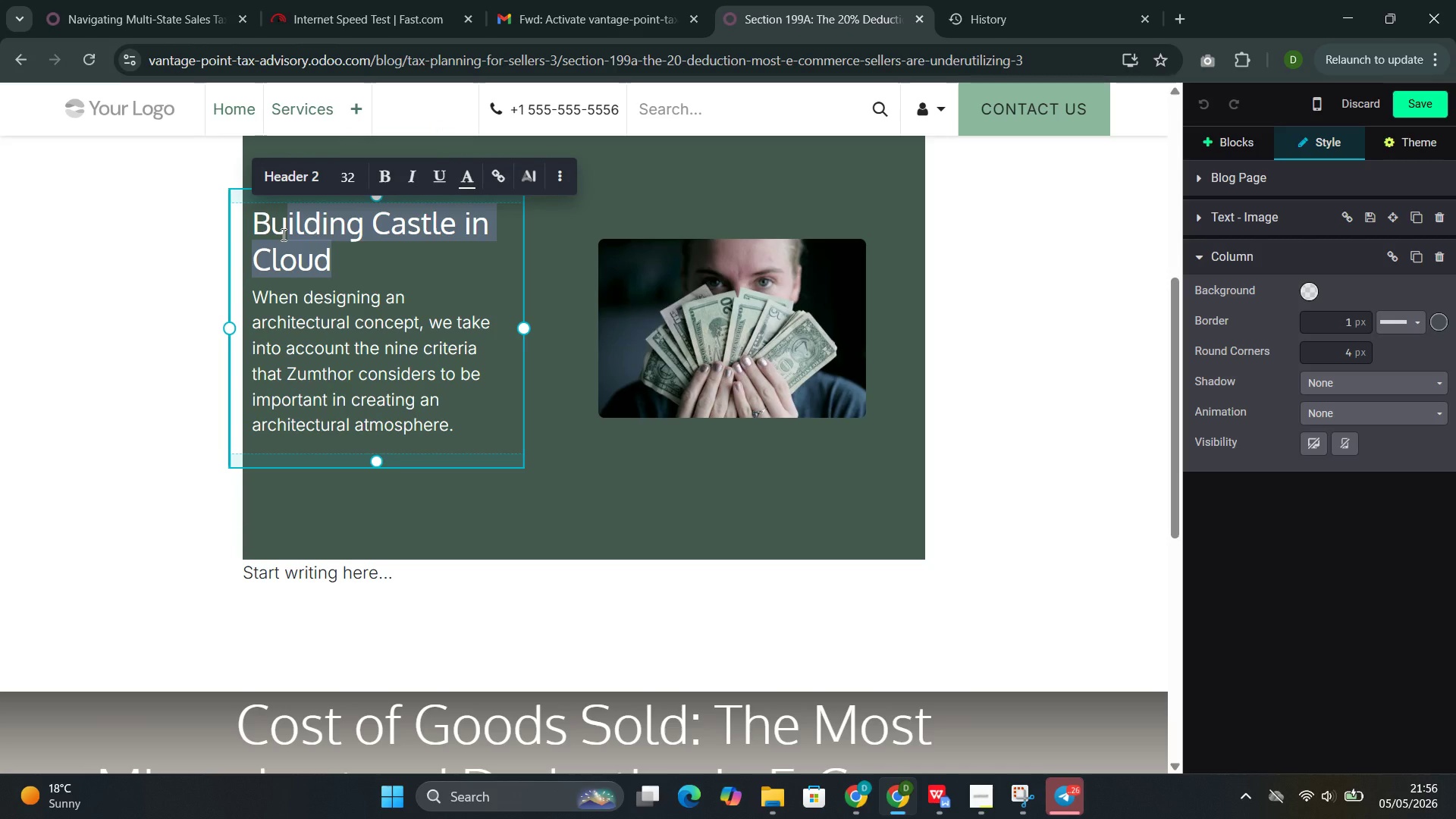 
key(Backspace)
key(Backspace)
key(Backspace)
type(Section 199A: The 20% Deduction)
 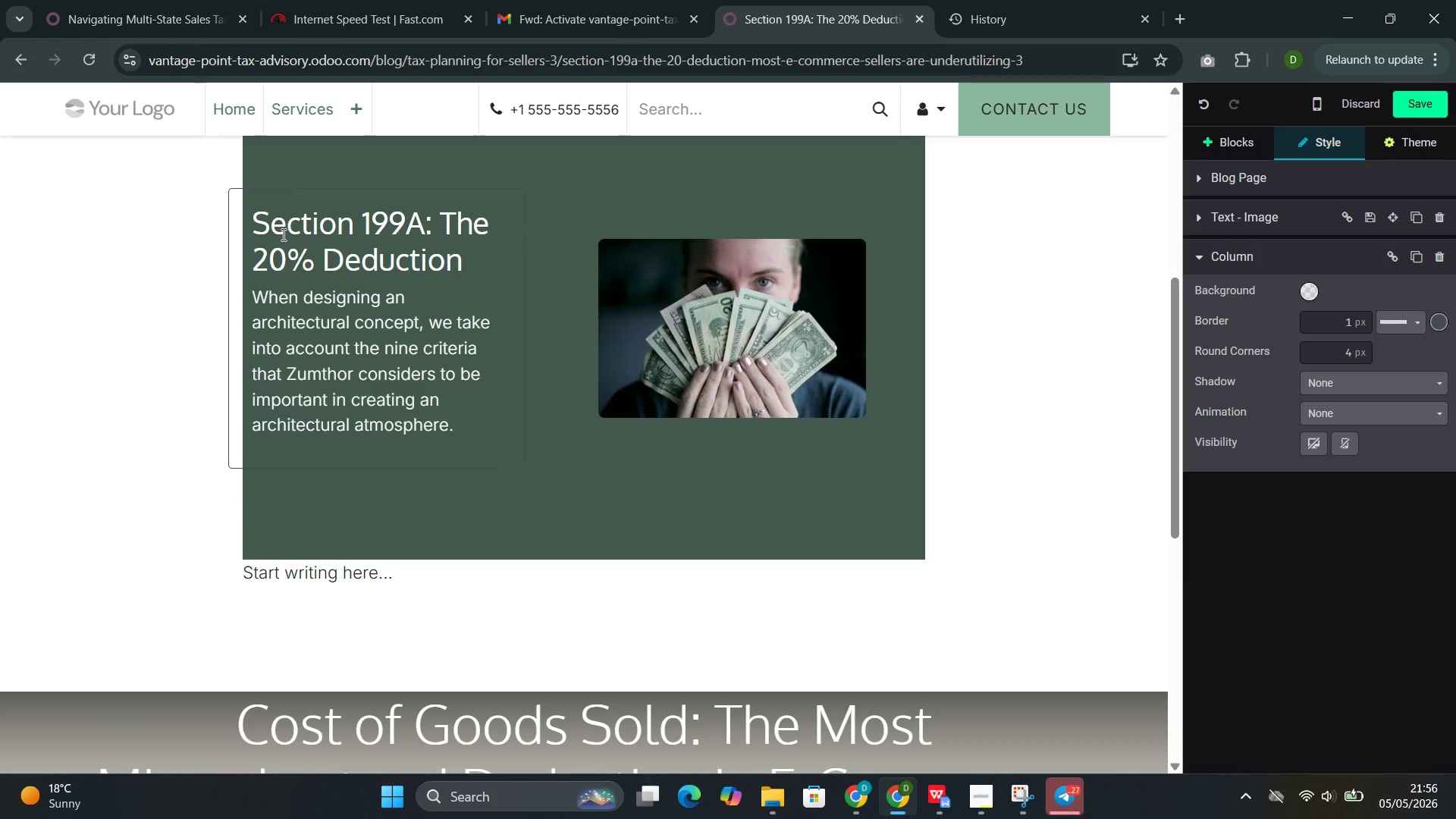 
left_click_drag(start_coordinate=[463, 422], to_coordinate=[265, 306])
 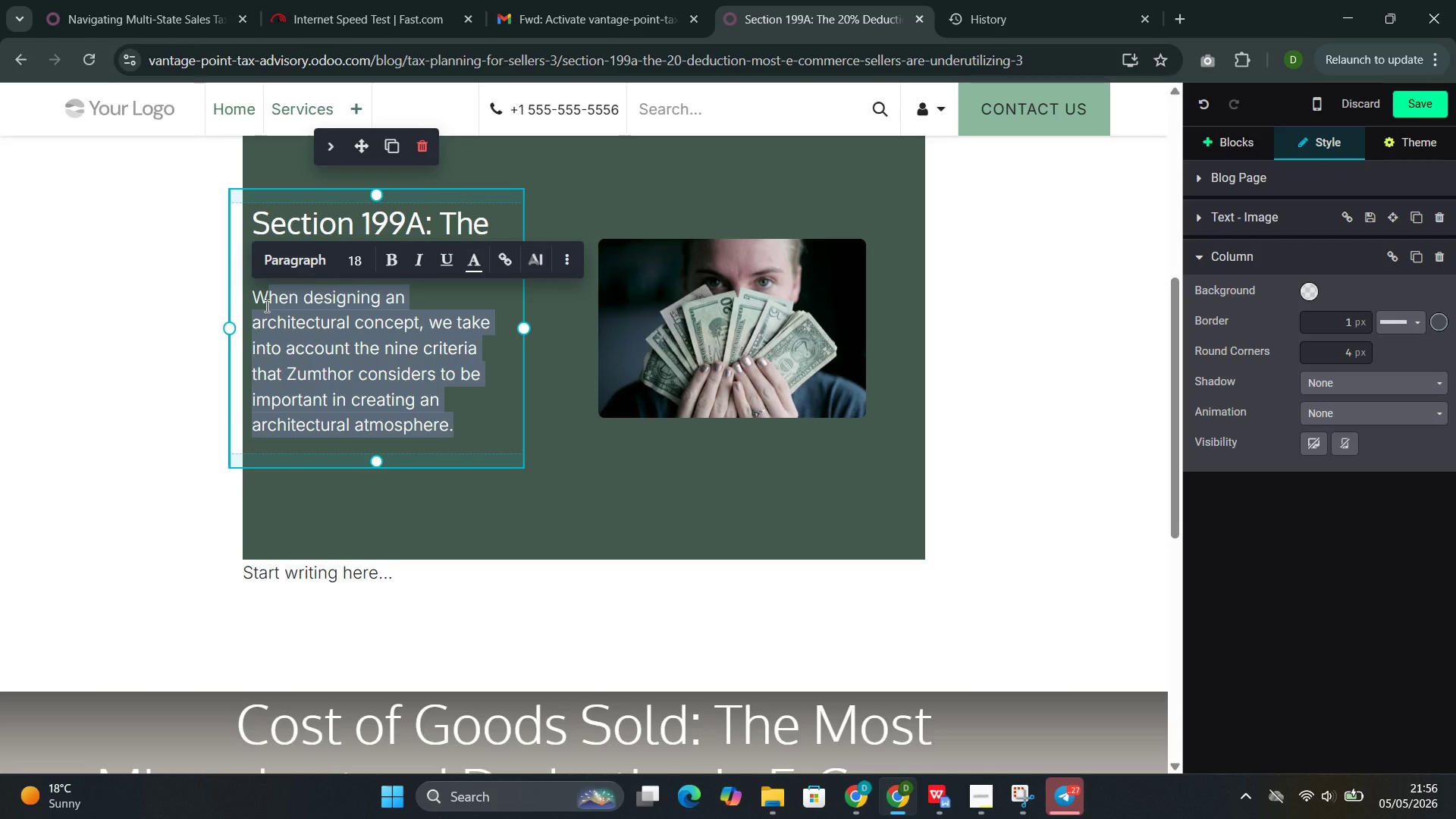 
key(Backspace)
 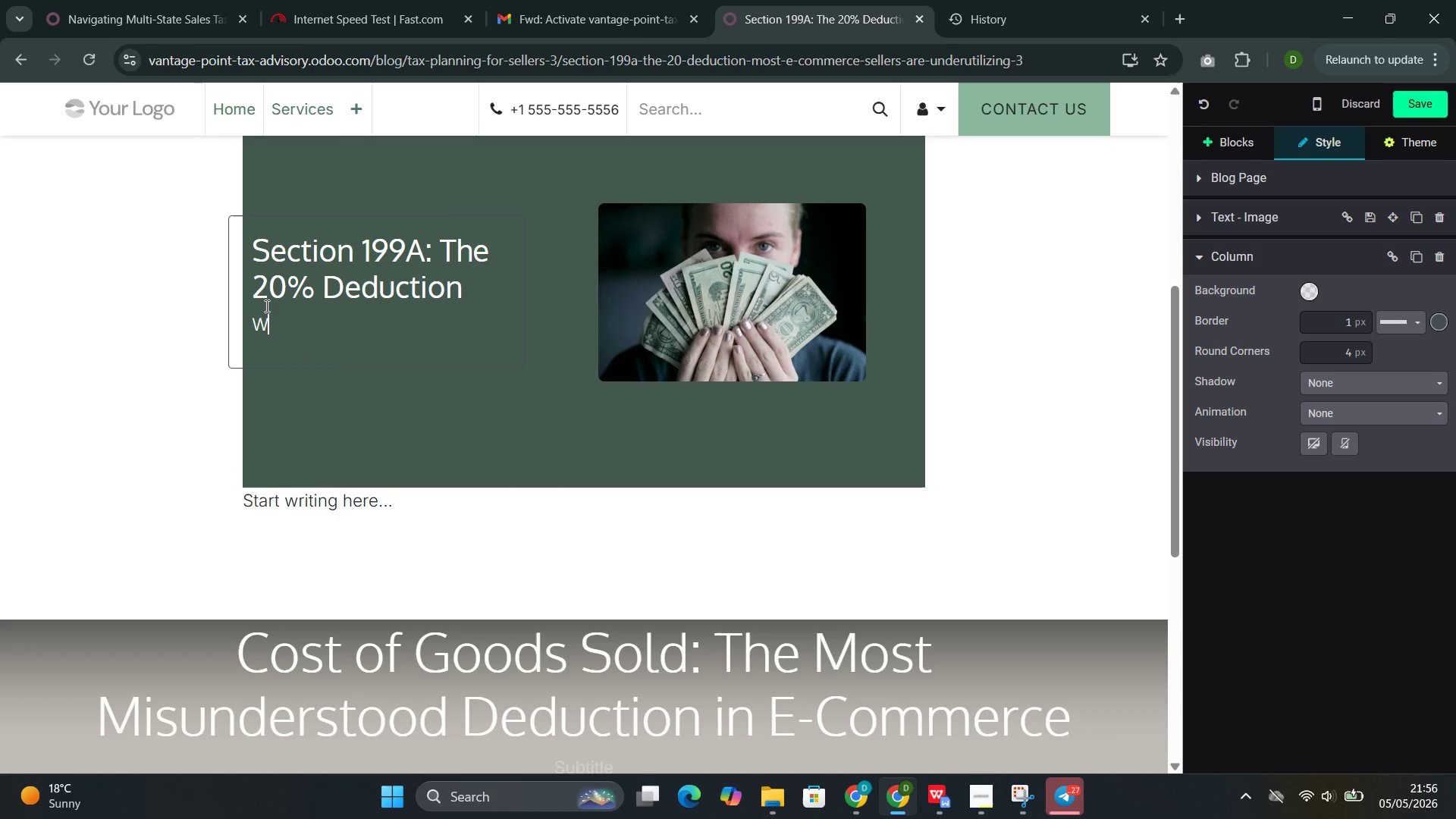 
wait(7.03)
 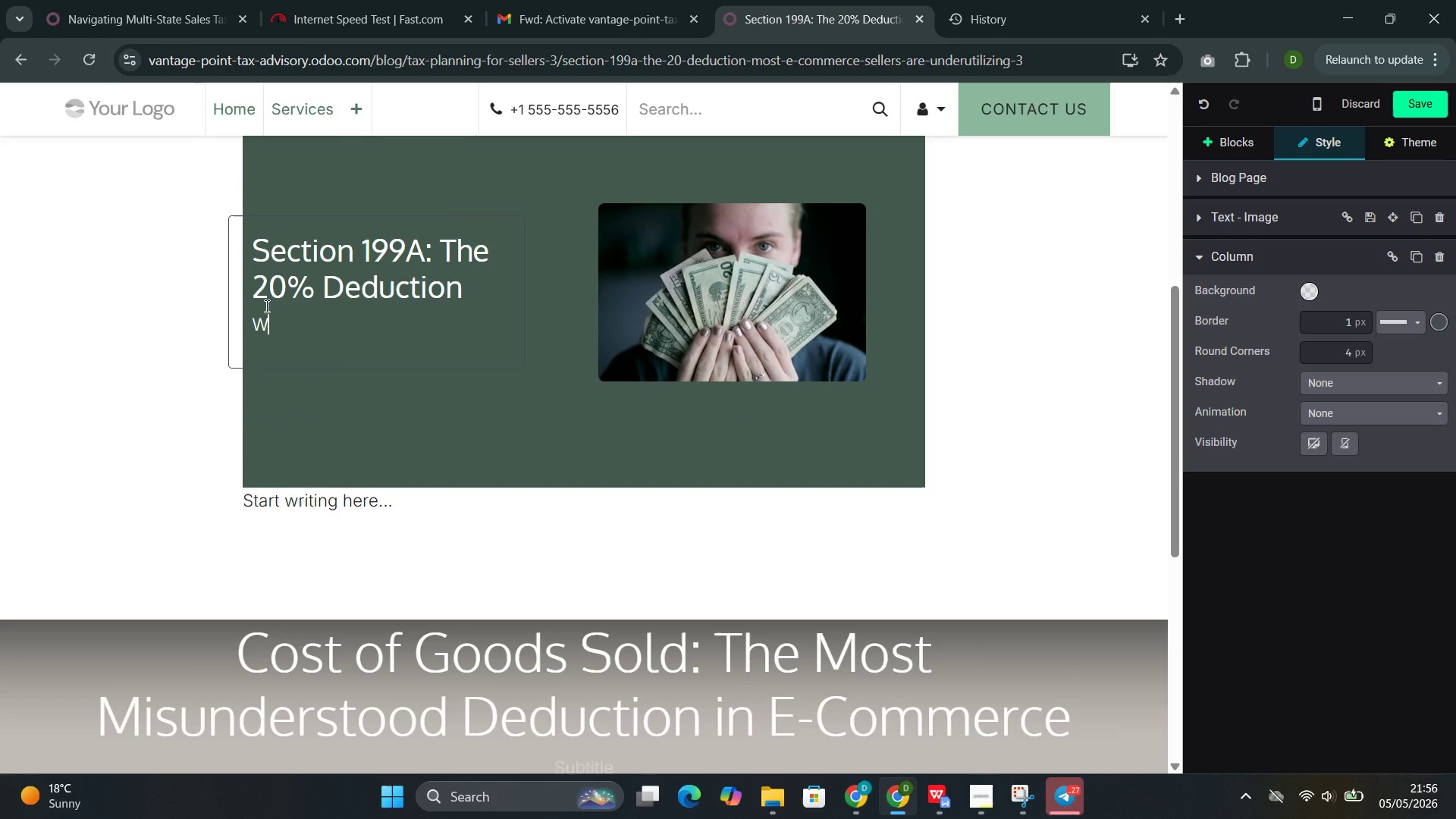 
key(Backspace)
type(Section 18)
key(Backspace)
type(0)
key(Backspace)
type(99A is one of the most powerful tax )
 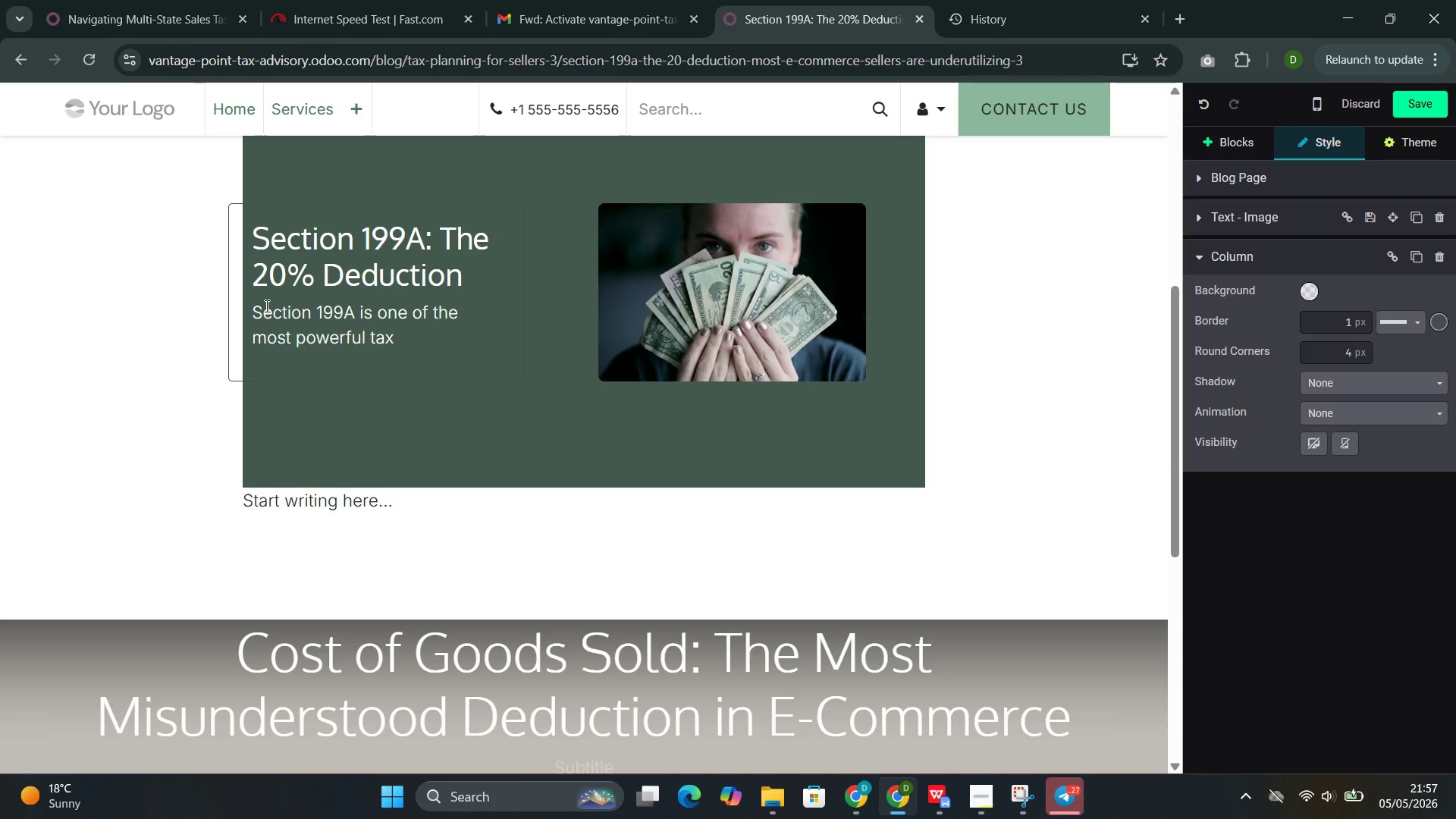 
type(previsions available to e-commerce )
 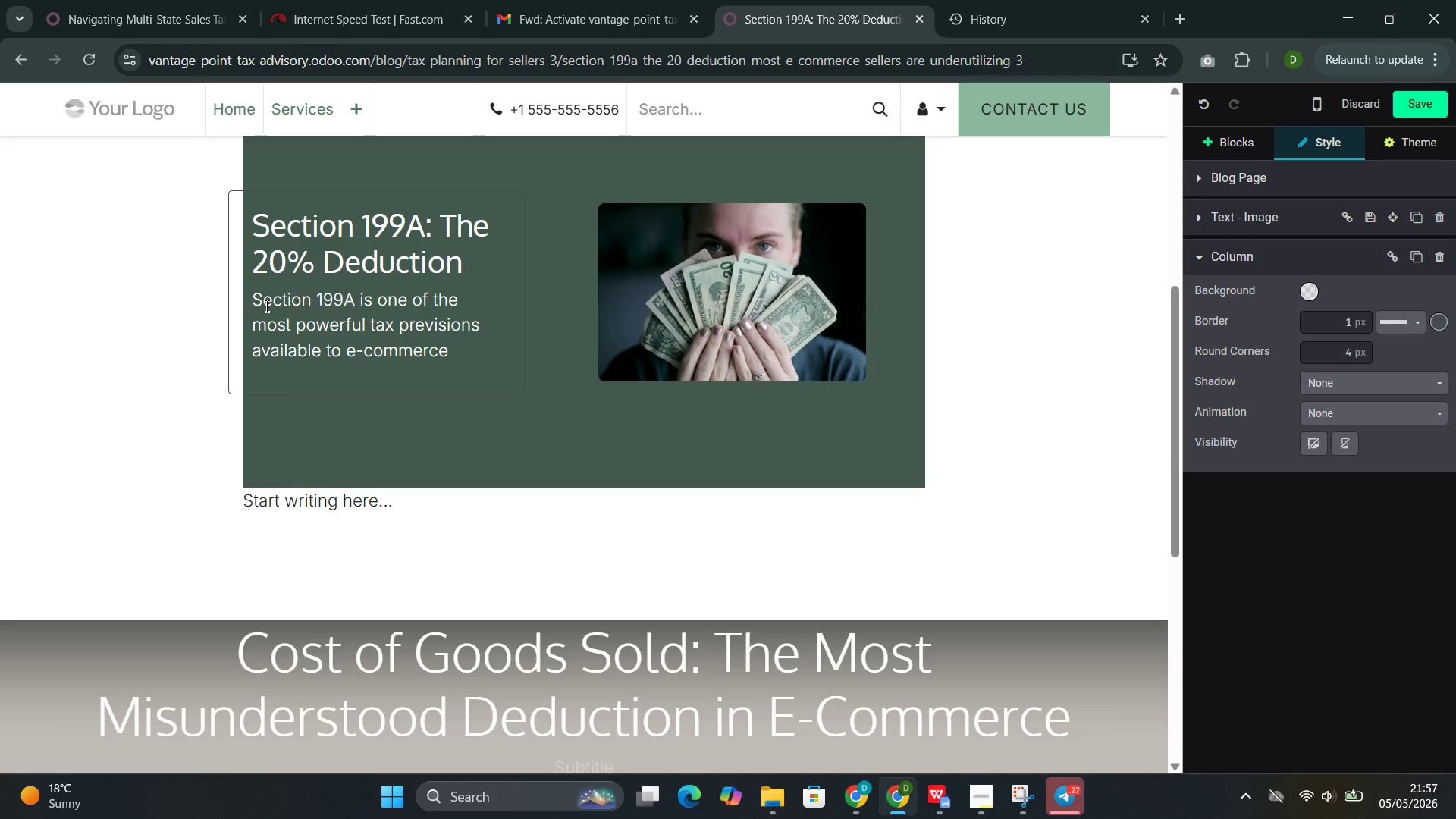 
type(entrepreneurs,)
 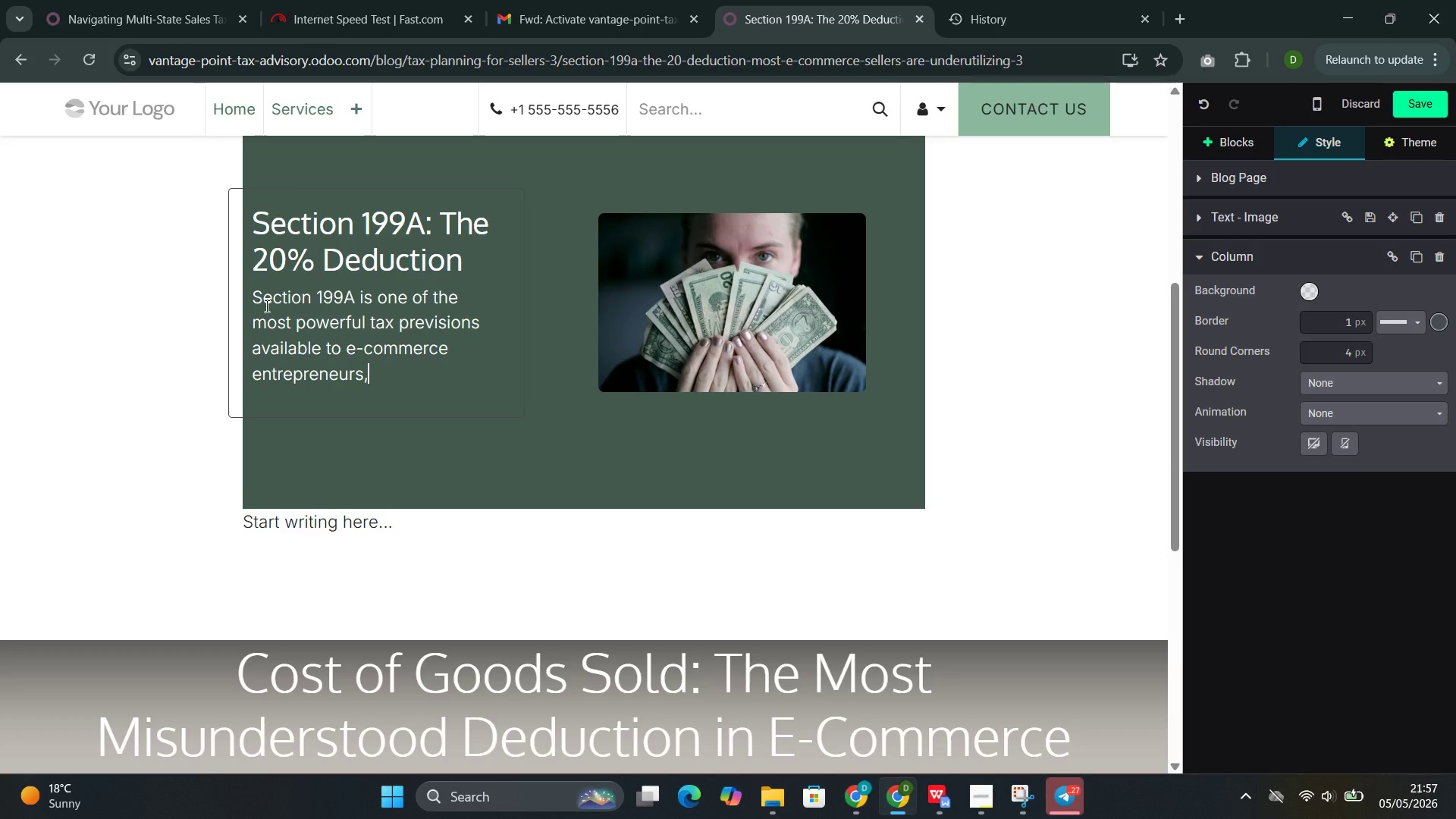 
type( yet it remains one of the )
 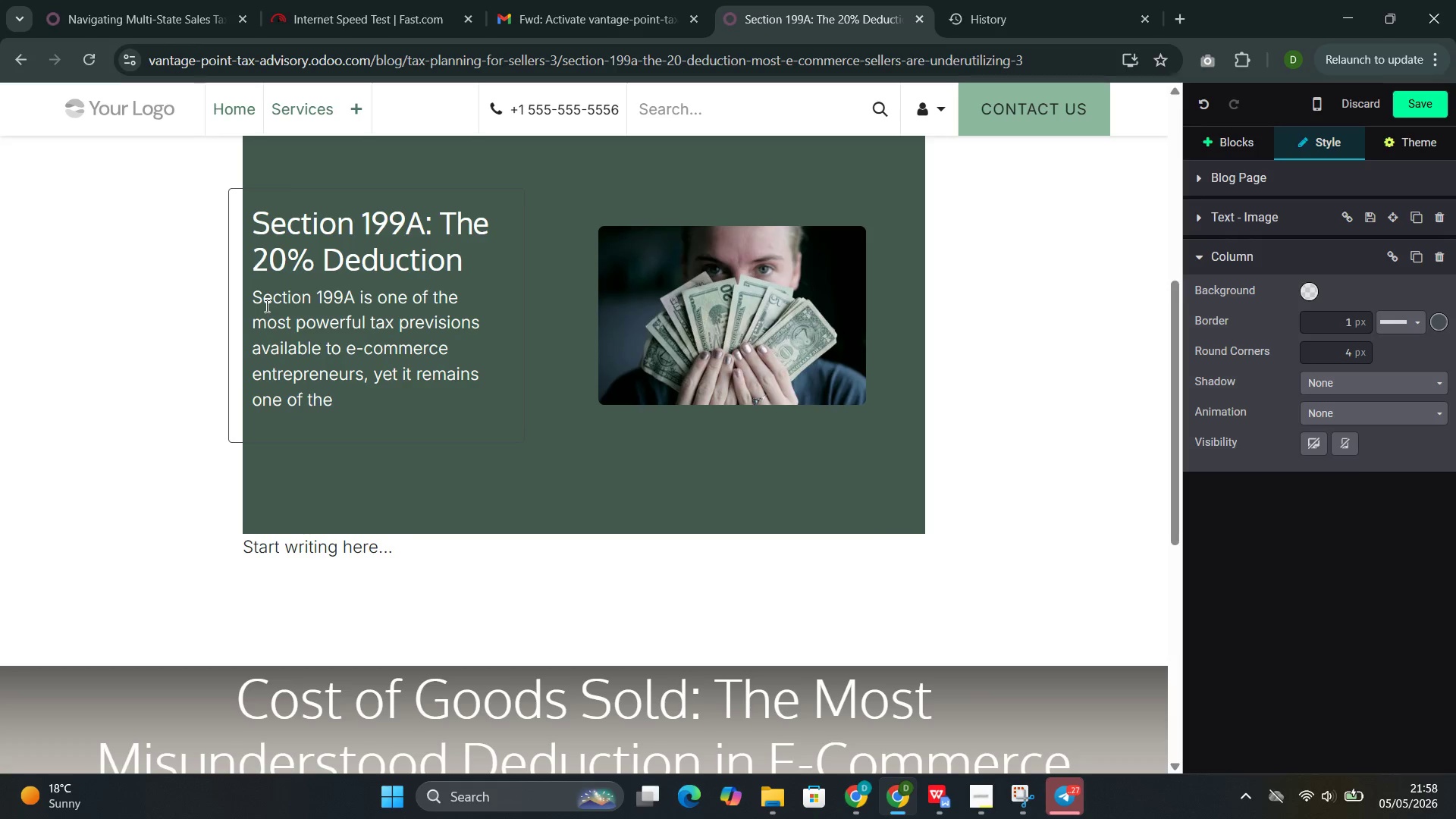 
wait(6.31)
 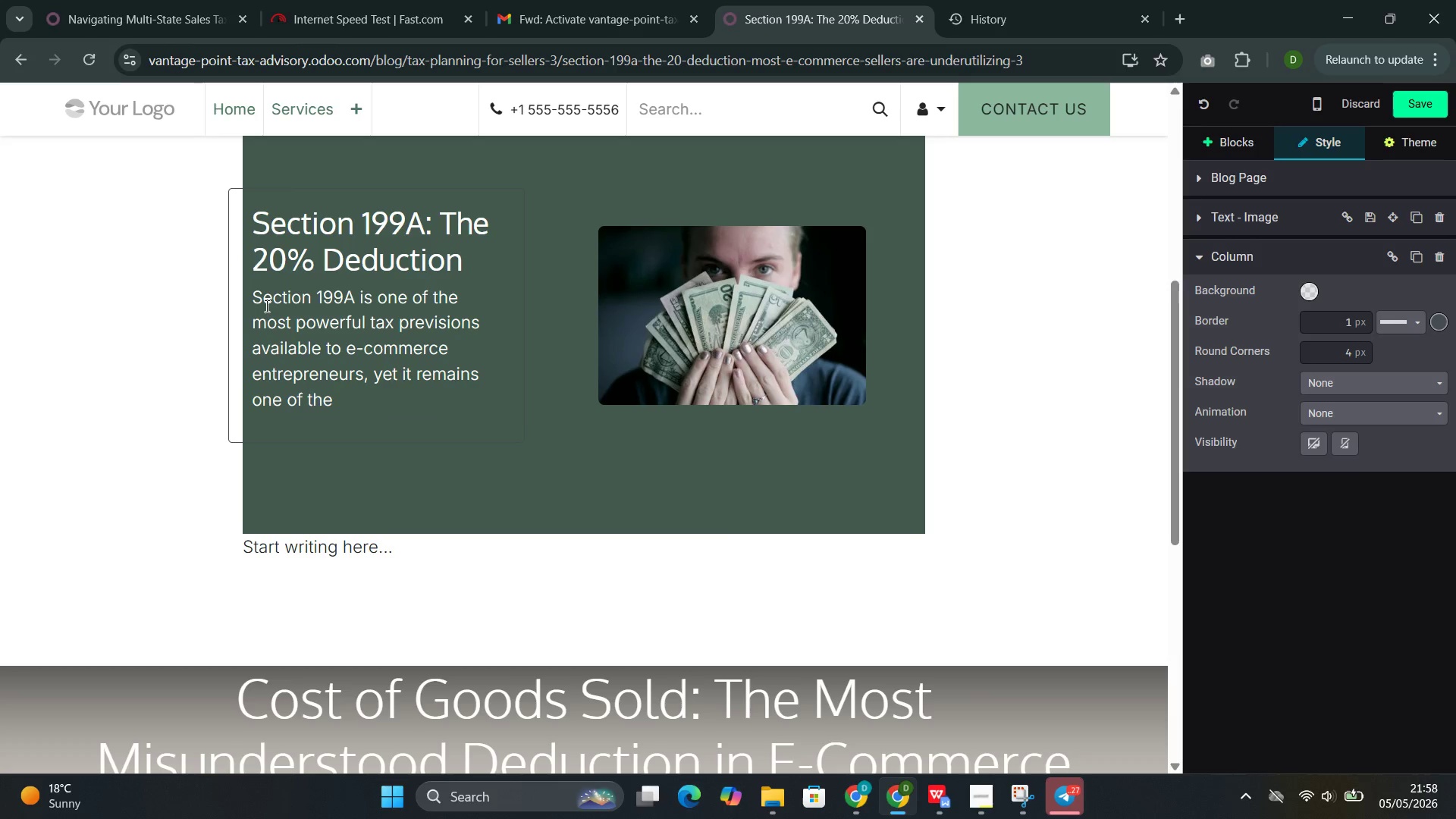 
type(most and ja)
key(Backspace)
key(Backspace)
type(Jobs Act of 1)
key(Backspace)
type(2017, Section 199A)
 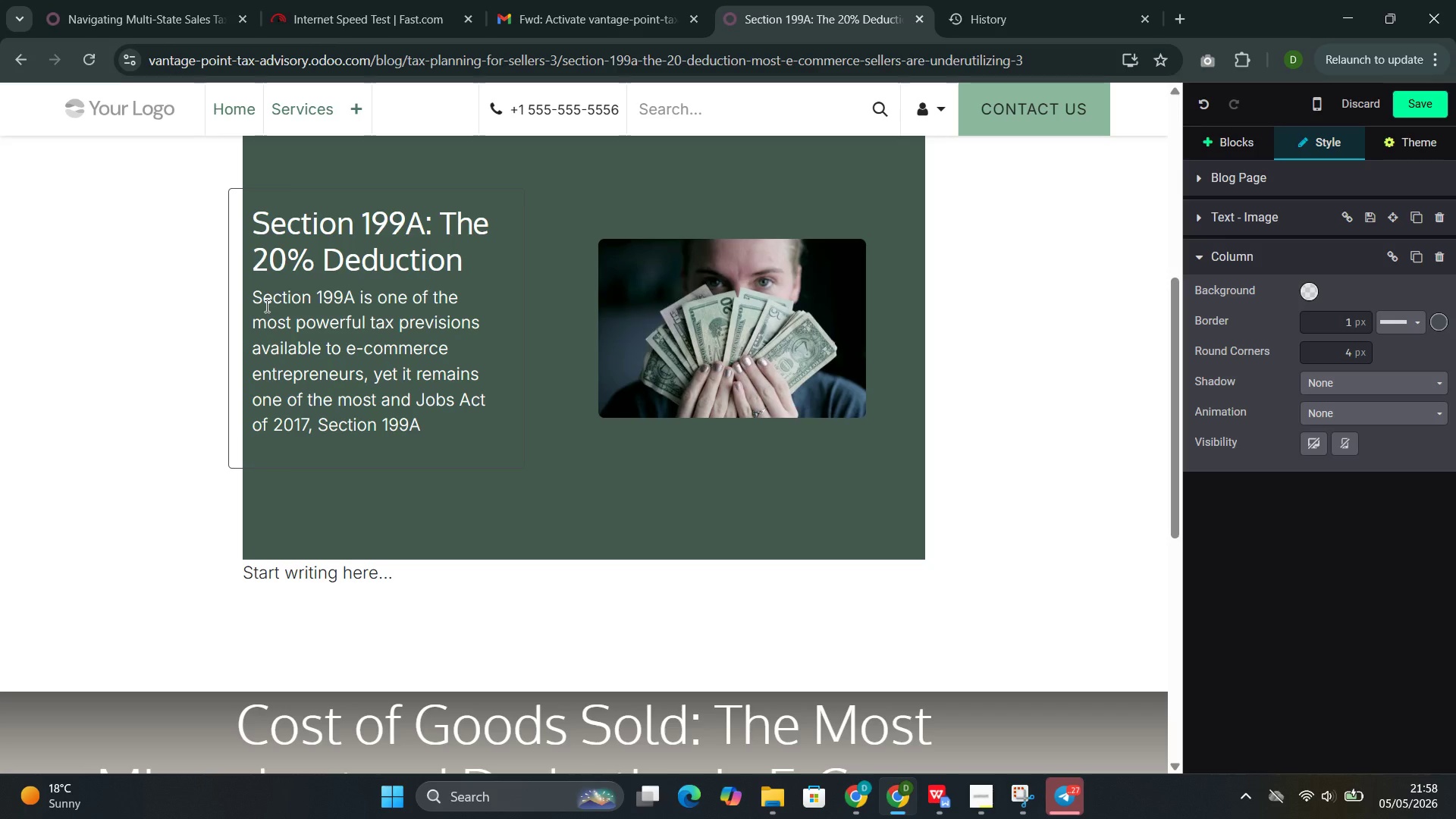 
type( allows eligible business owners to deduct up to 20% of their quaf)
key(Backspace)
type(lified business income )
 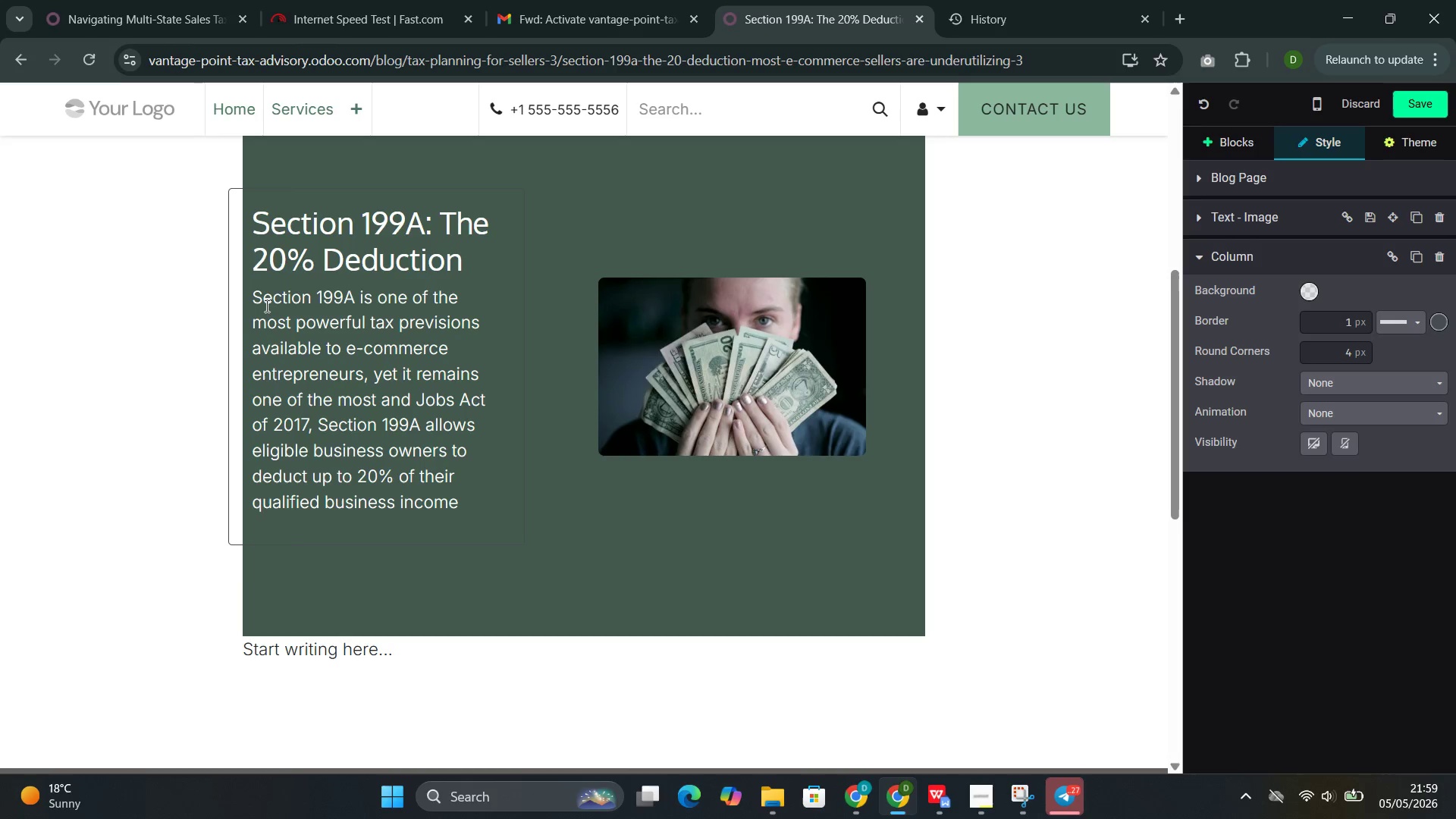 
wait(57.39)
 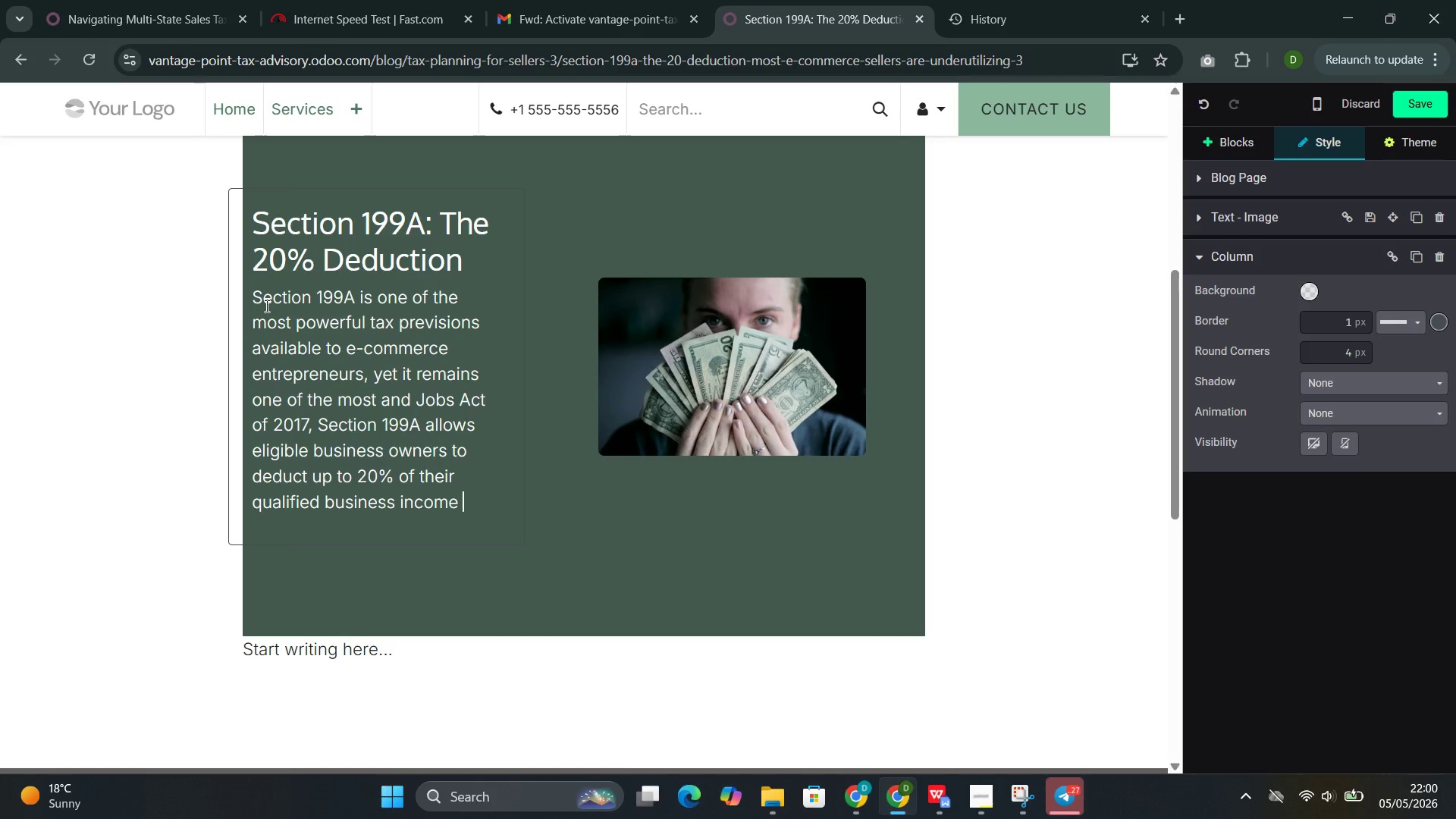 
key(Backspace)
type((()
key(Backspace)
type())
 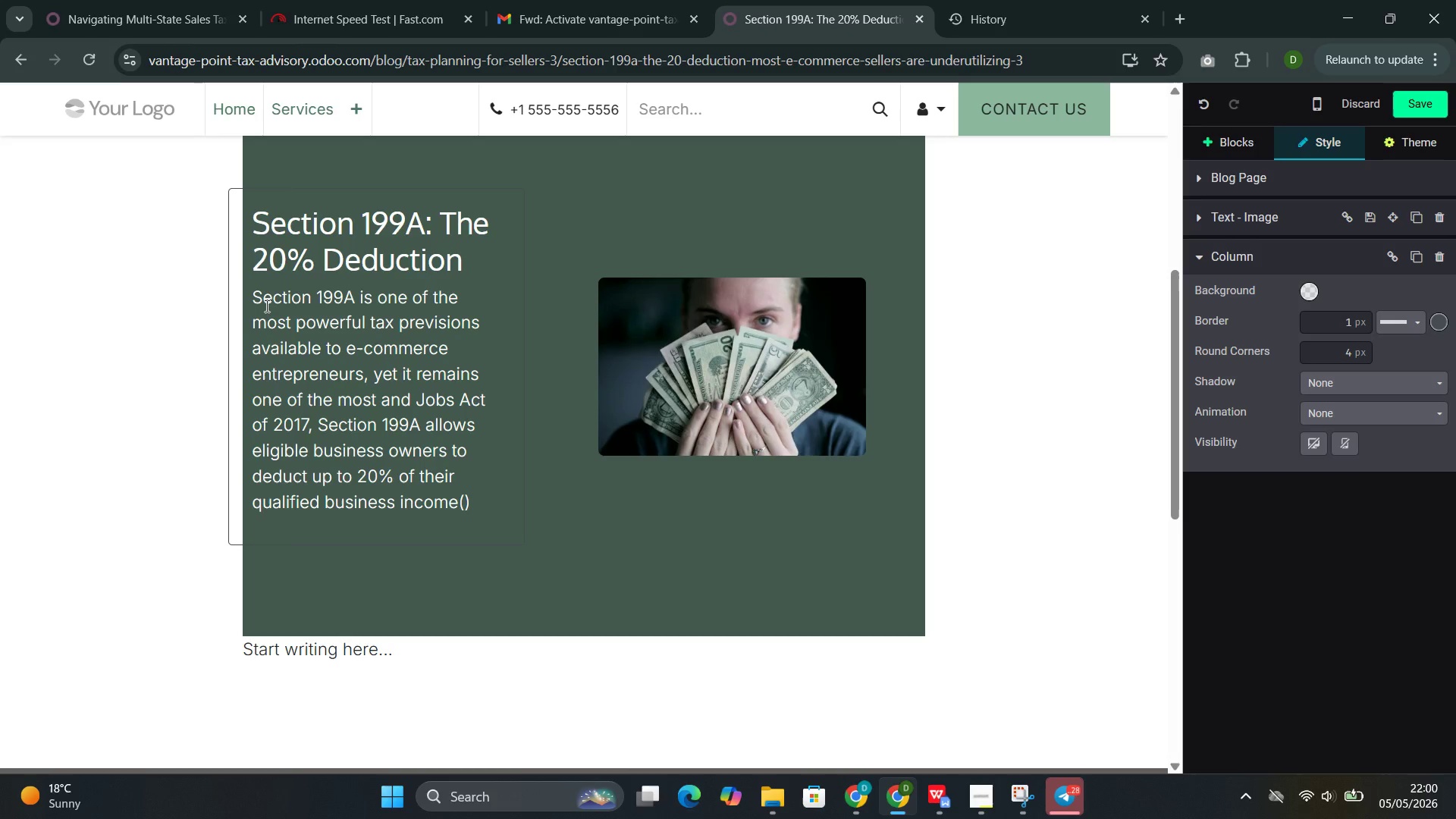 
key(ArrowLeft)
 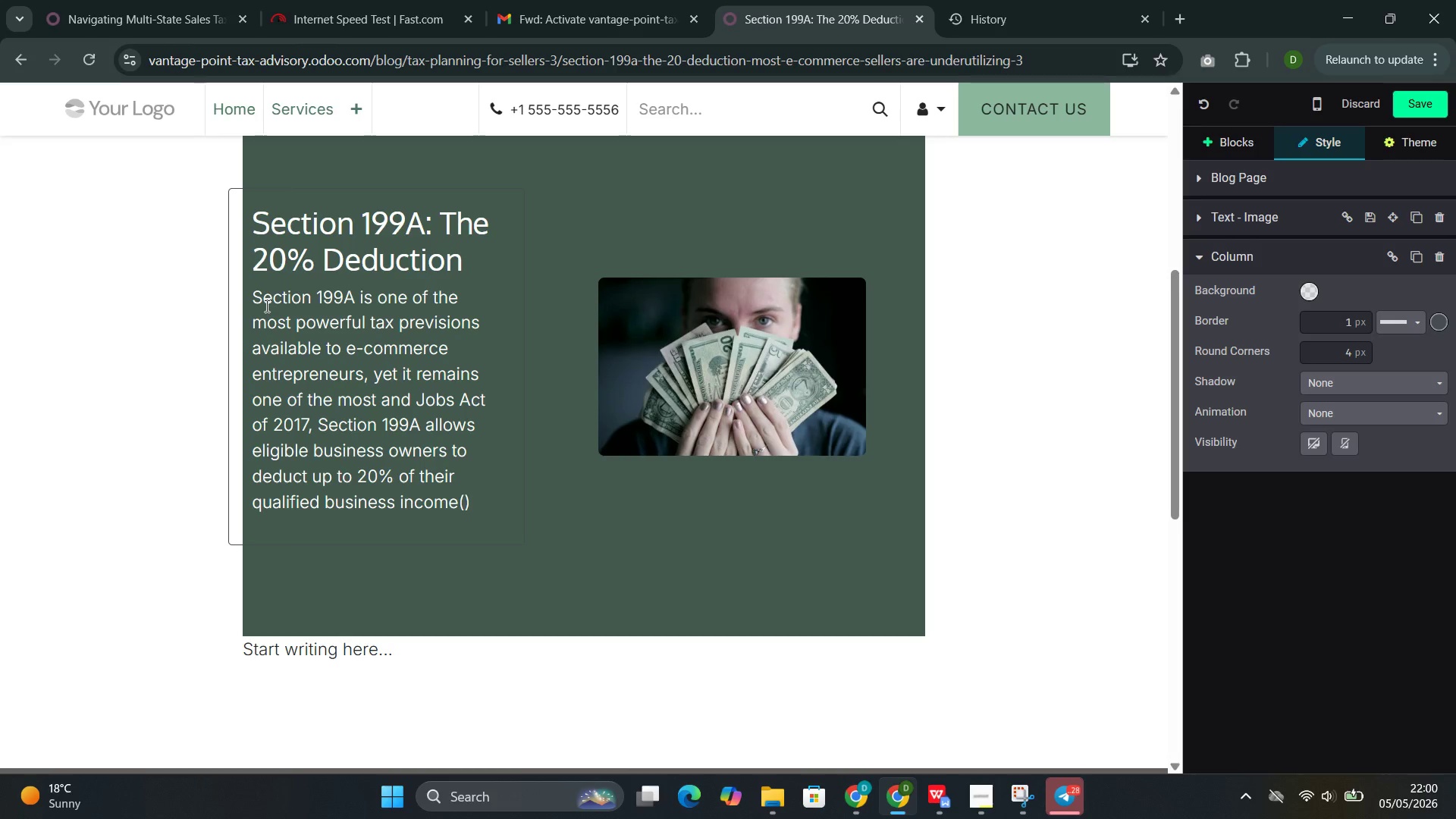 
type(QBI)
 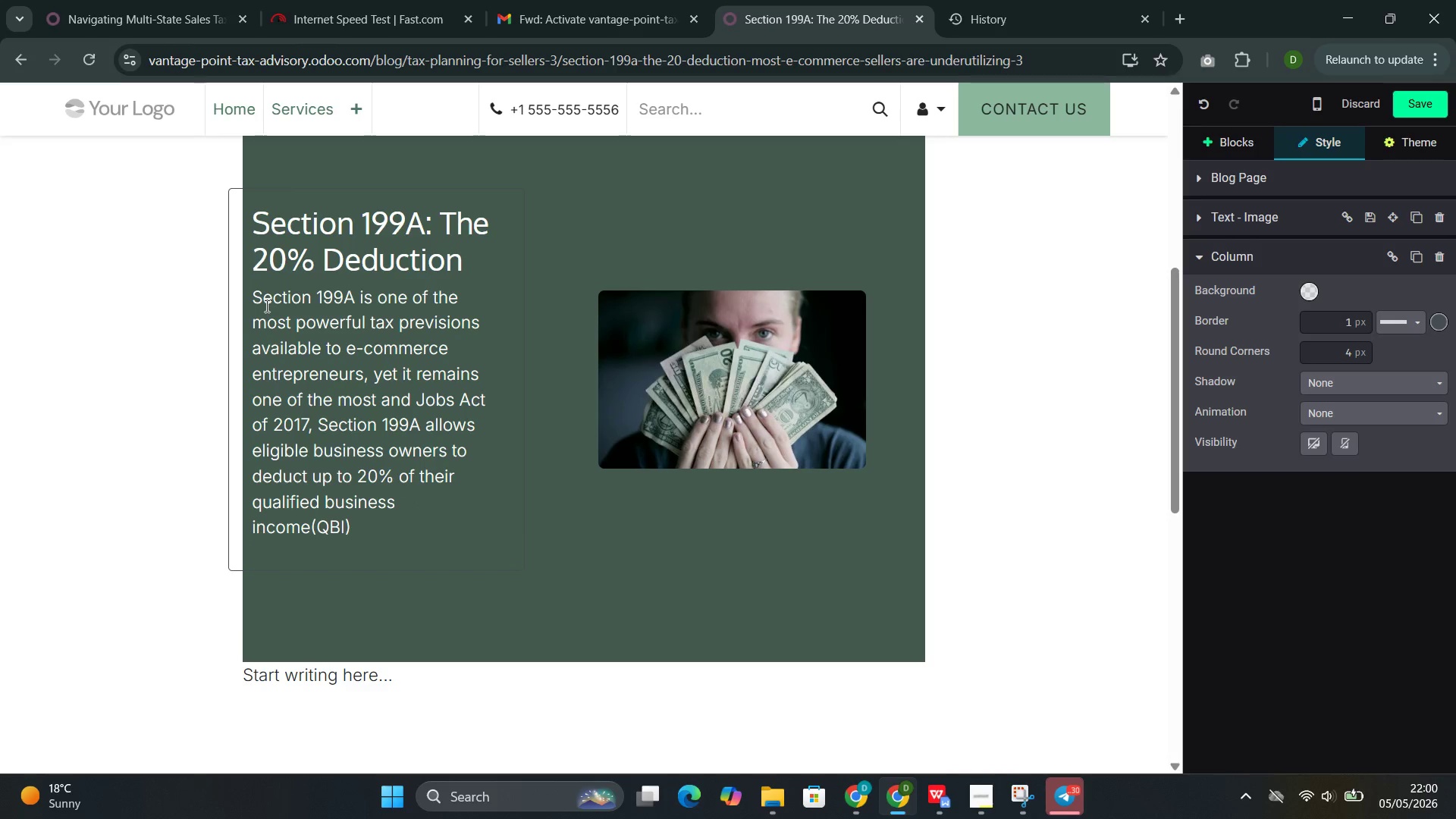 
key(ArrowRight)
 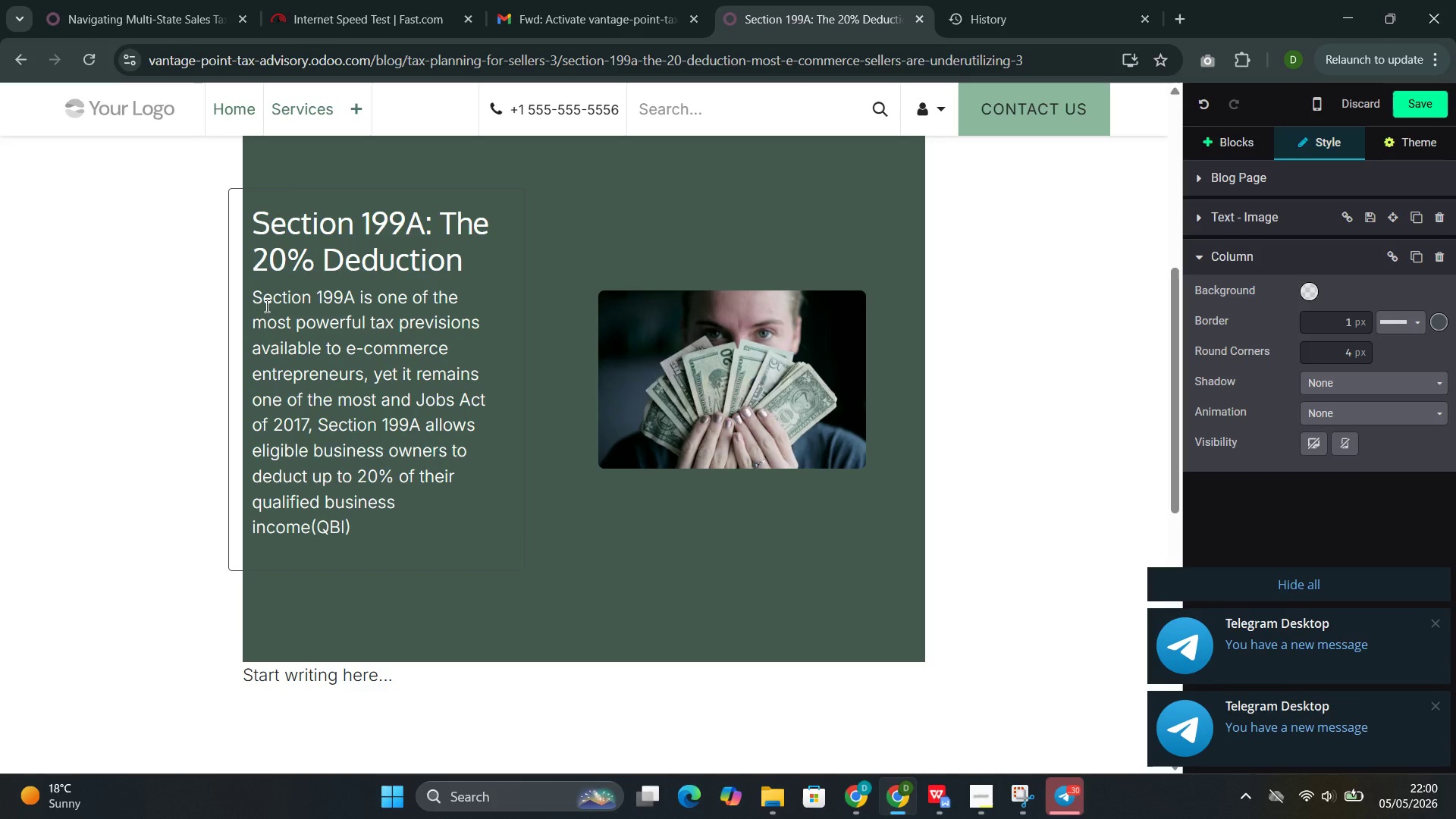 
type( from taxable income. For a seller with %)
key(Backspace)
type($)
 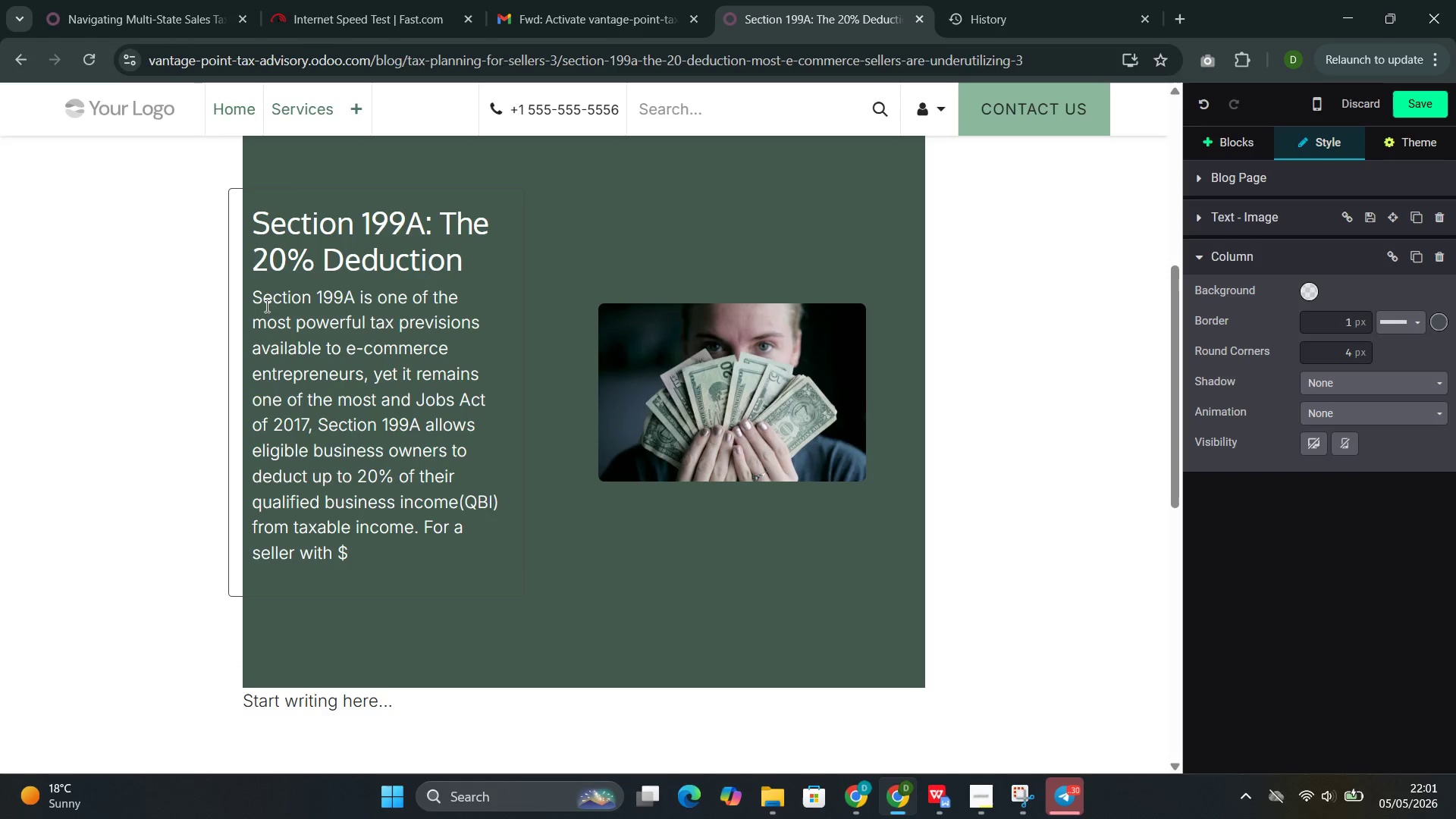 
type(500,000 in QBIm)
key(Backspace)
type(, this deduction can reduce taxable incomes )
key(Backspace)
key(Backspace)
type( by &100,000--a substantial tax saving )
key(Backspace)
type(s at almost any marginal rate.)
 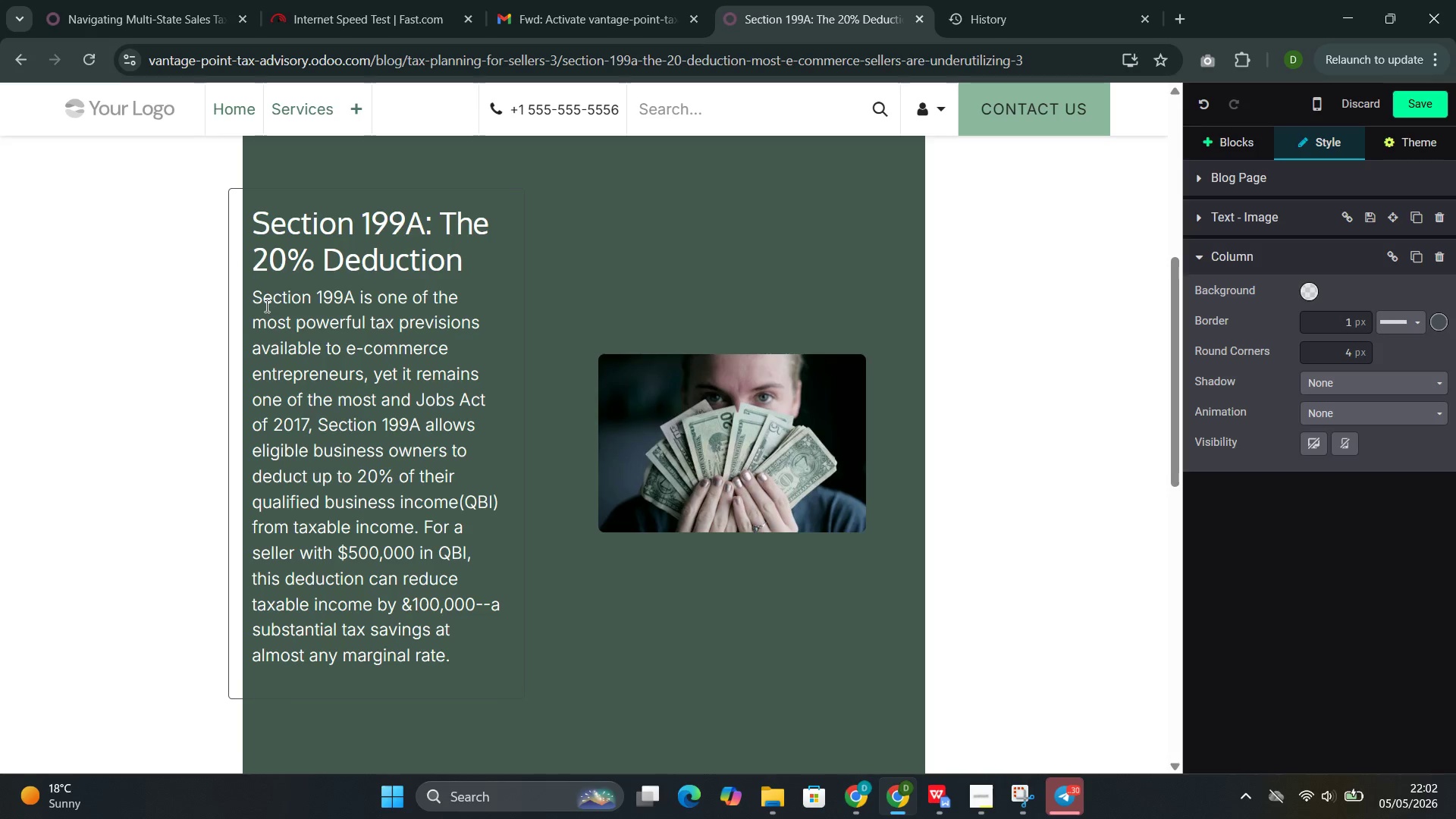 
wait(25.53)
 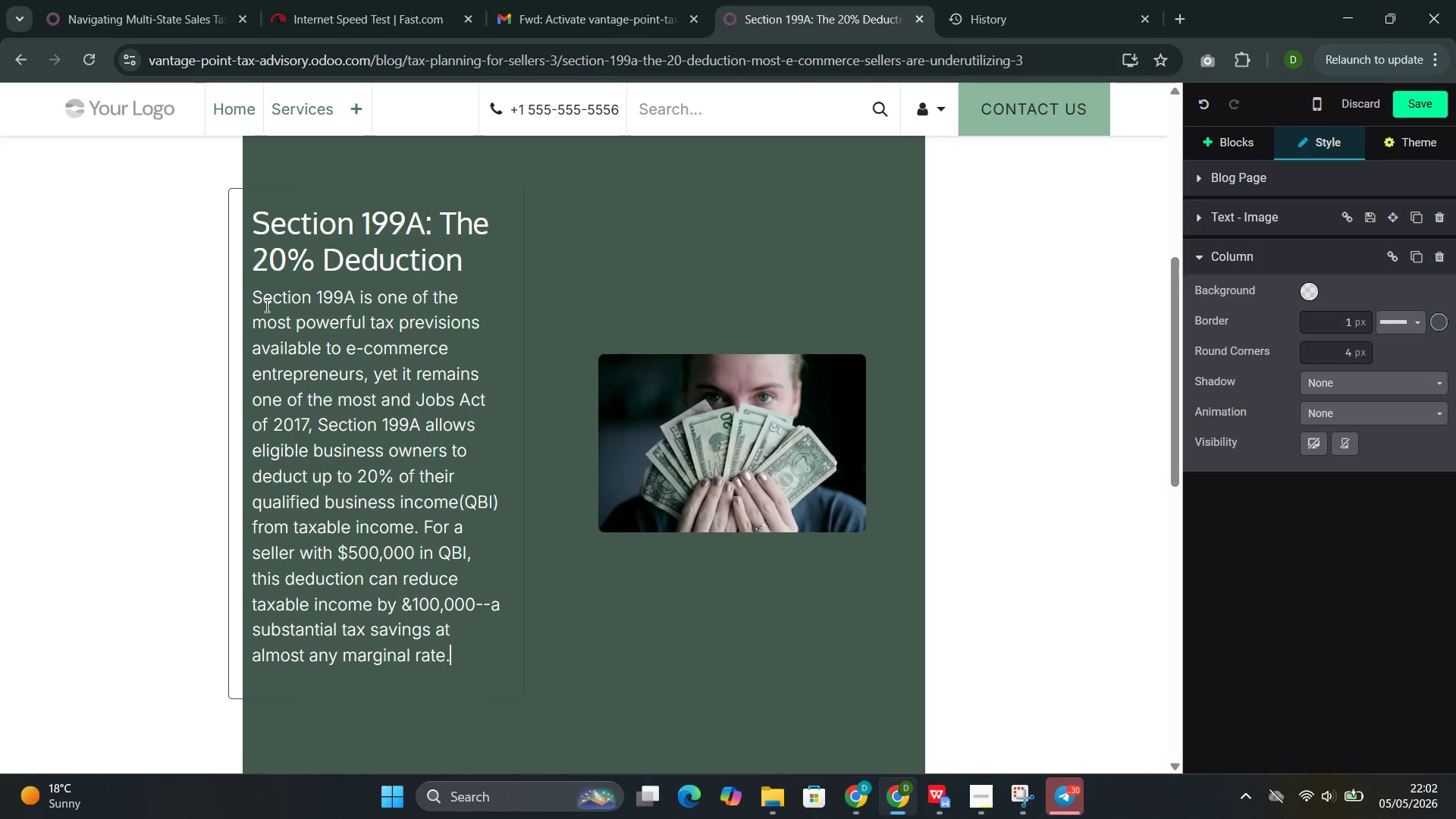 
left_click([620, 271])
 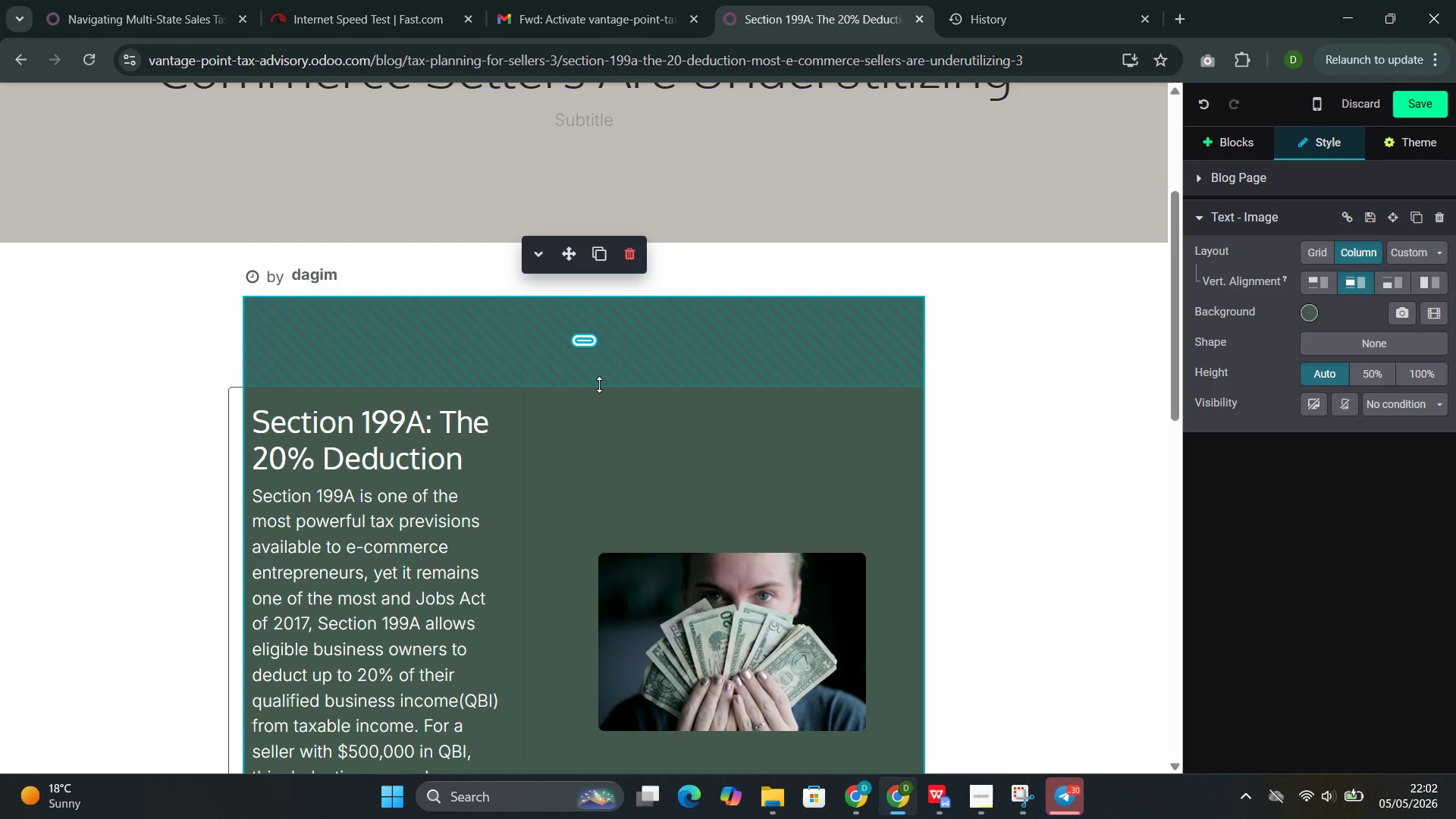 
left_click([592, 262])
 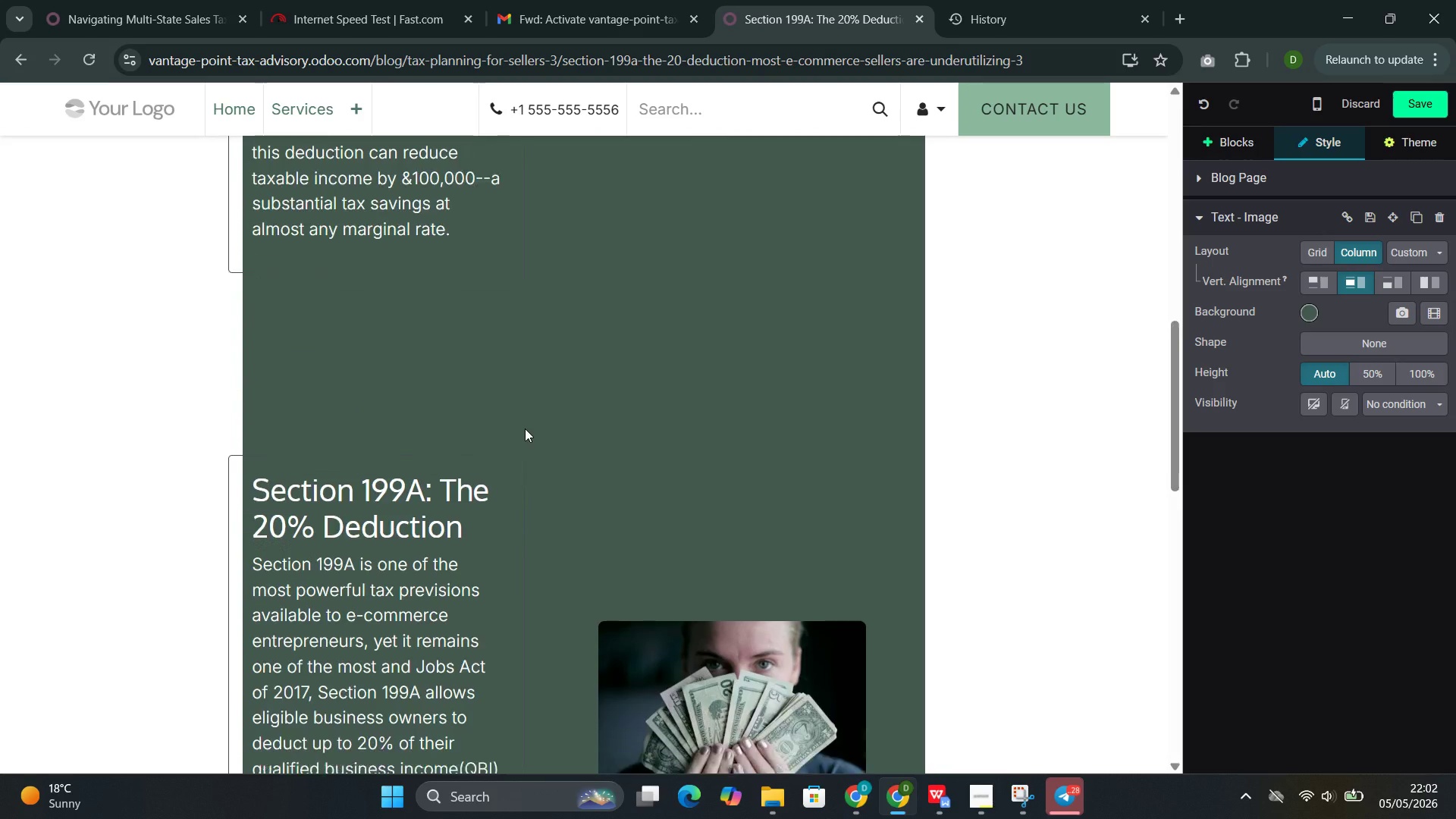 
left_click([444, 430])
 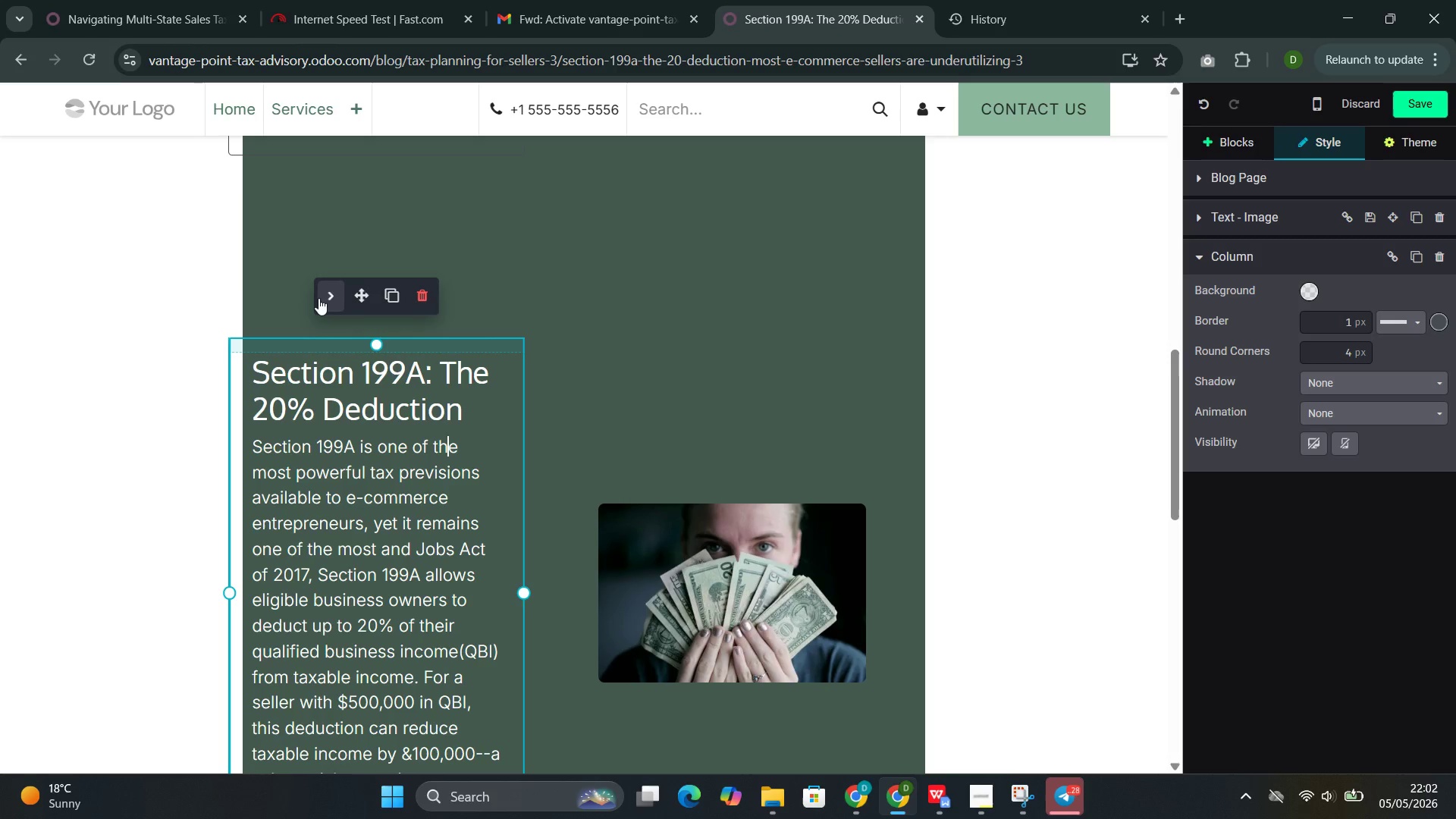 
left_click([327, 294])
 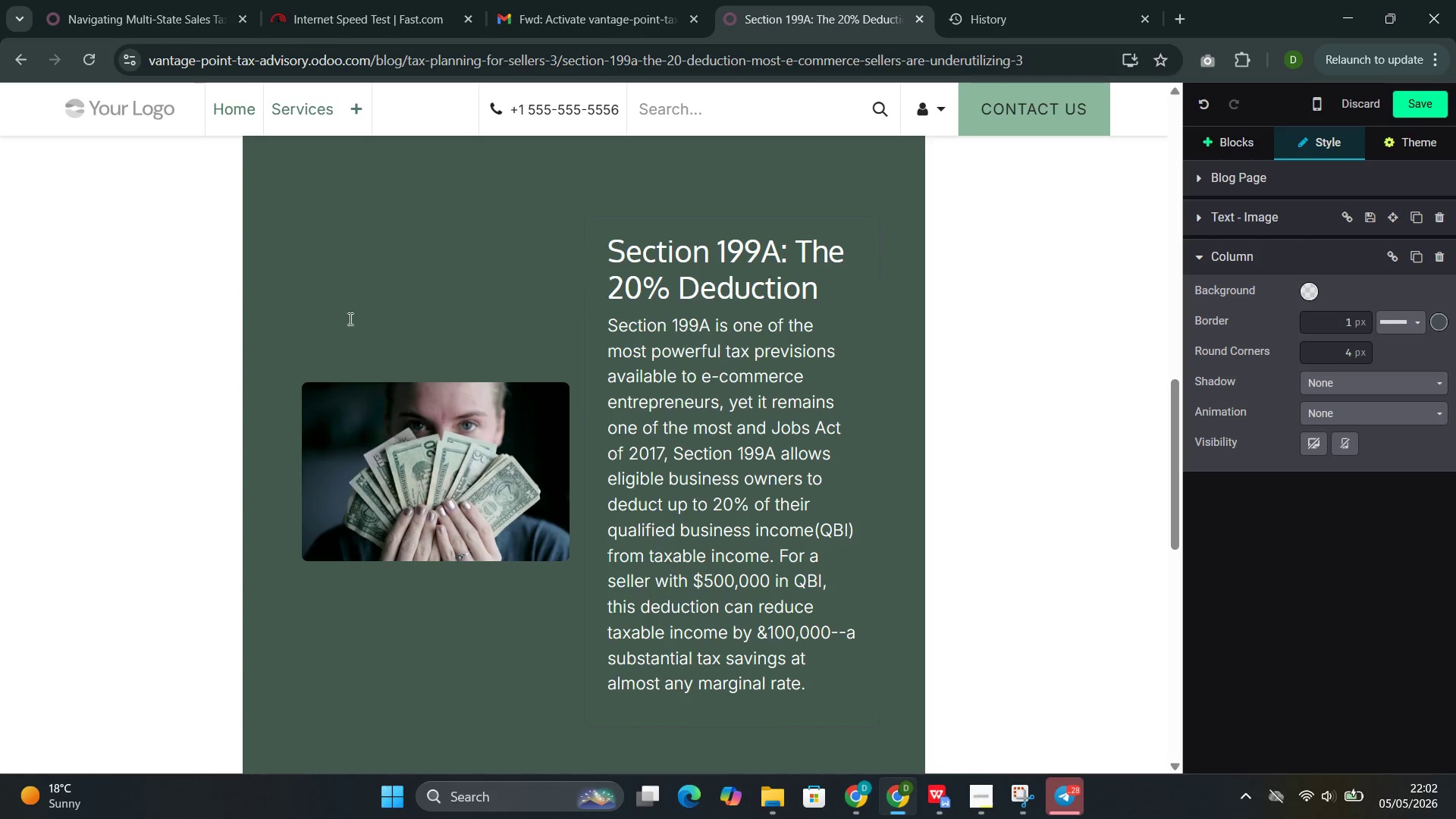 
left_click([414, 481])
 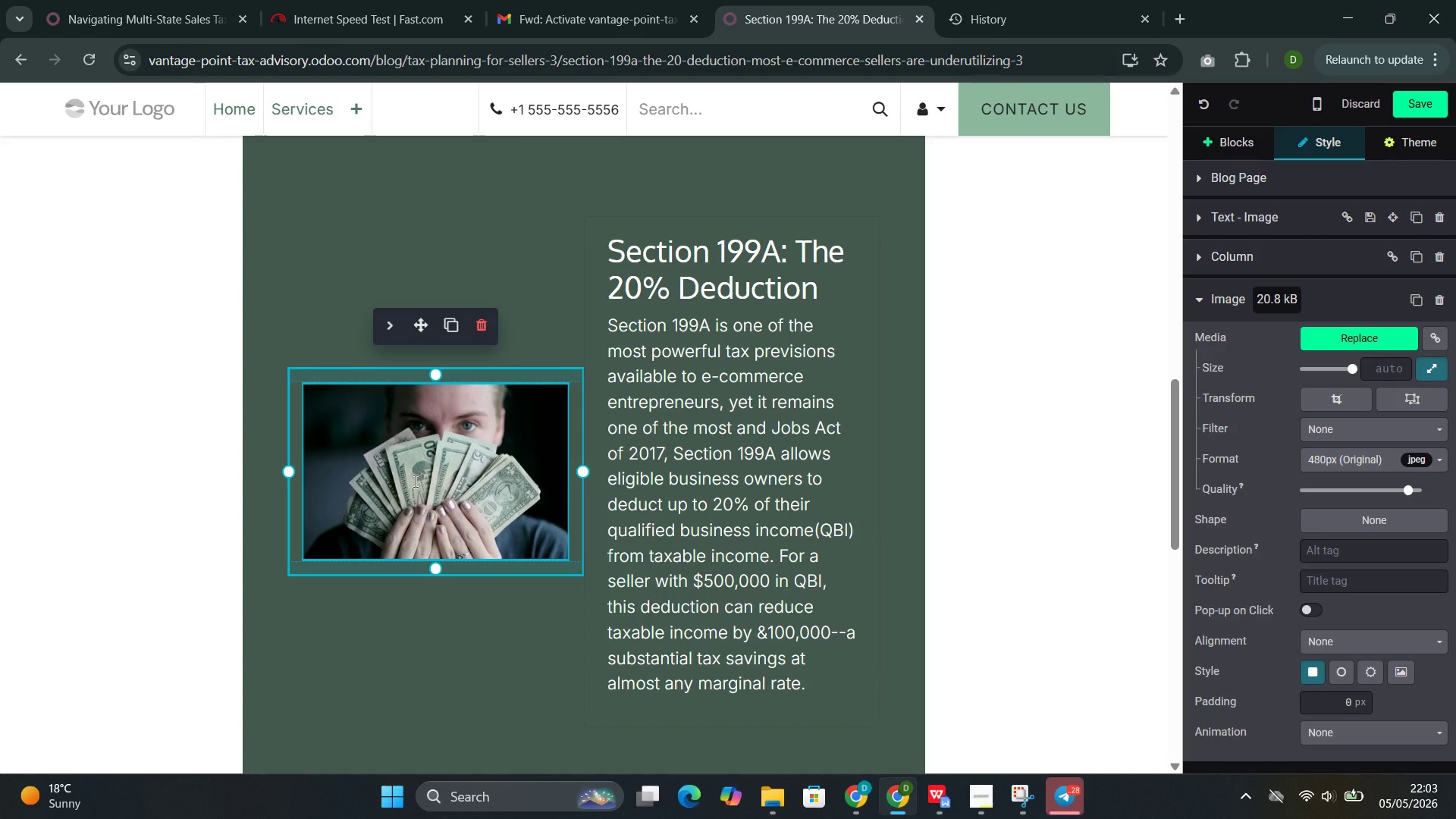 
wait(11.61)
 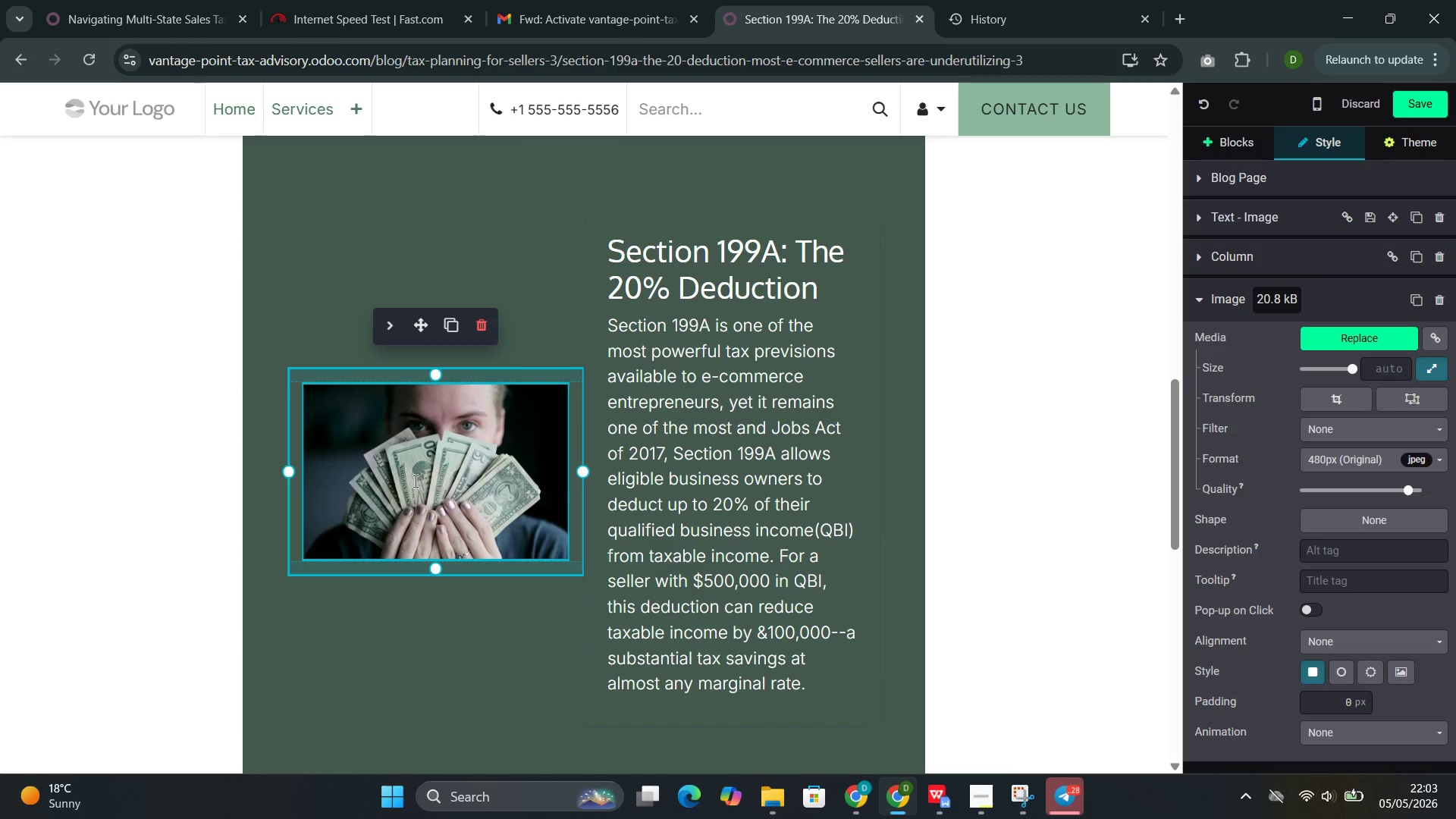 
left_click_drag(start_coordinate=[829, 278], to_coordinate=[610, 253])
 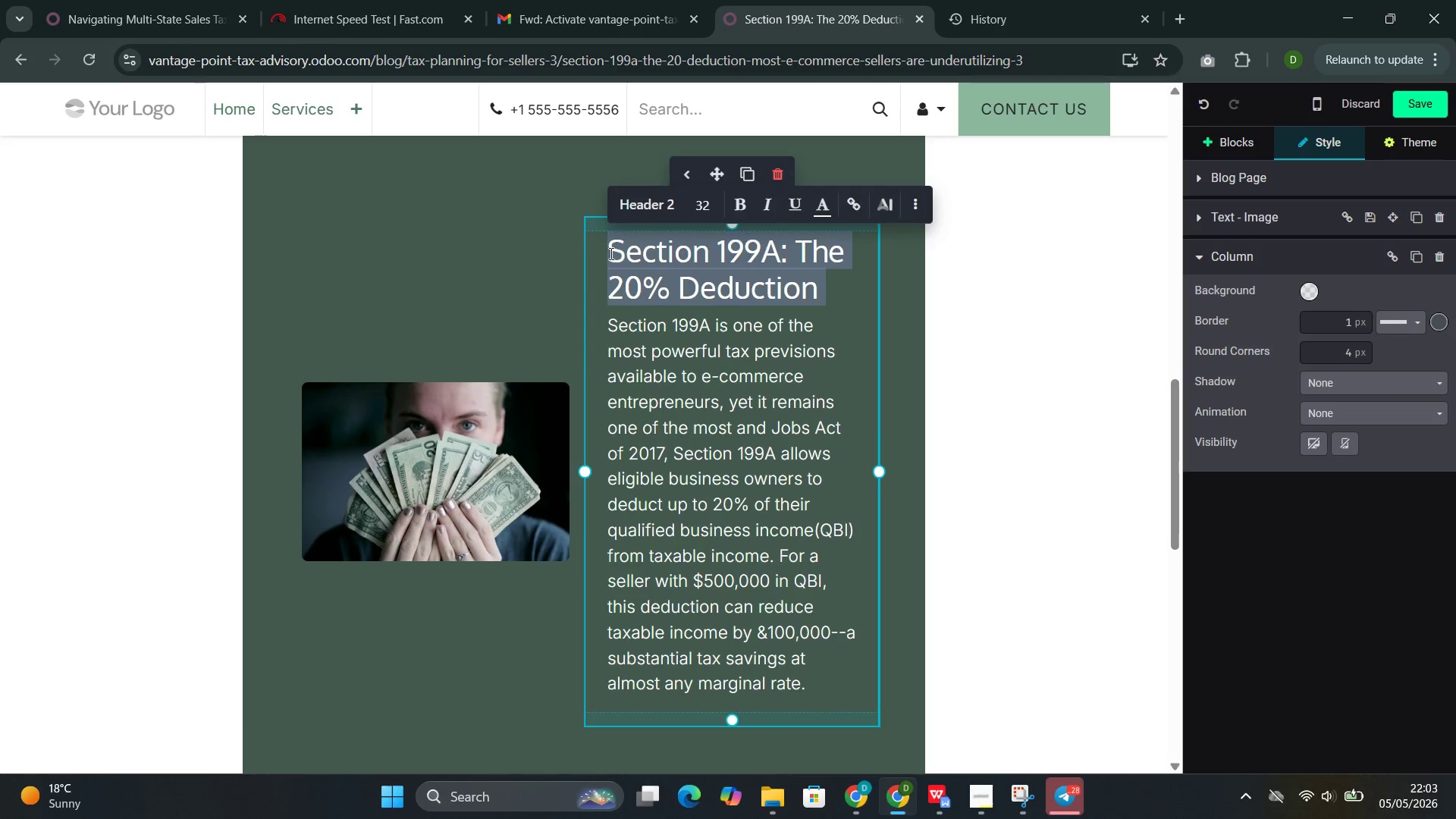 
key(Backspace)
 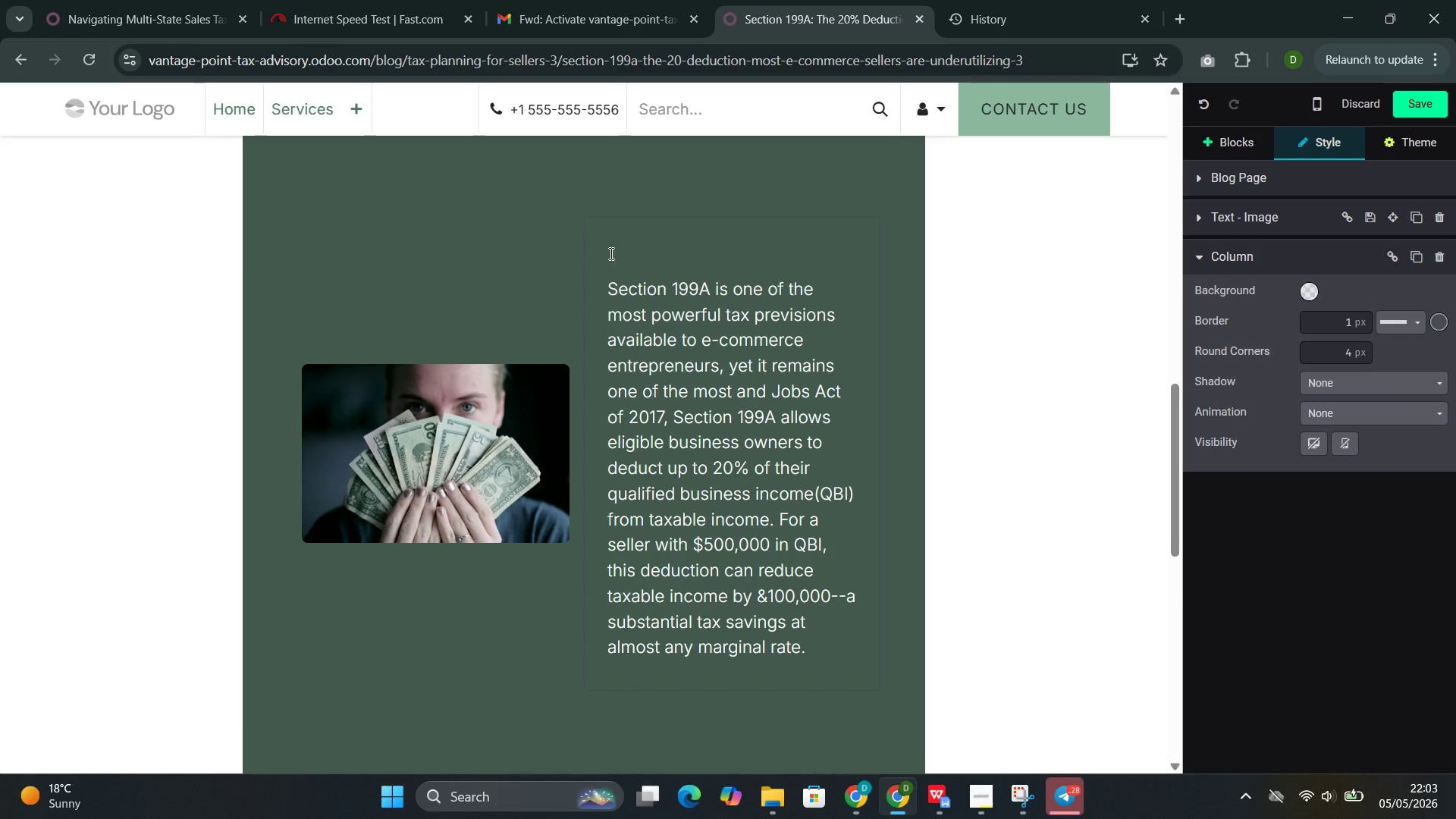 
key(Backspace)
 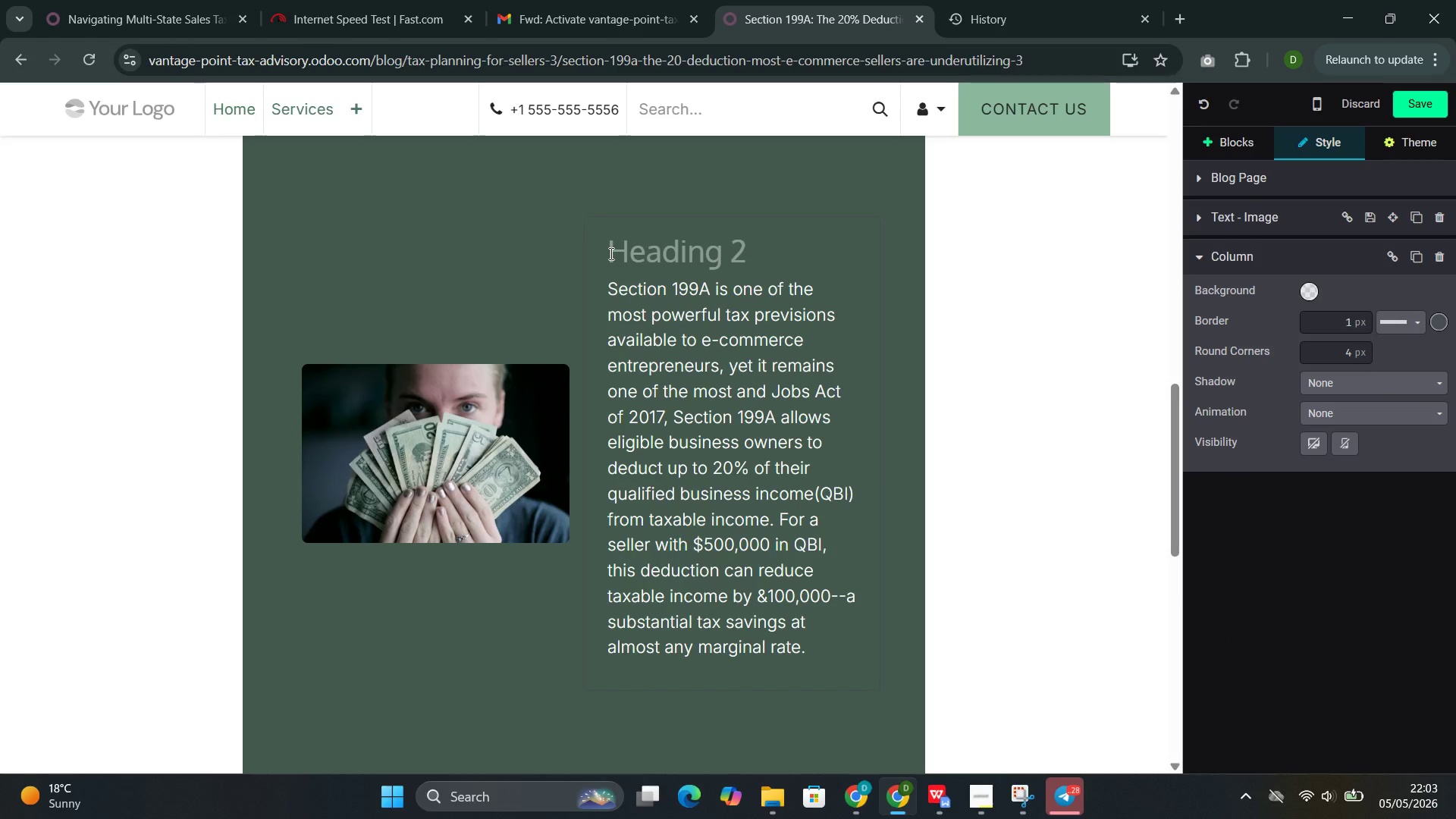 
key(ArrowDown)
 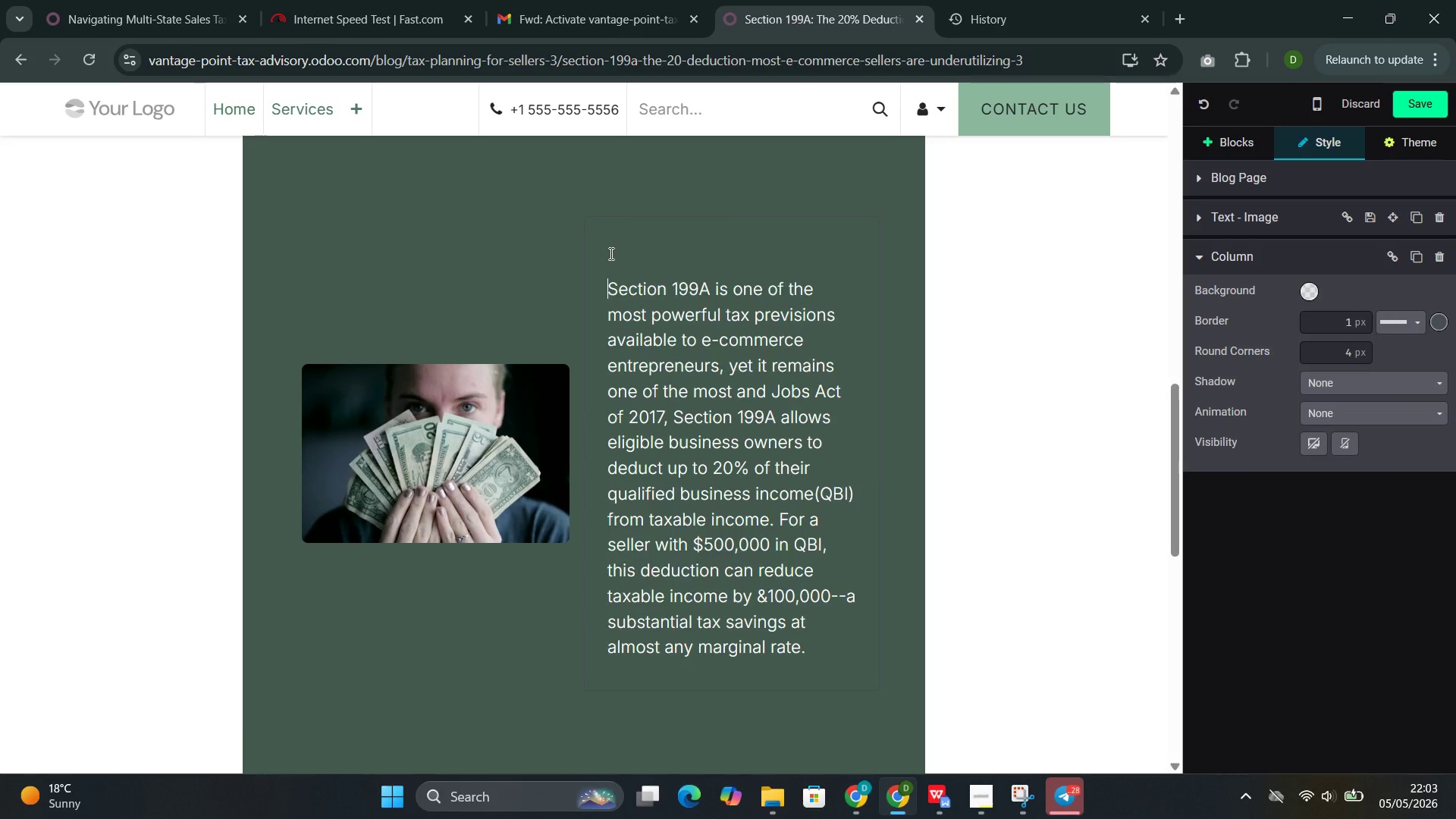 
key(Backspace)
 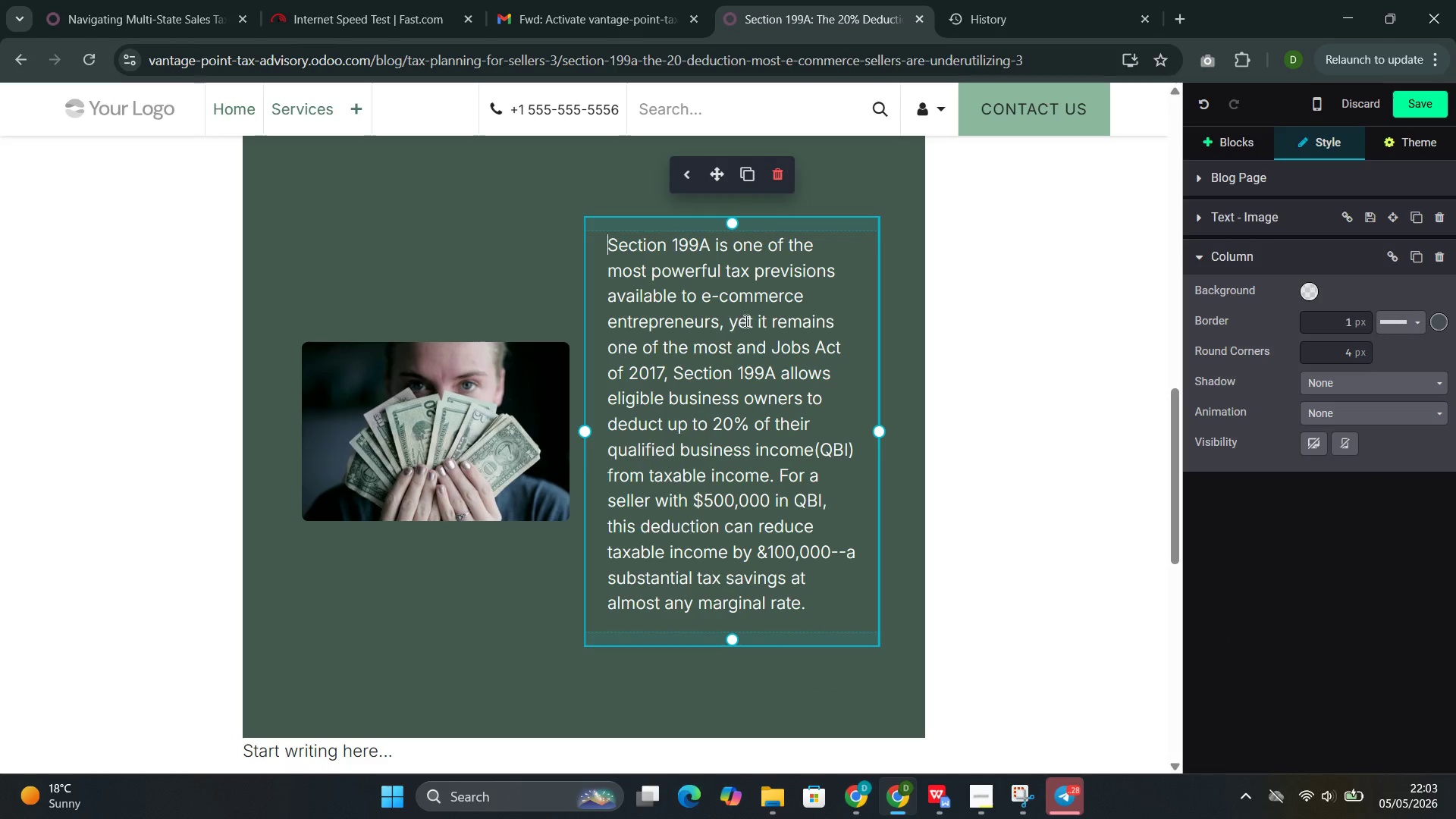 
double_click([745, 322])
 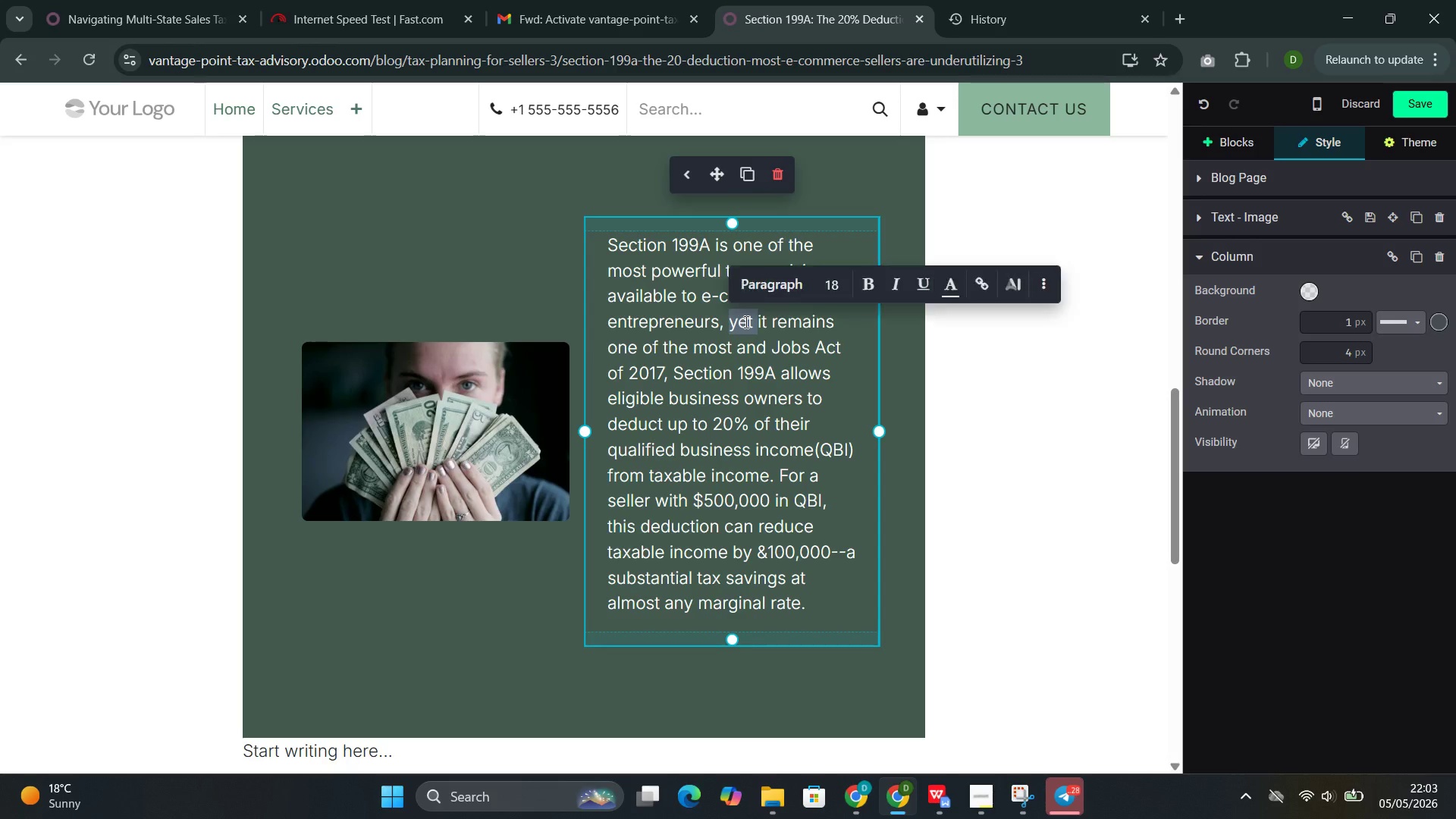 
triple_click([745, 322])
 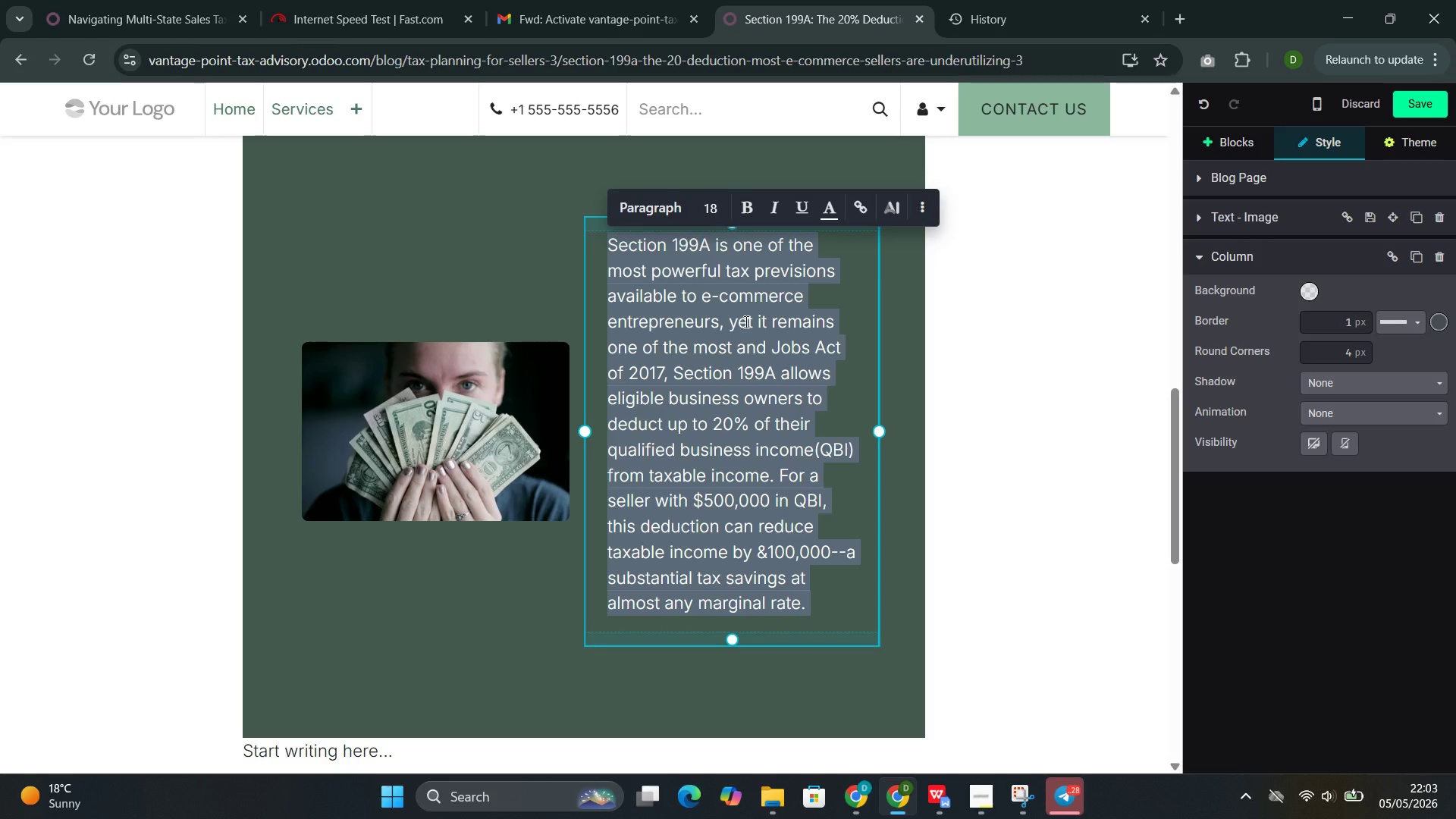 
type(The )
 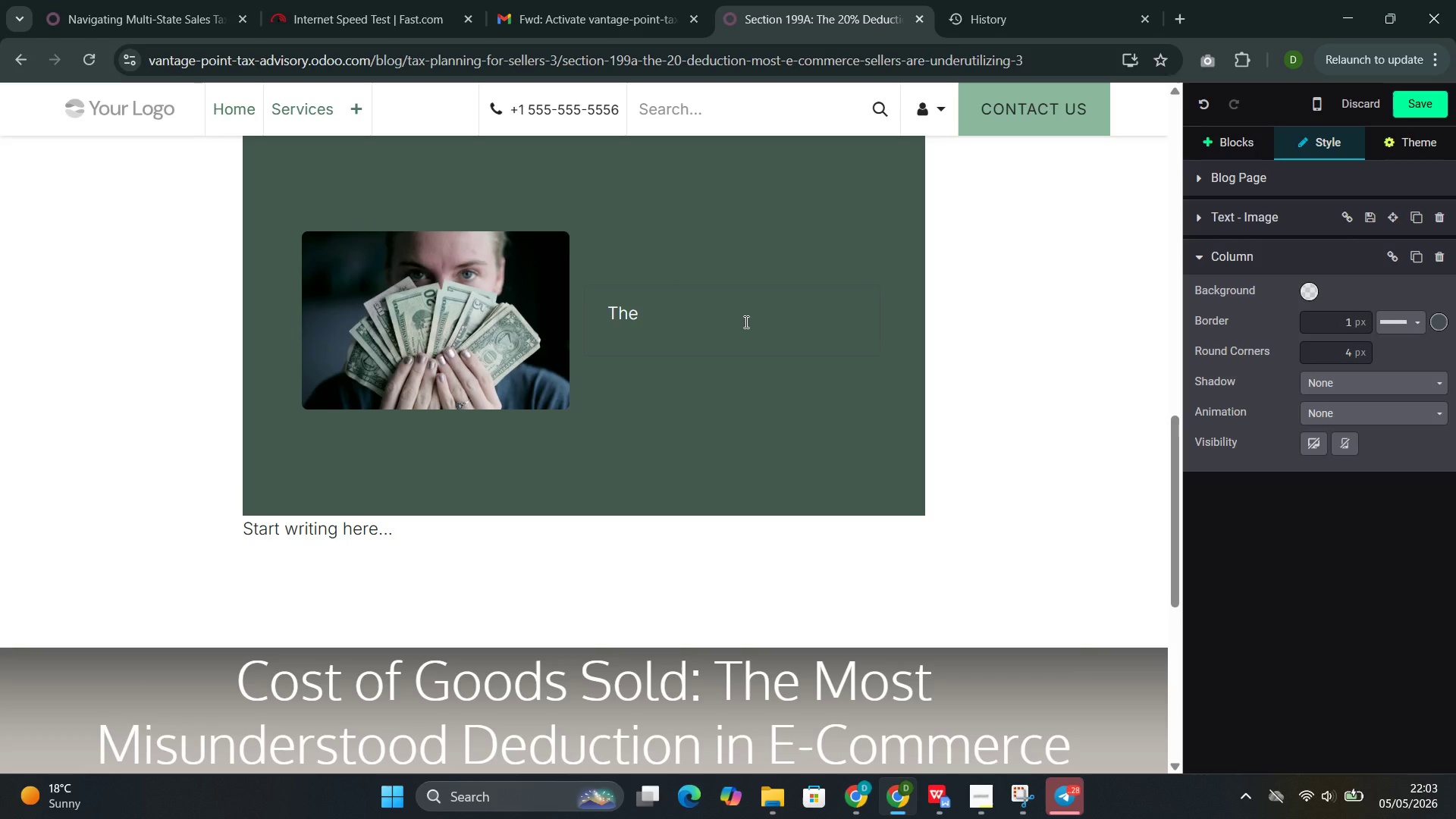 
wait(8.77)
 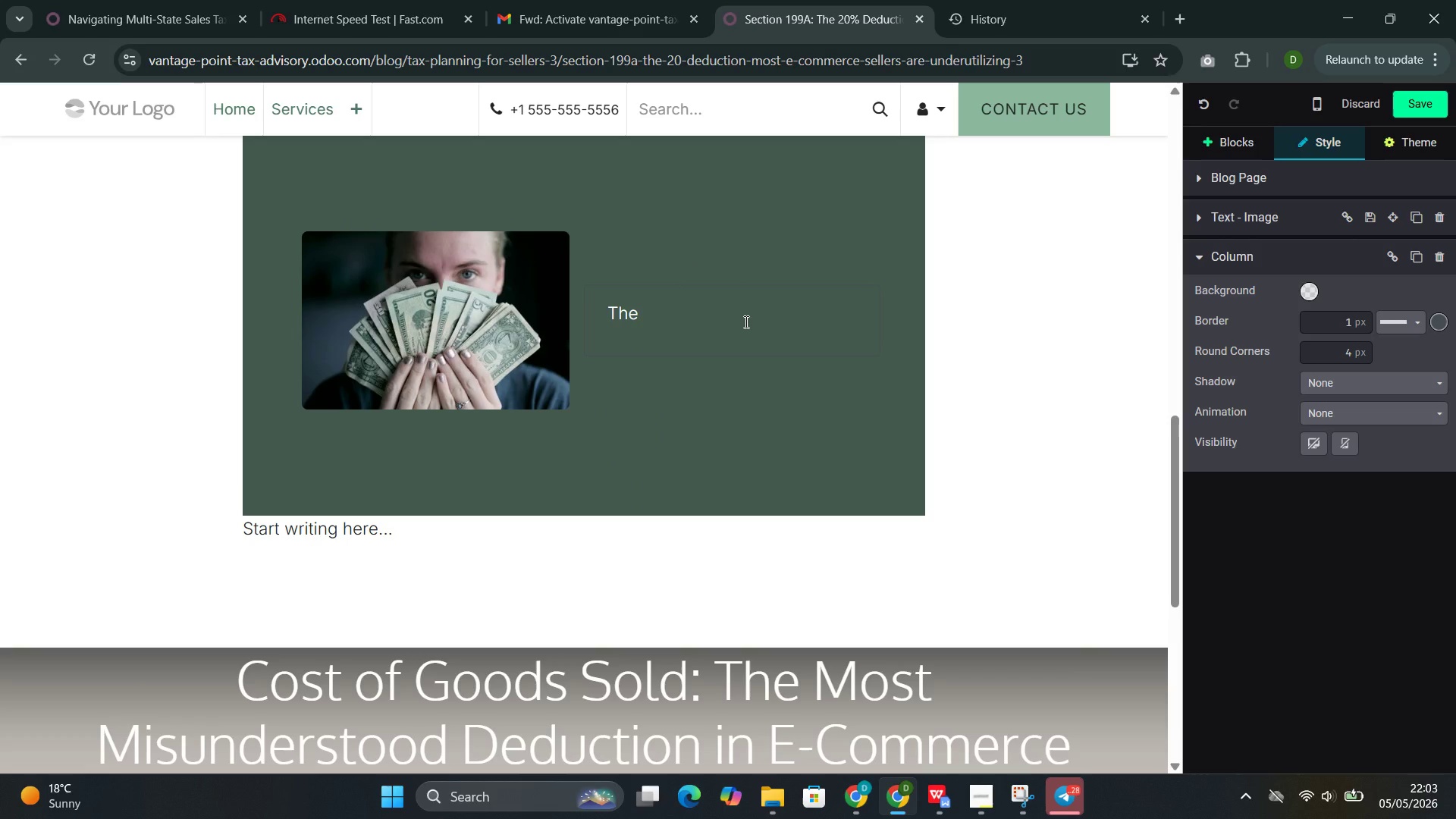 
type(deduction is not automatic. It is subject to i)
key(Backspace)
type(limi)
 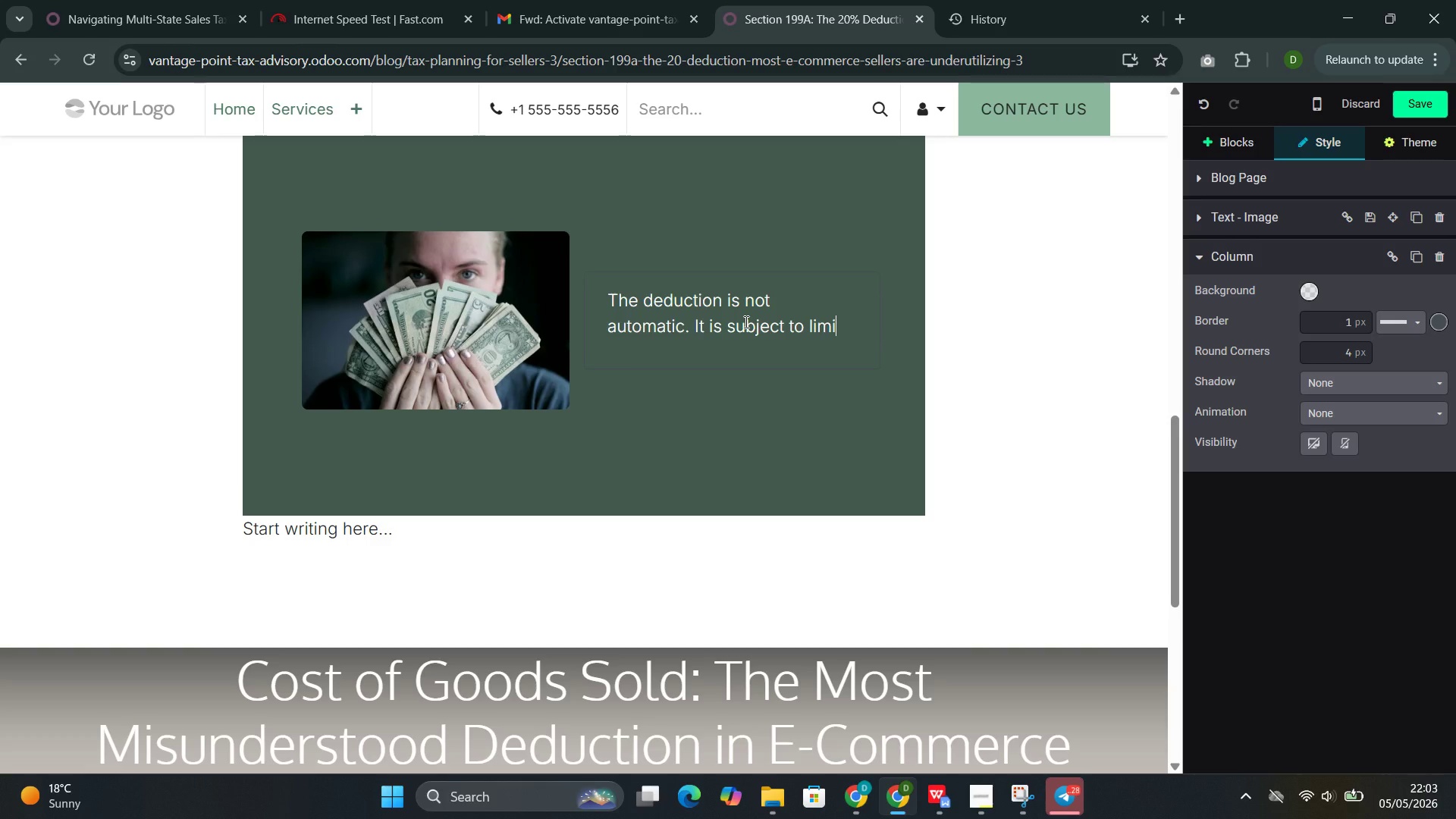 
wait(6.06)
 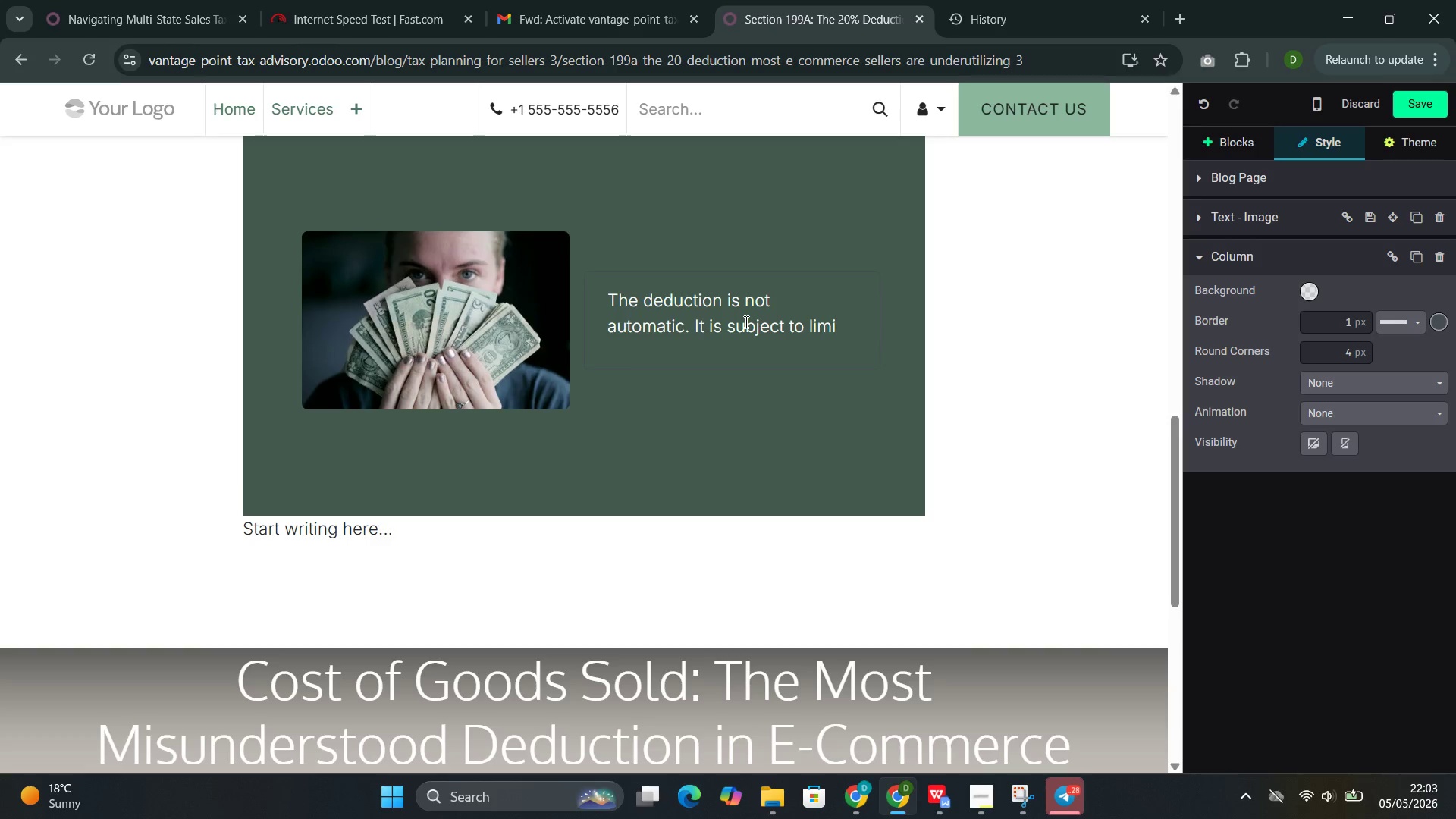 
type(tations based )
 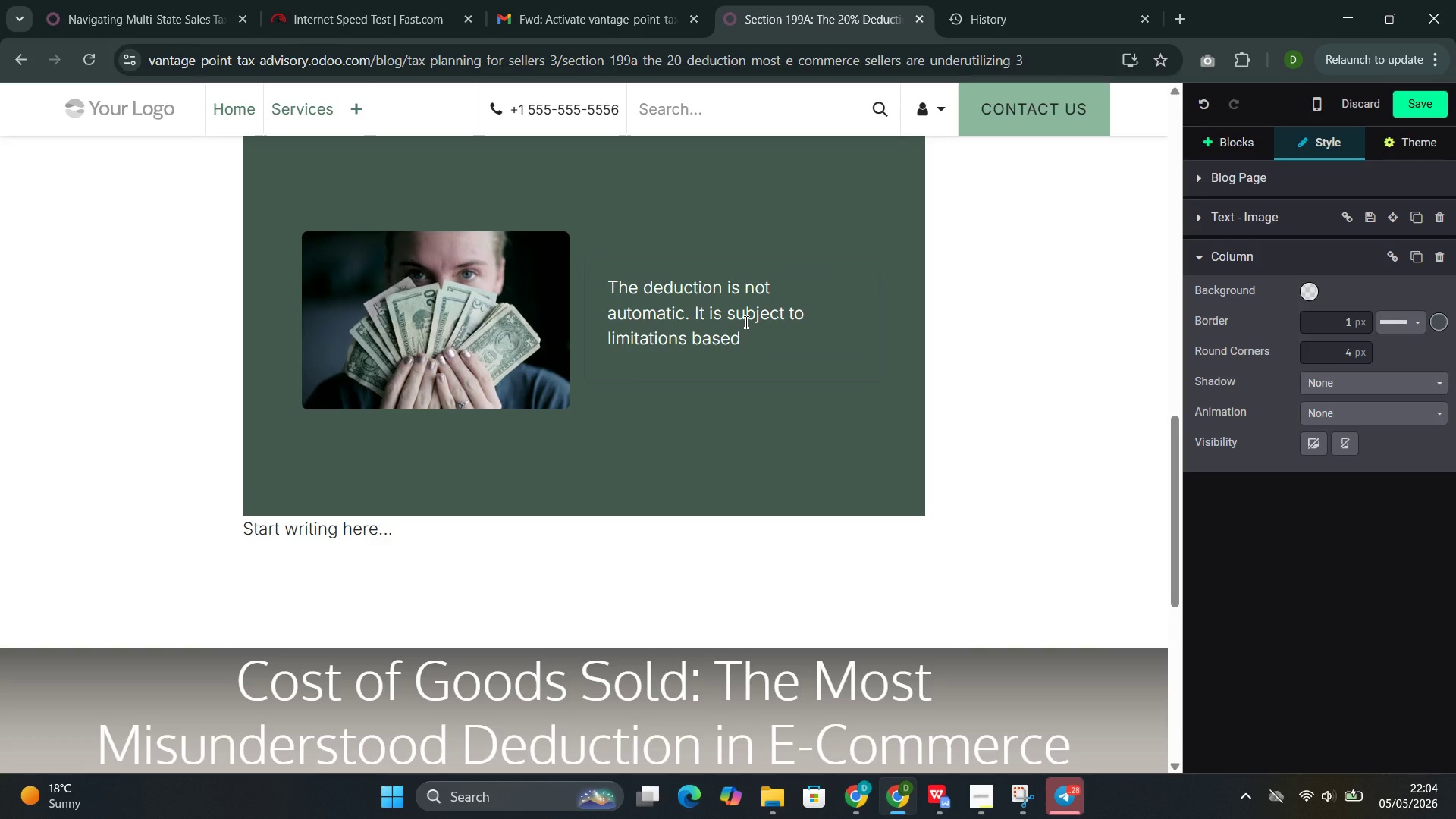 
type(on income level, business typem)
key(Backspace)
type(, and amount of W-2 wages paid by the nusim)
key(Backspace)
key(Backspace)
key(Backspace)
key(Backspace)
key(Backspace)
type(business. Understanding these )
 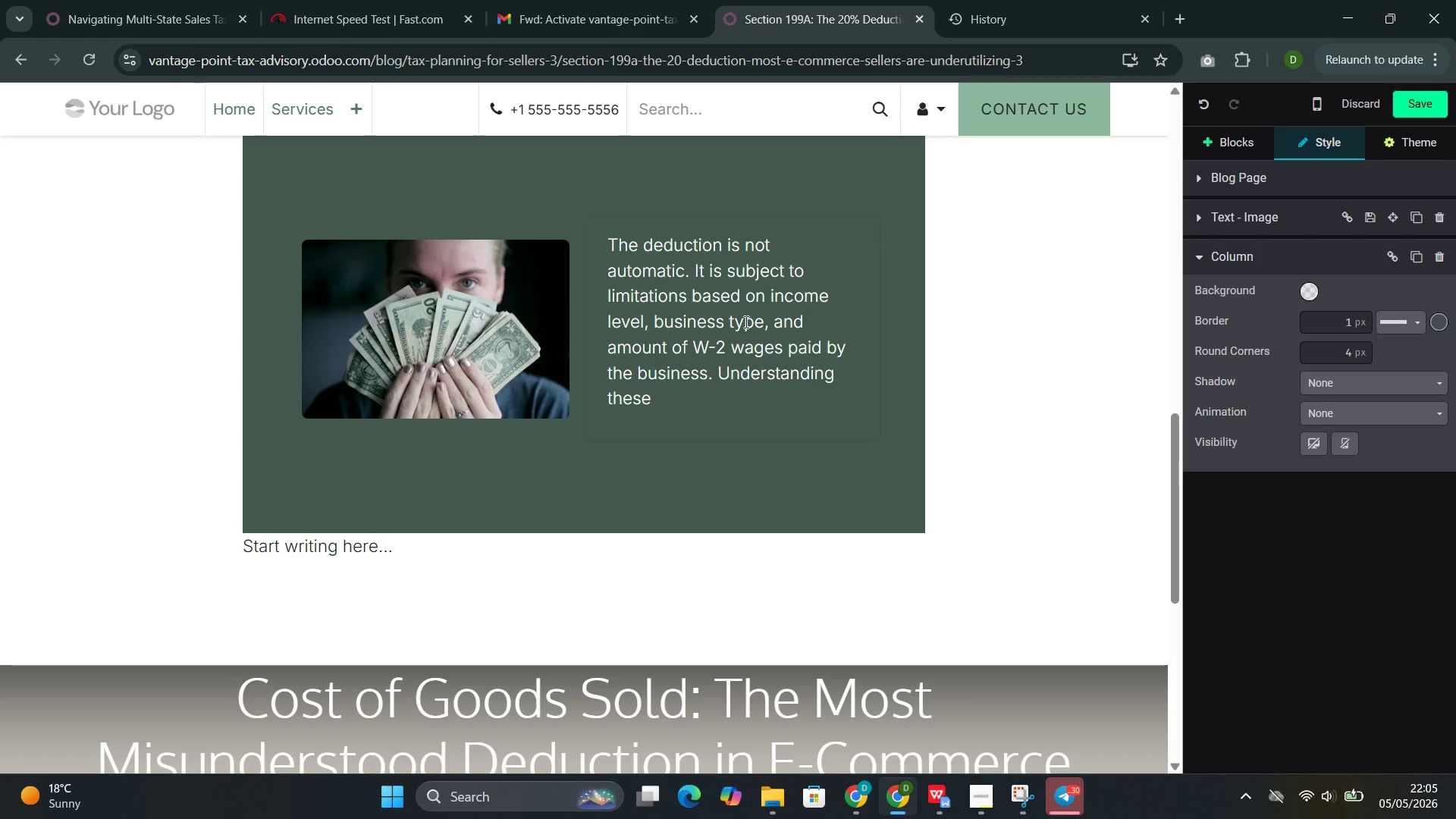 
type(limitations )
 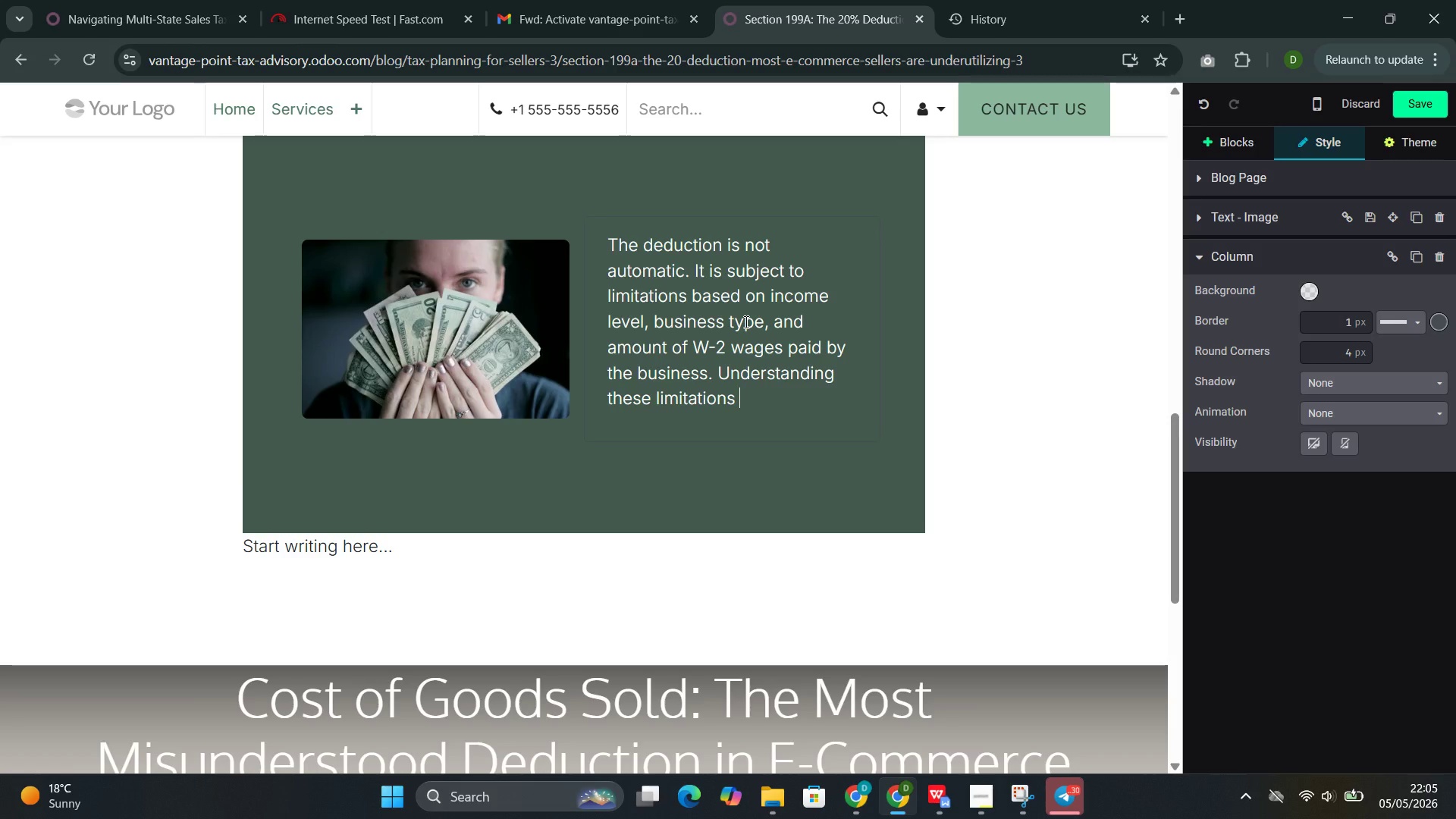 
key(Backspace)
type(--and palnning around them )
key(Backspace)
type(--)
 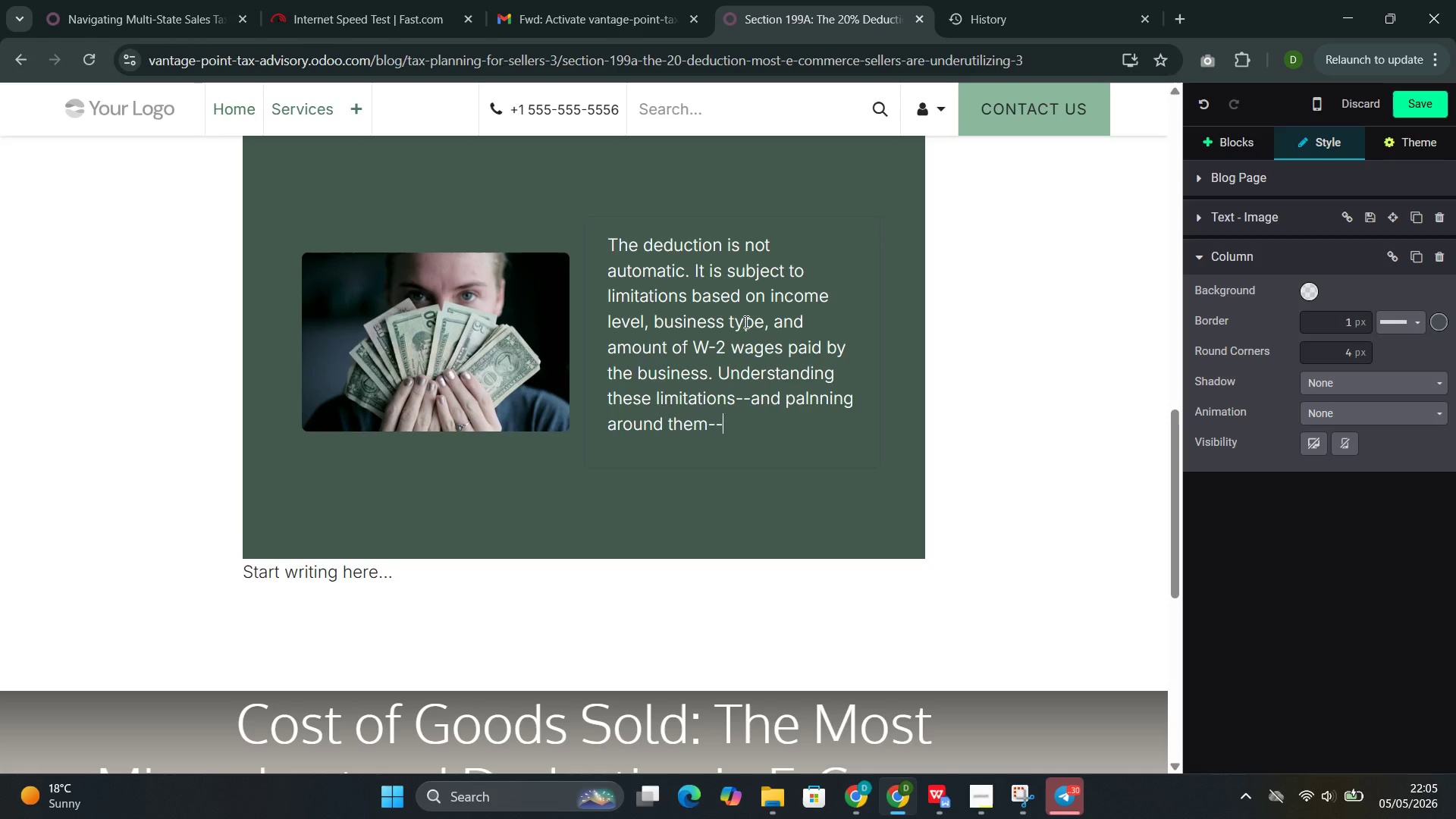 
type(is essentai)
key(Backspace)
key(Backspace)
type(ial for maximizing the deduction.)
 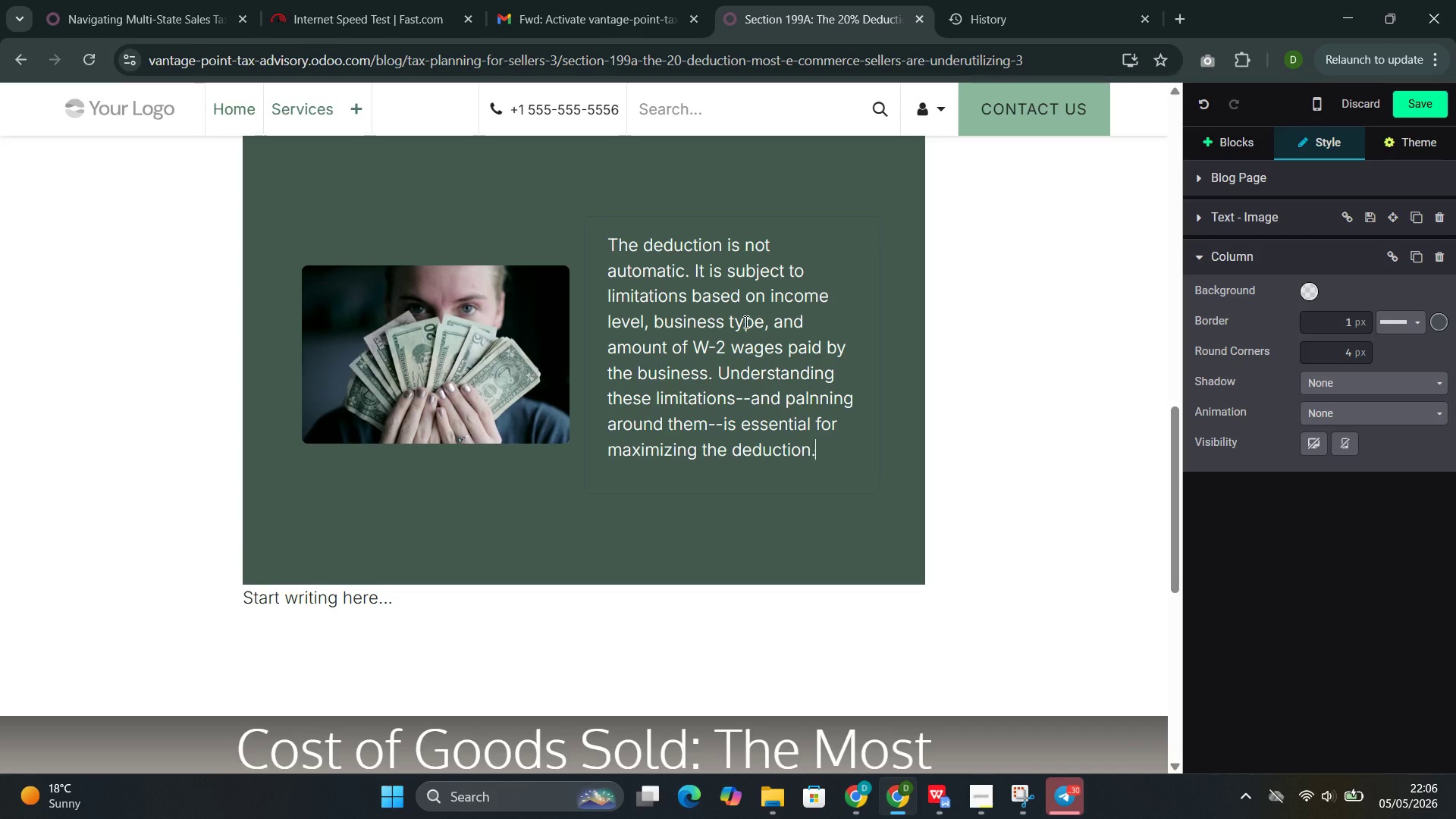 
wait(29.36)
 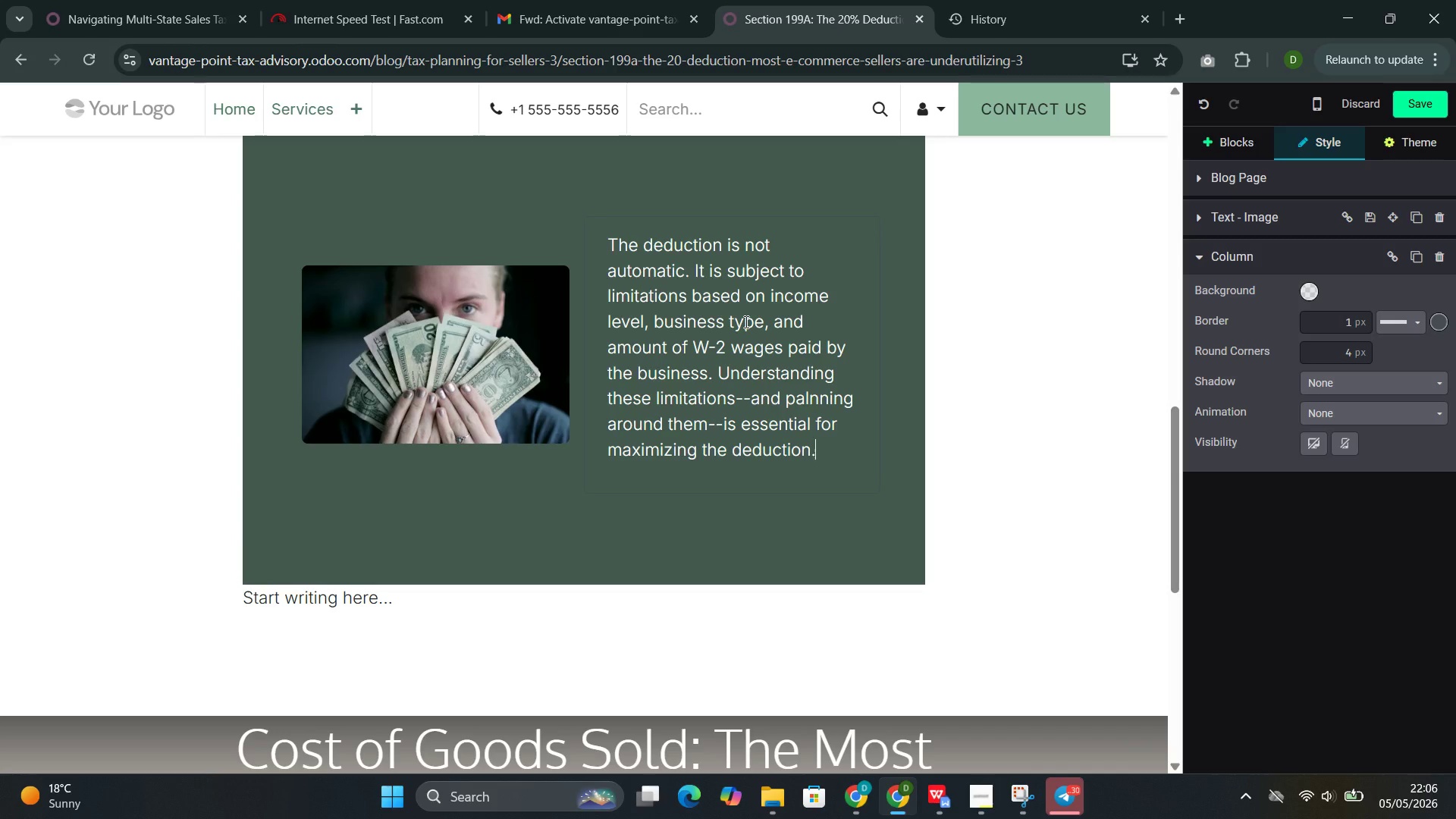 
left_click([540, 259])
 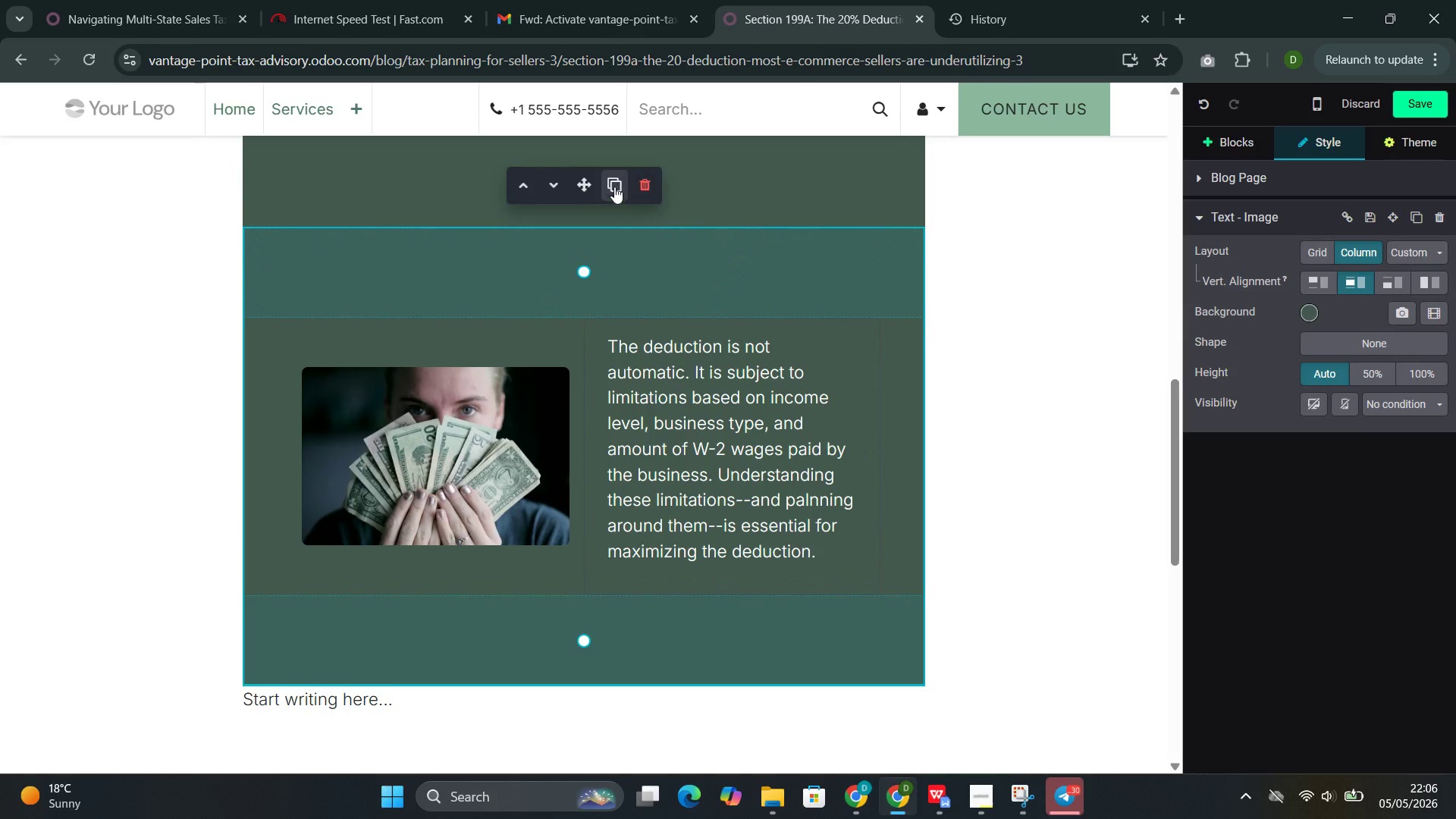 
left_click([614, 187])
 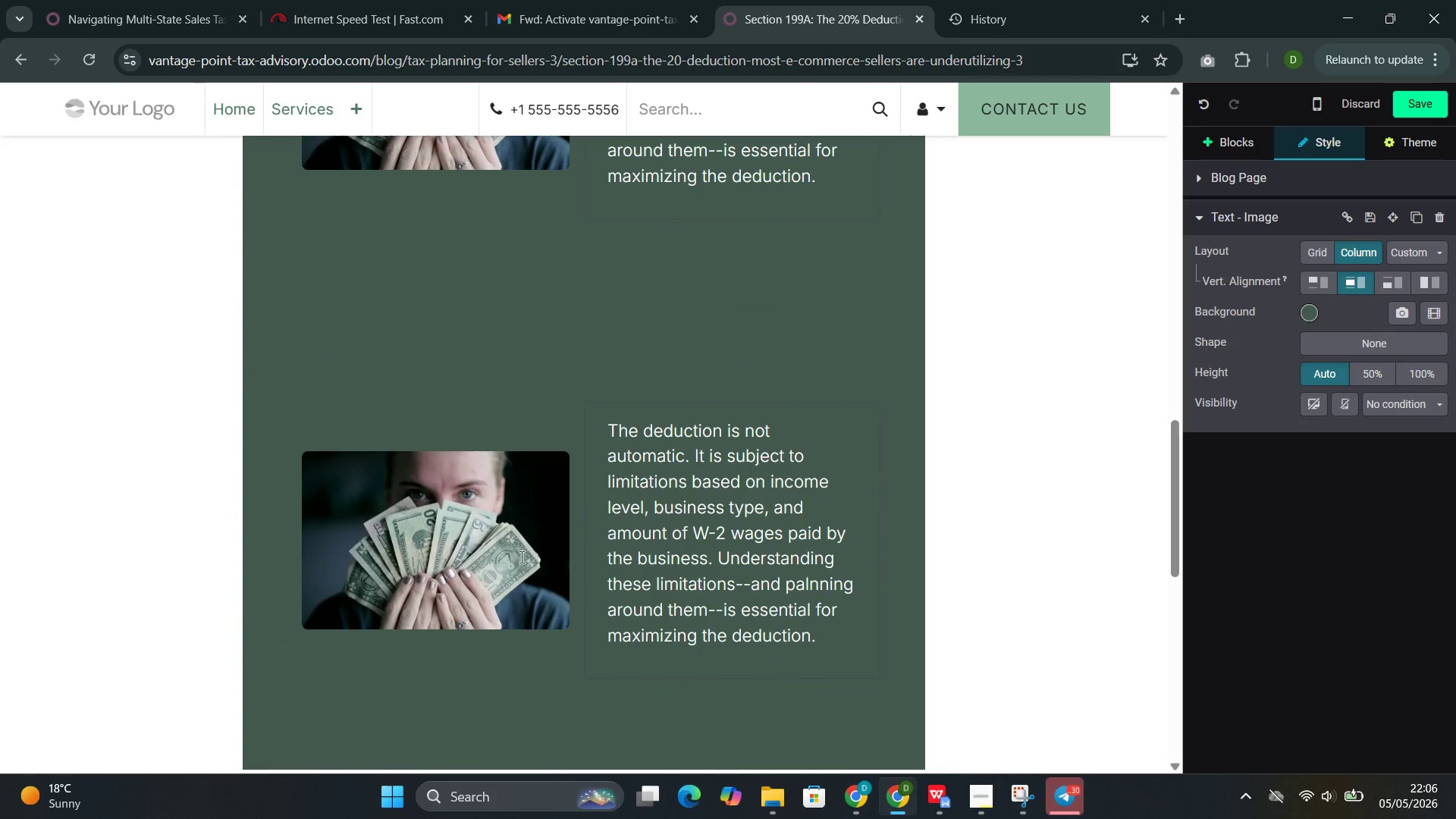 
left_click([457, 520])
 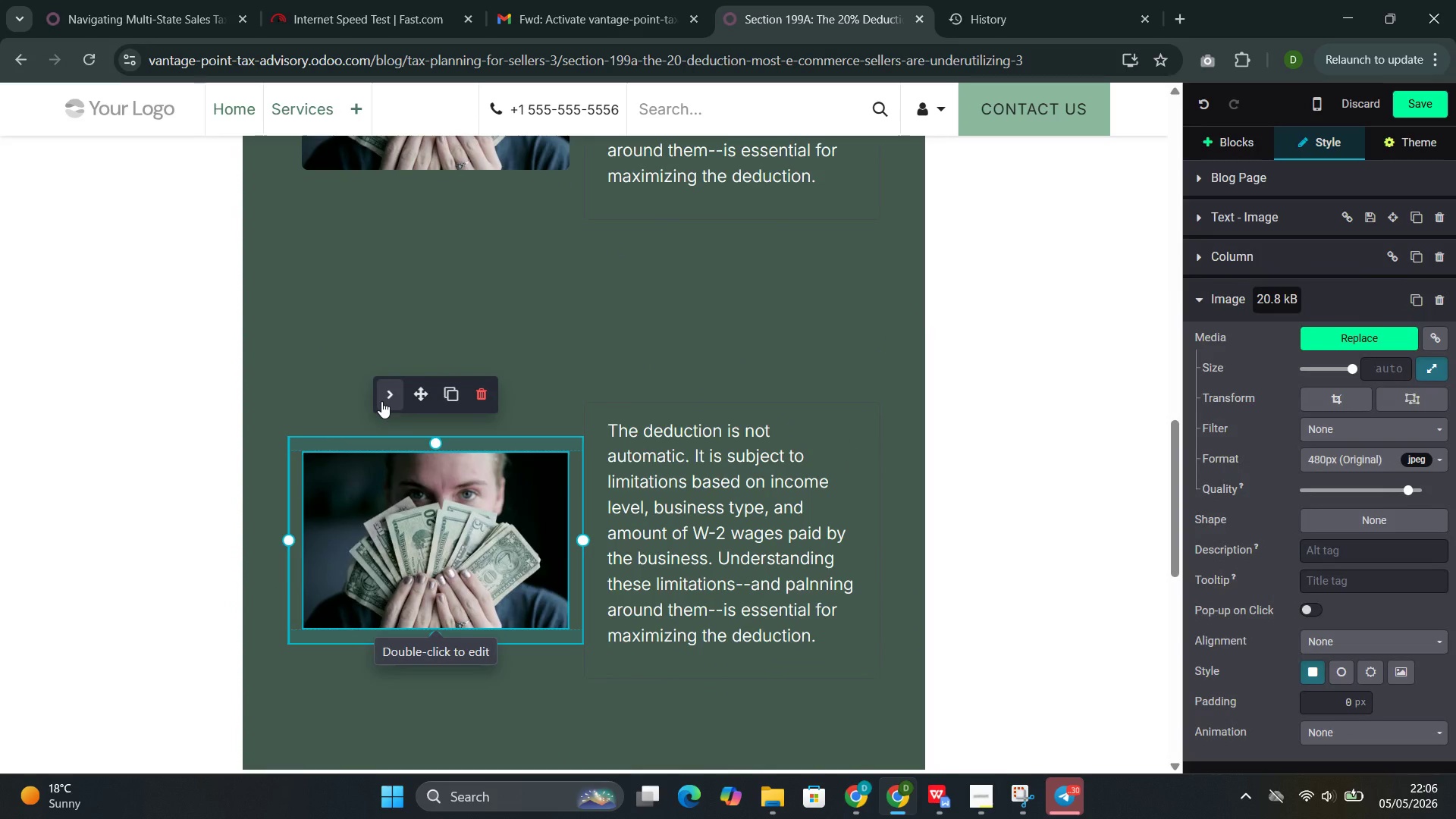 
left_click([379, 397])
 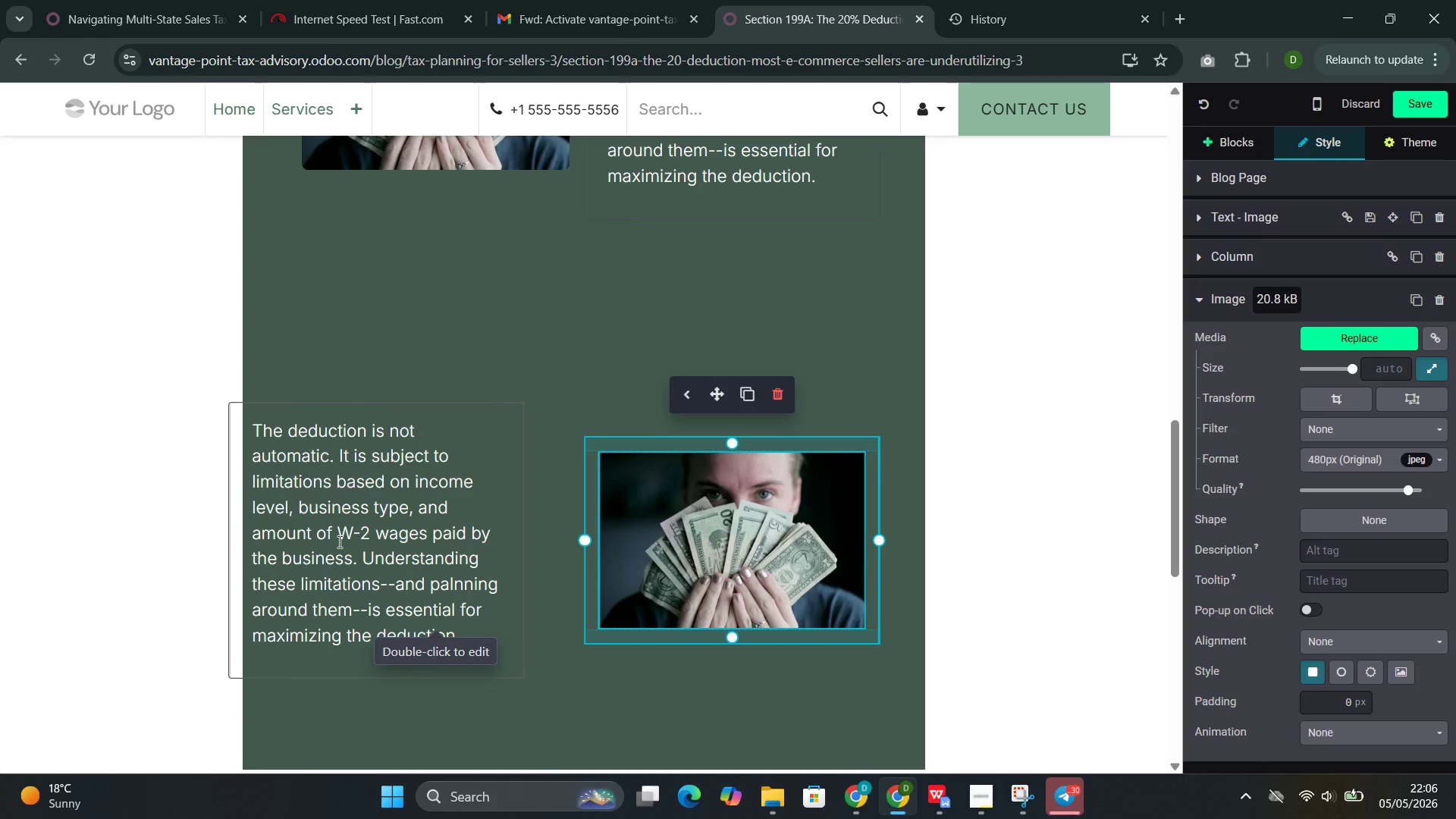 
double_click([338, 541])
 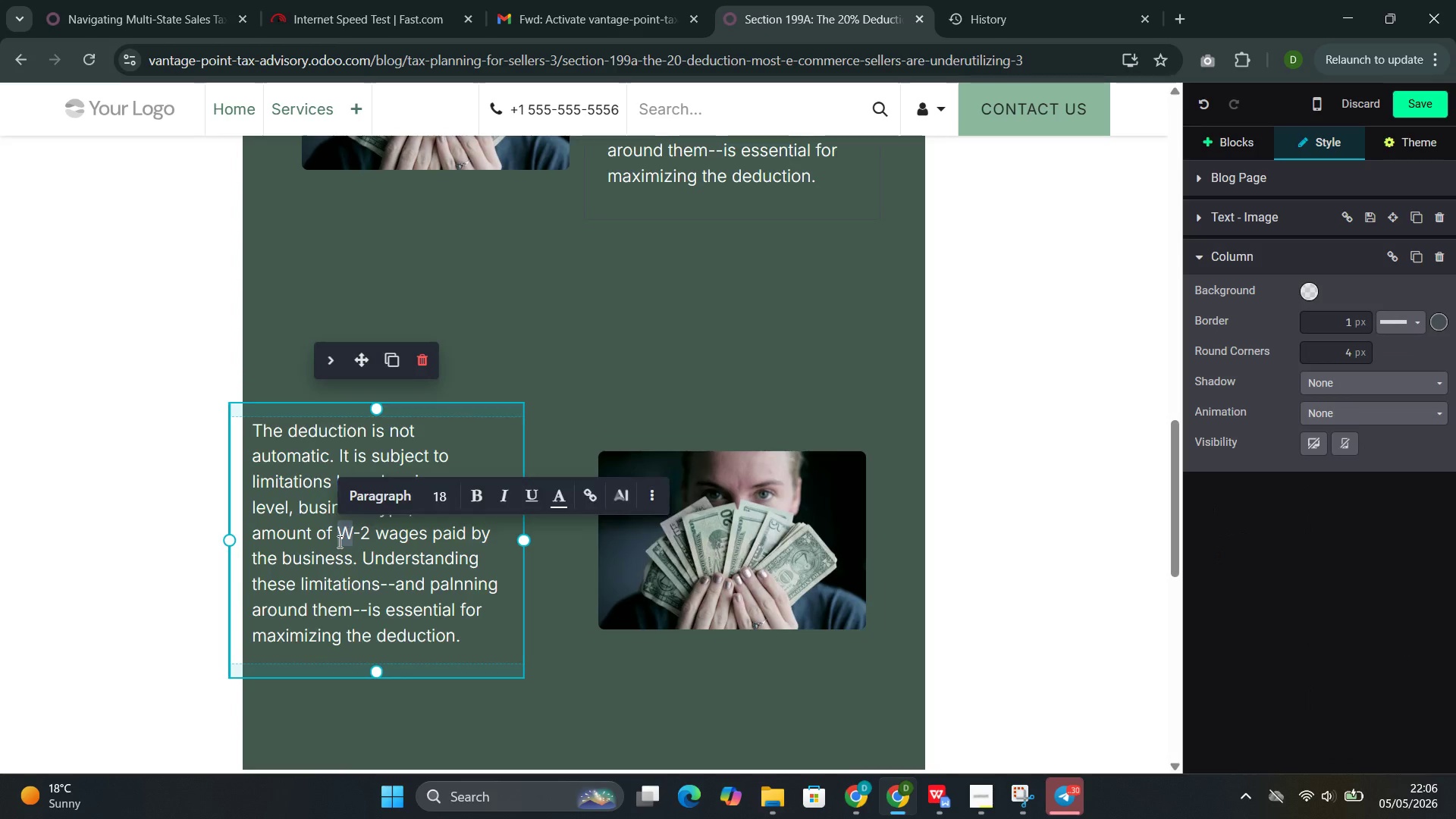 
triple_click([338, 541])
 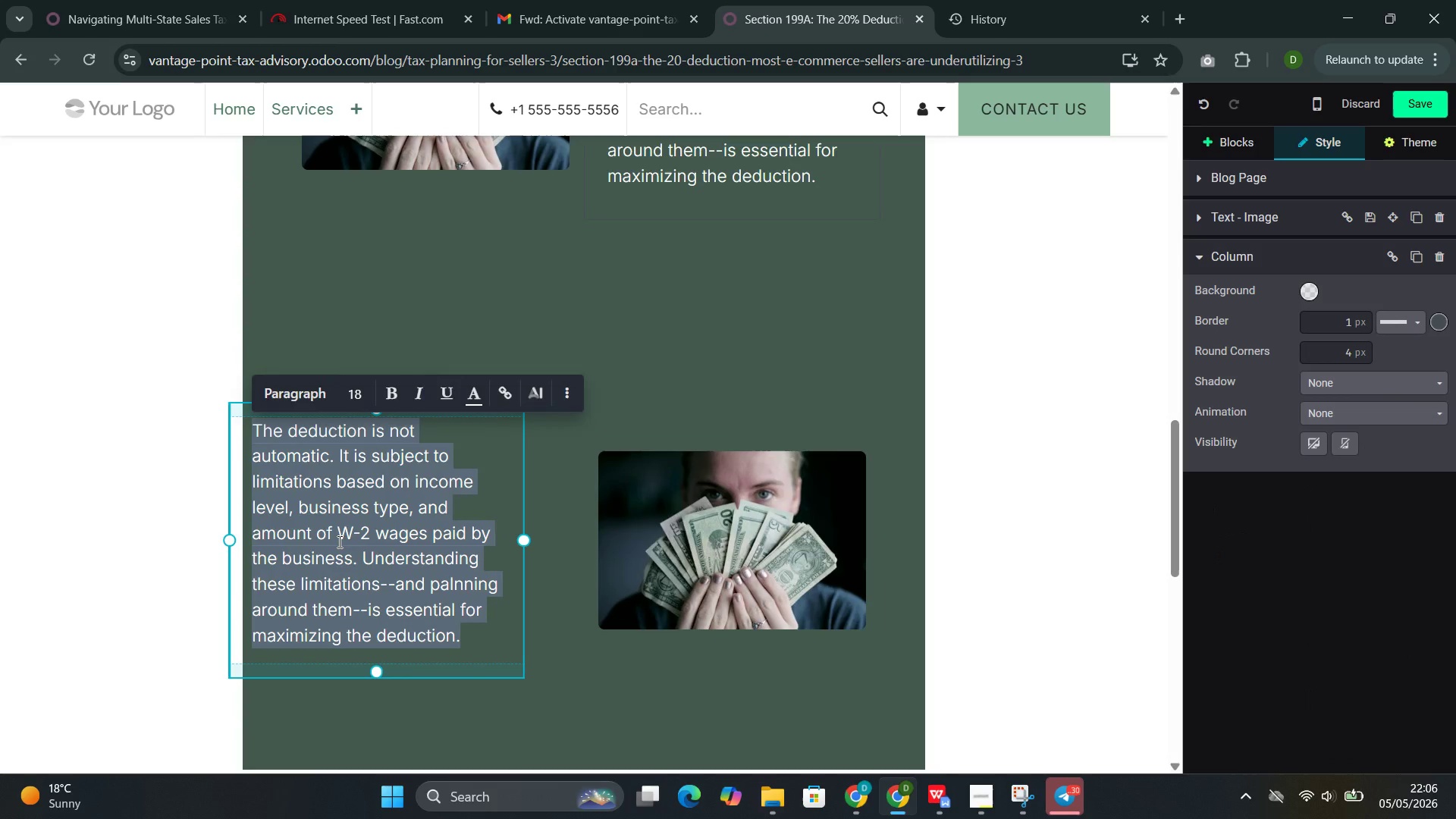 
type(At Vantage )
 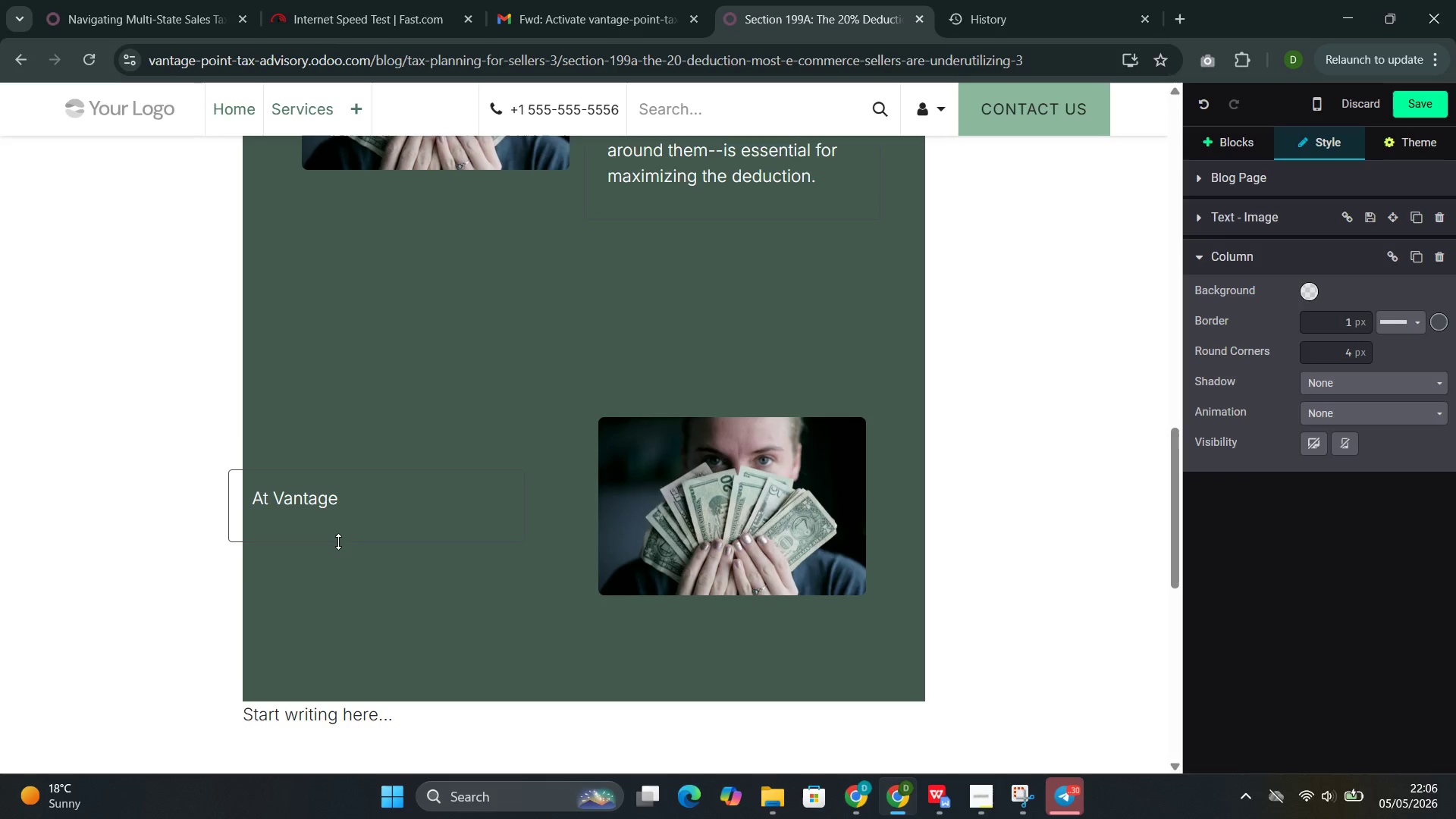 
wait(12.5)
 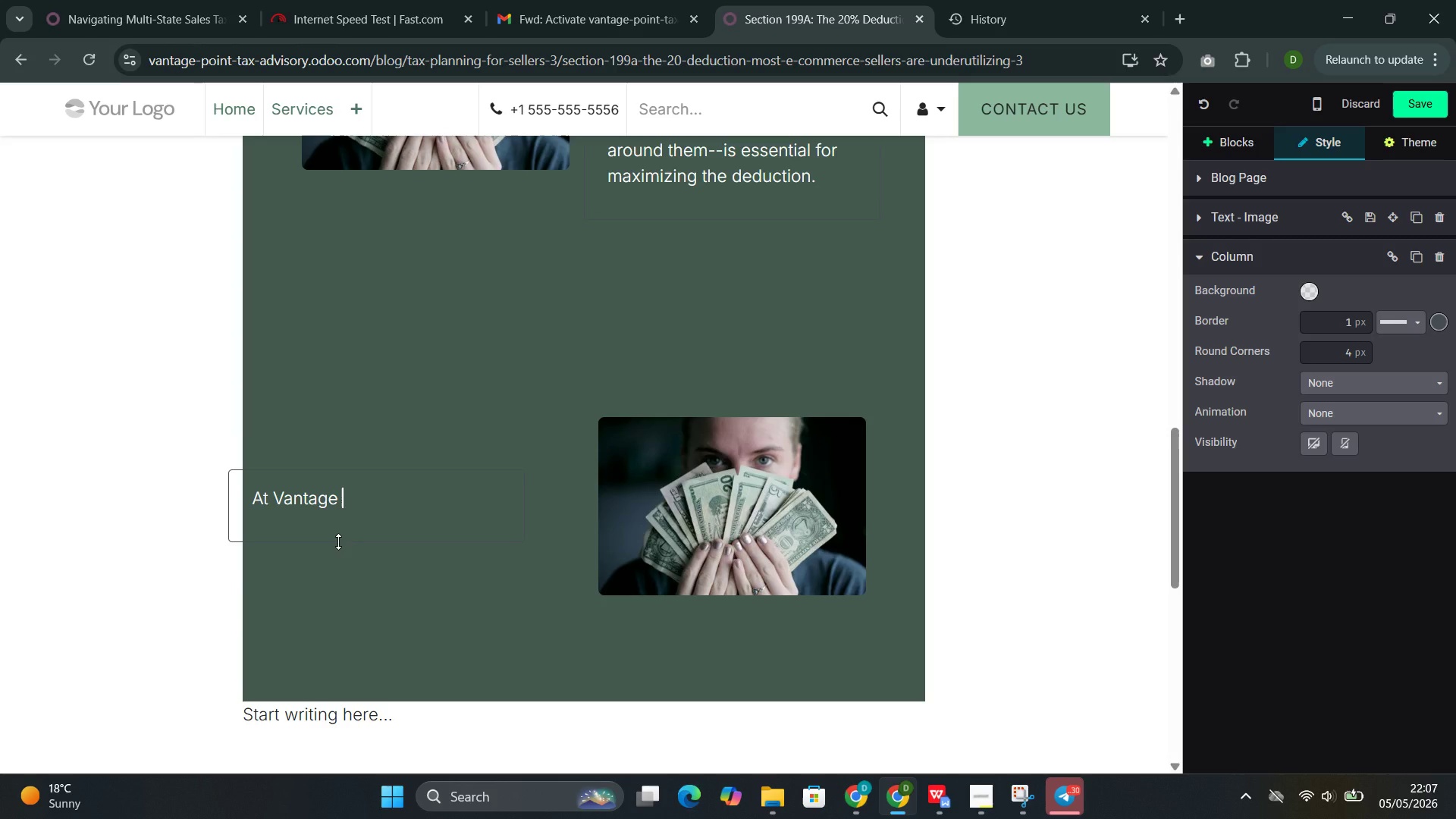 
type(point )
 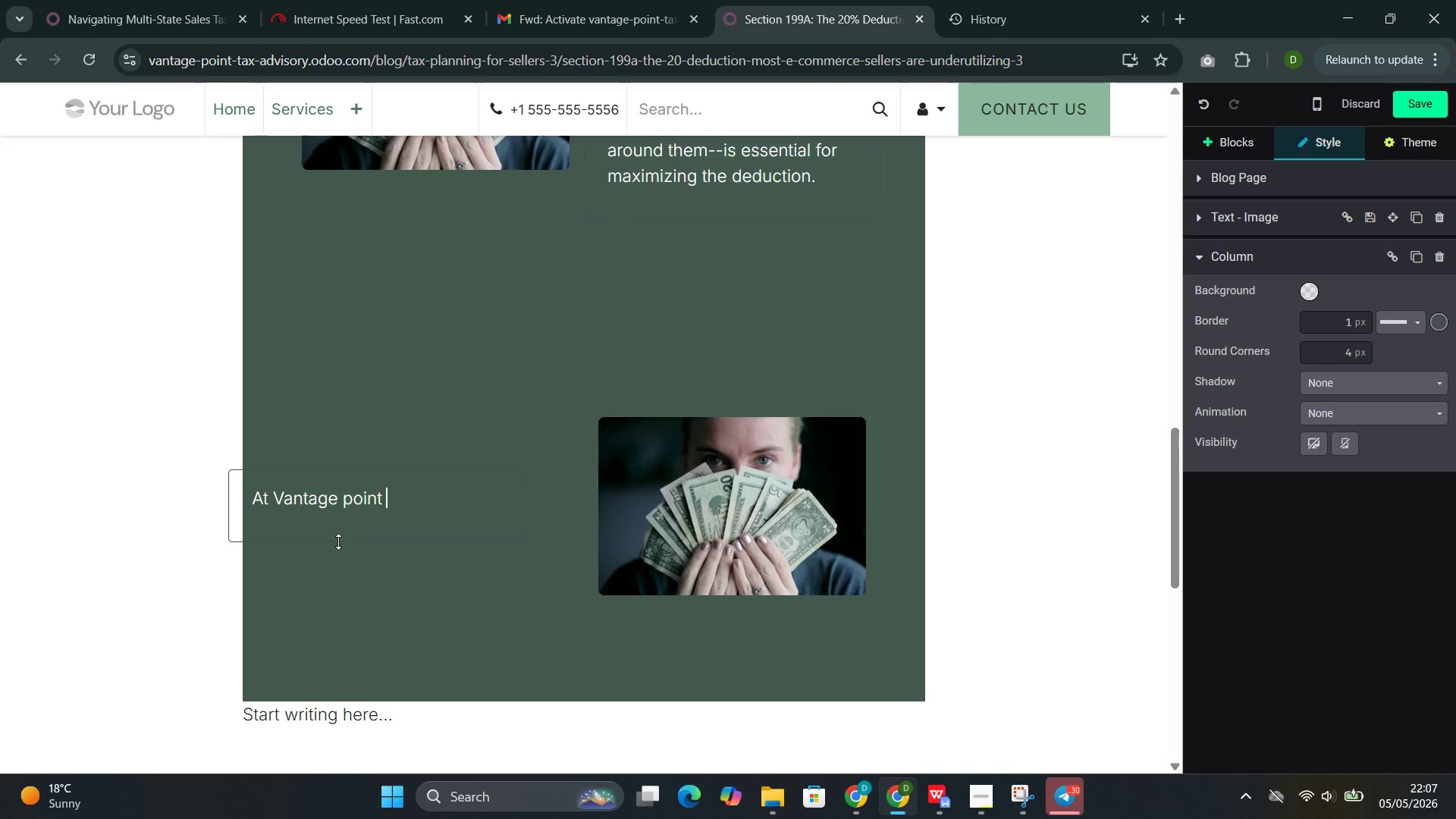 
wait(20.48)
 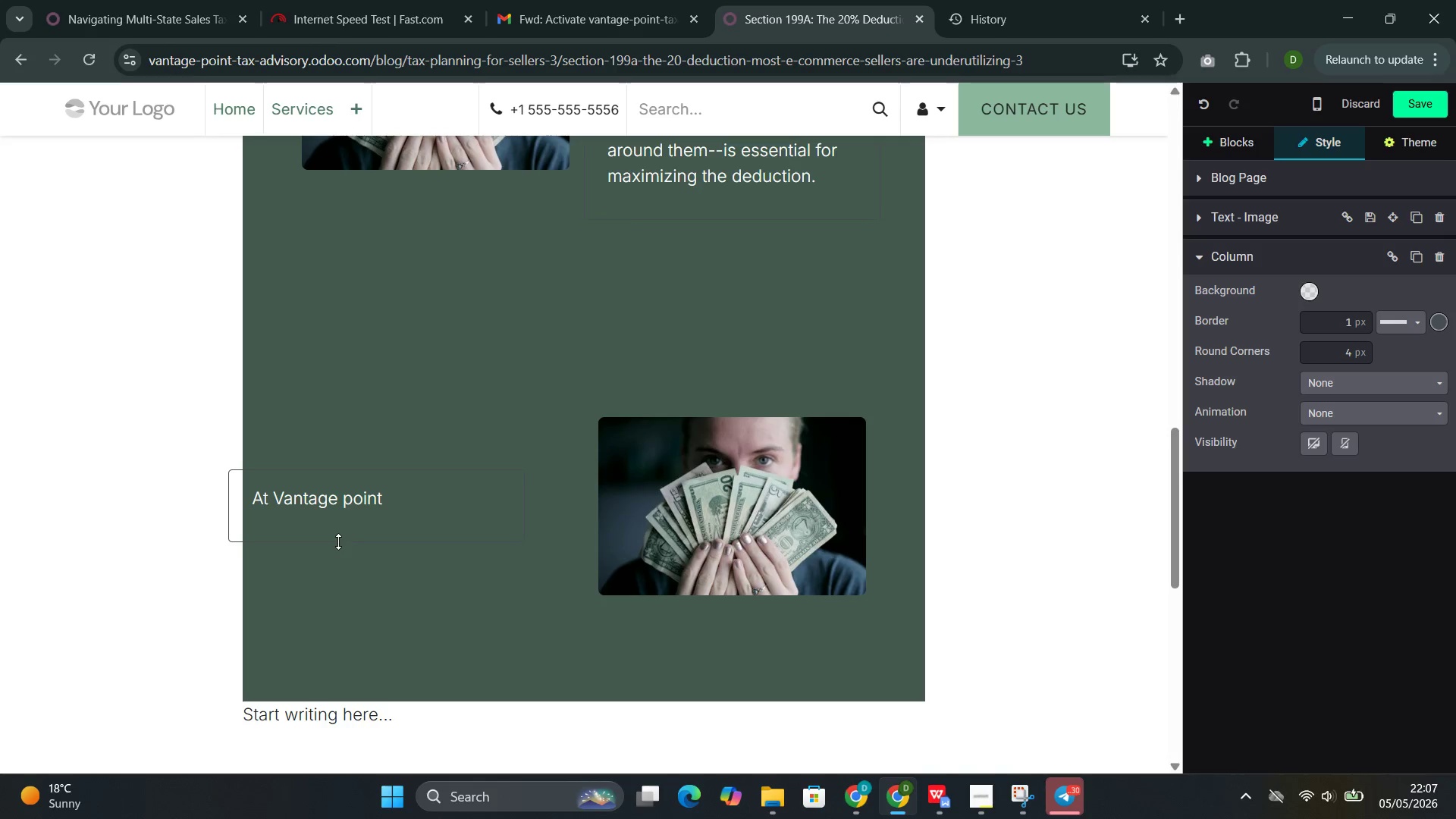 
type(Tax & Advisory )
 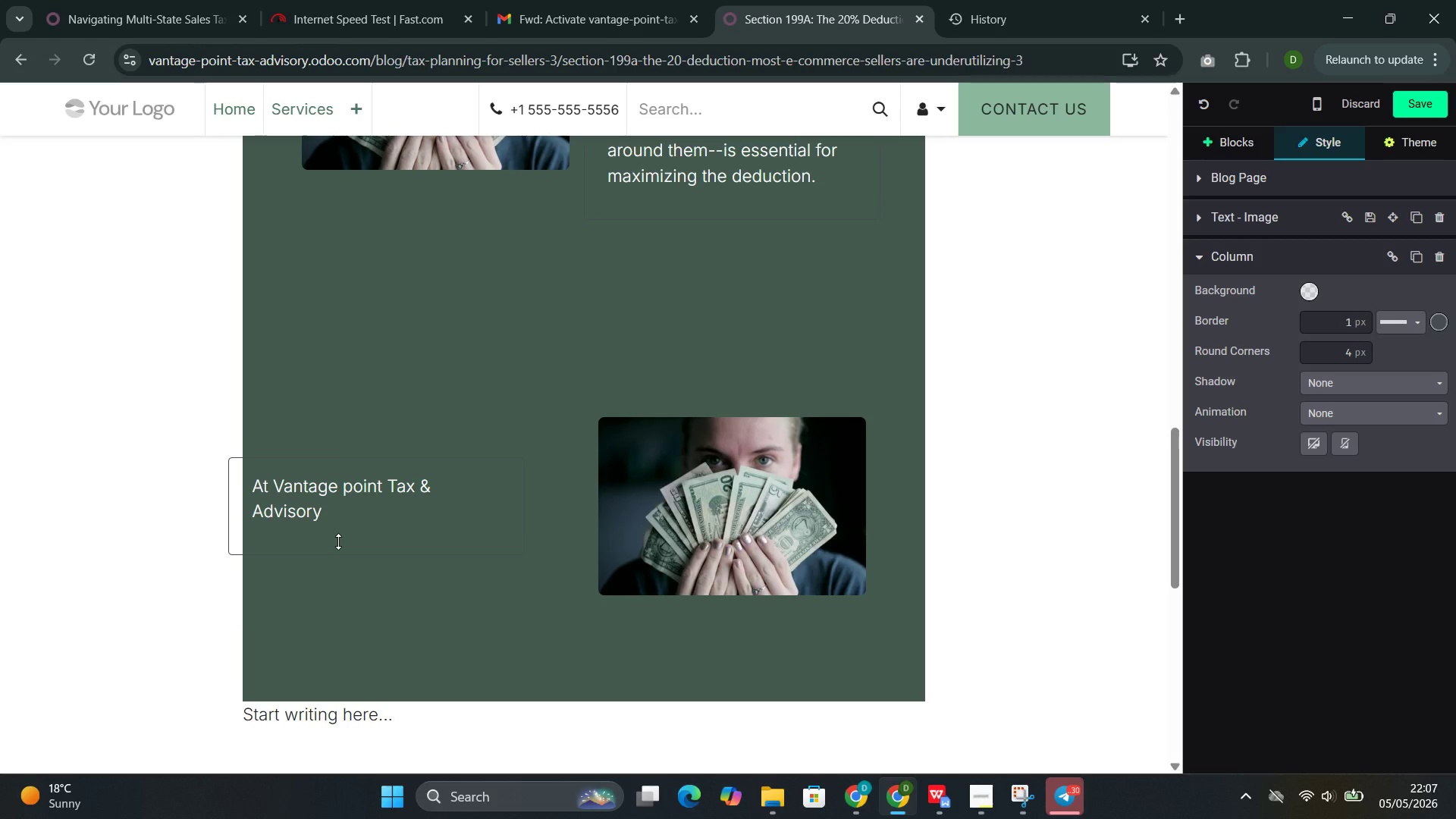 
wait(22.33)
 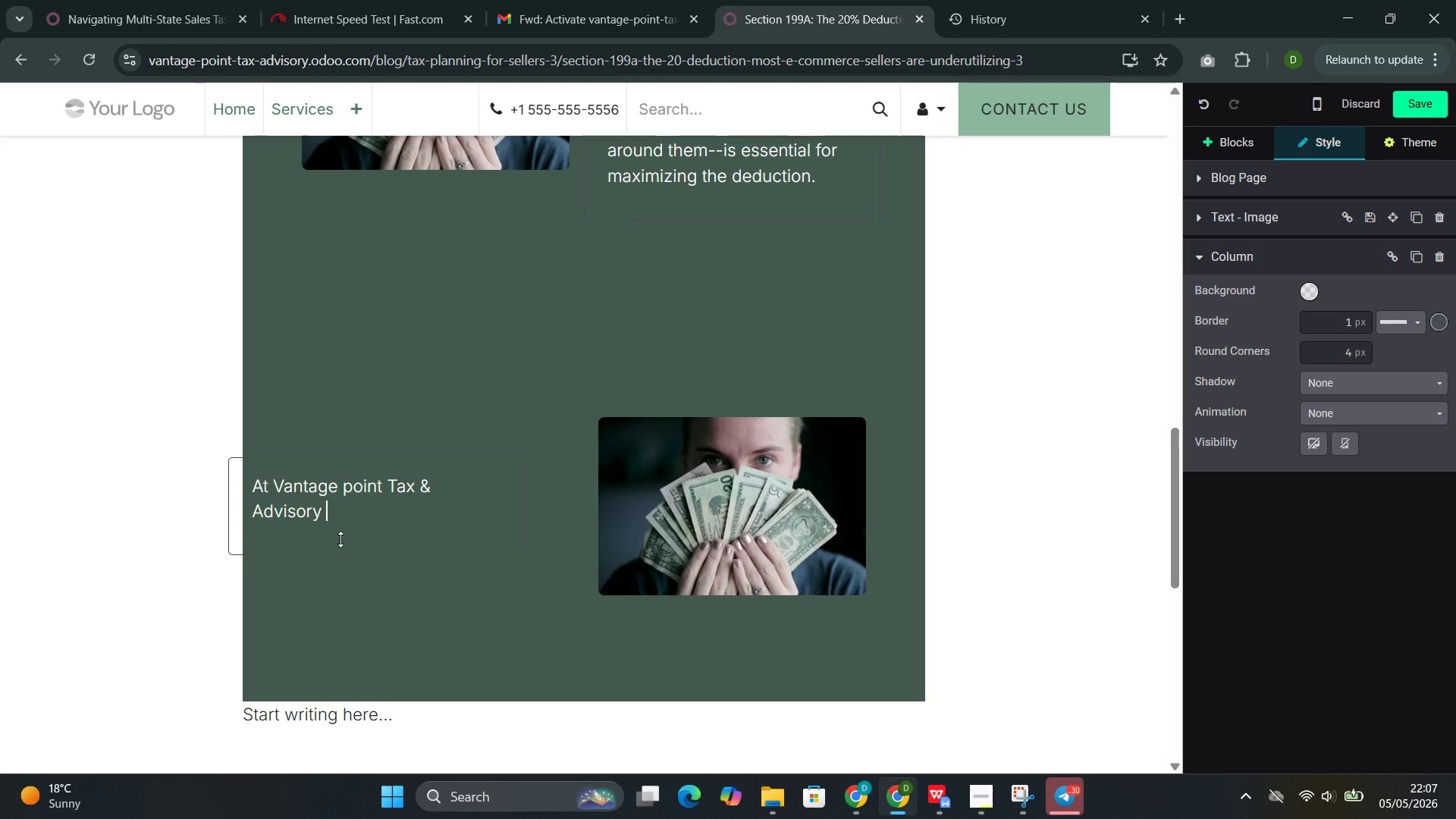 
key(Backspace)
type(, we help e-cco)
key(Backspace)
key(Backspace)
type(ommerce sellers structure)
 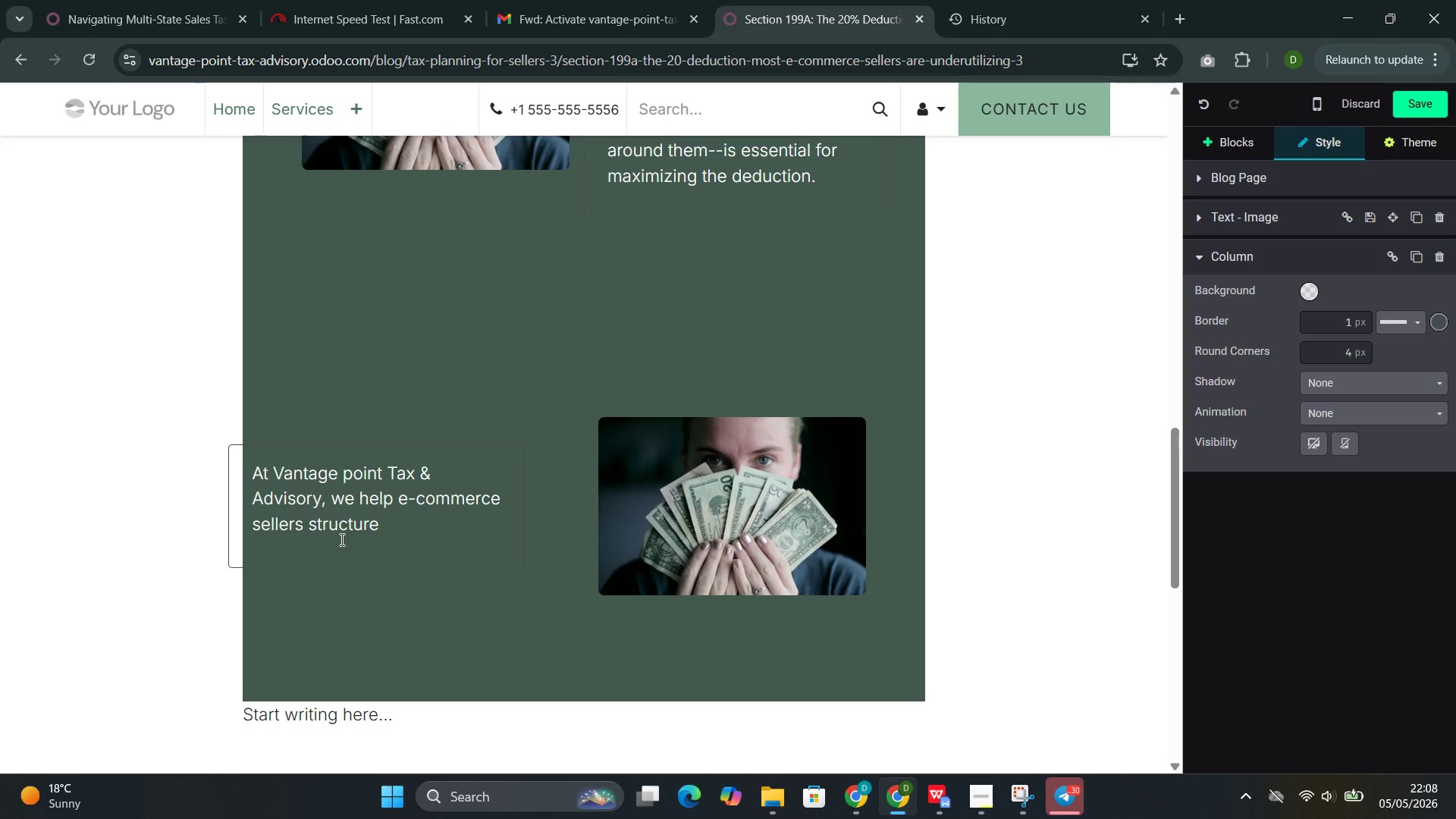 
type( h)
key(Backspace)
type(their bui)
key(Backspace)
type(sinesses and )
 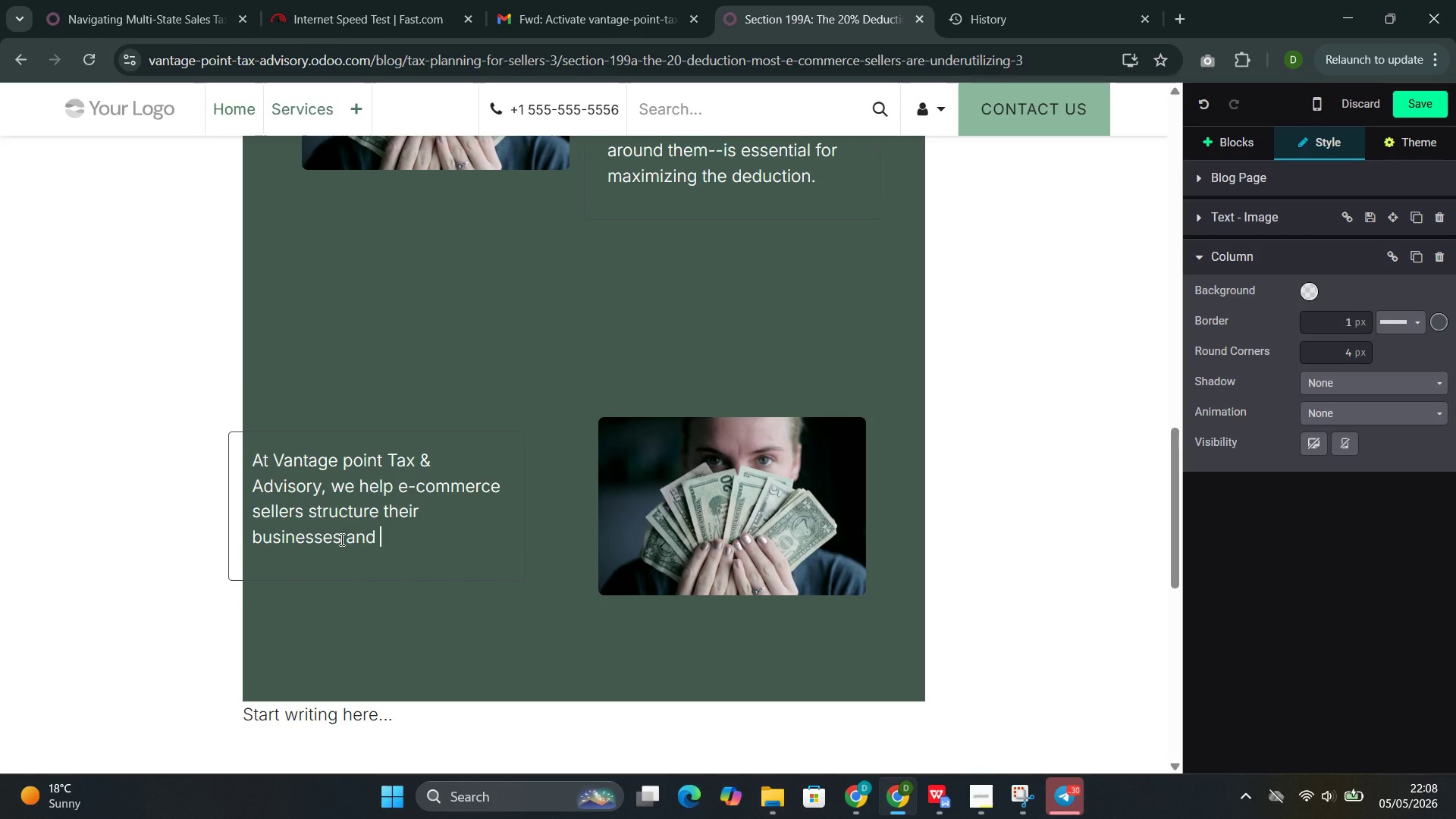 
wait(9.64)
 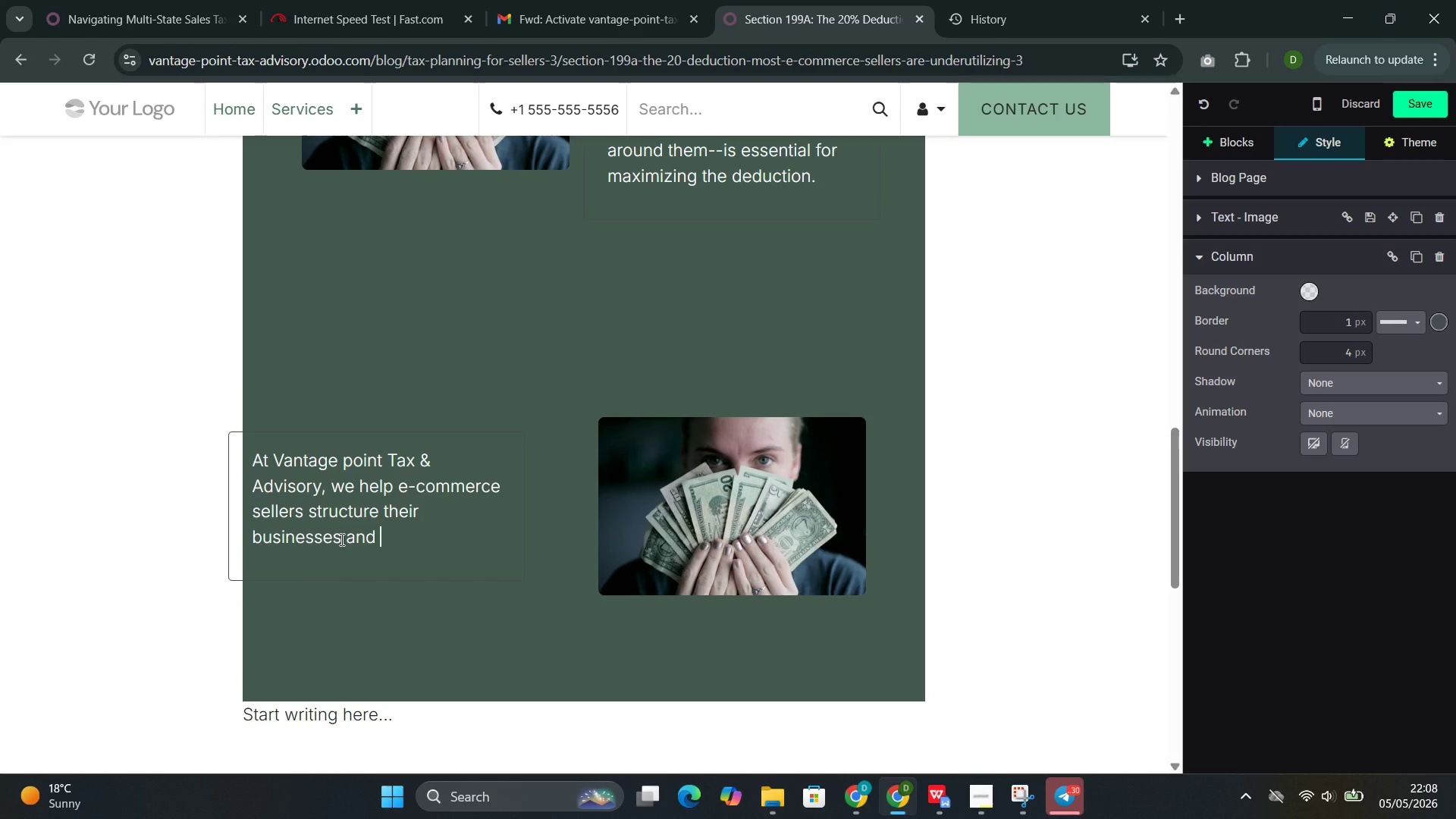 
type(plan their )
 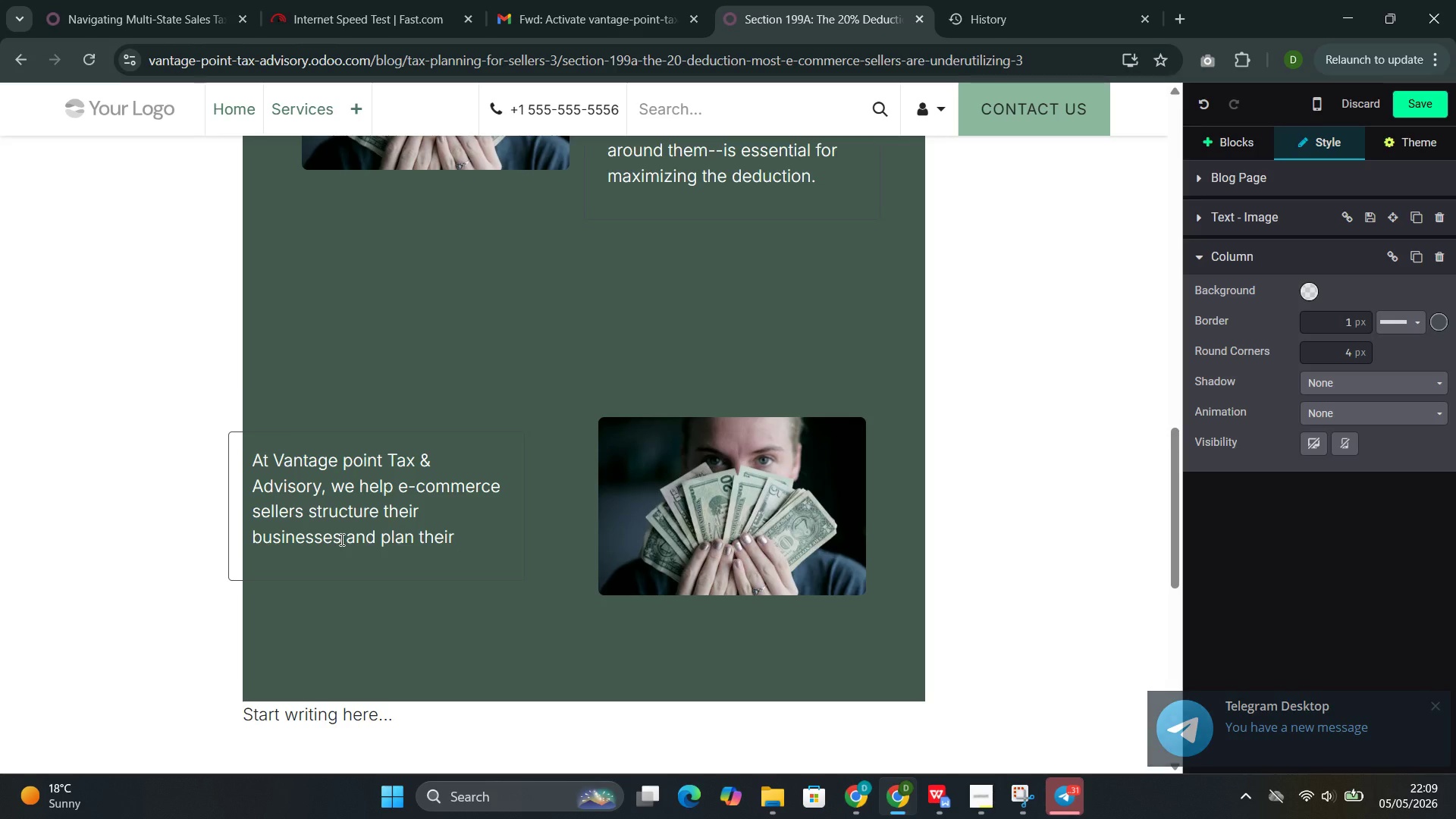 
wait(9.84)
 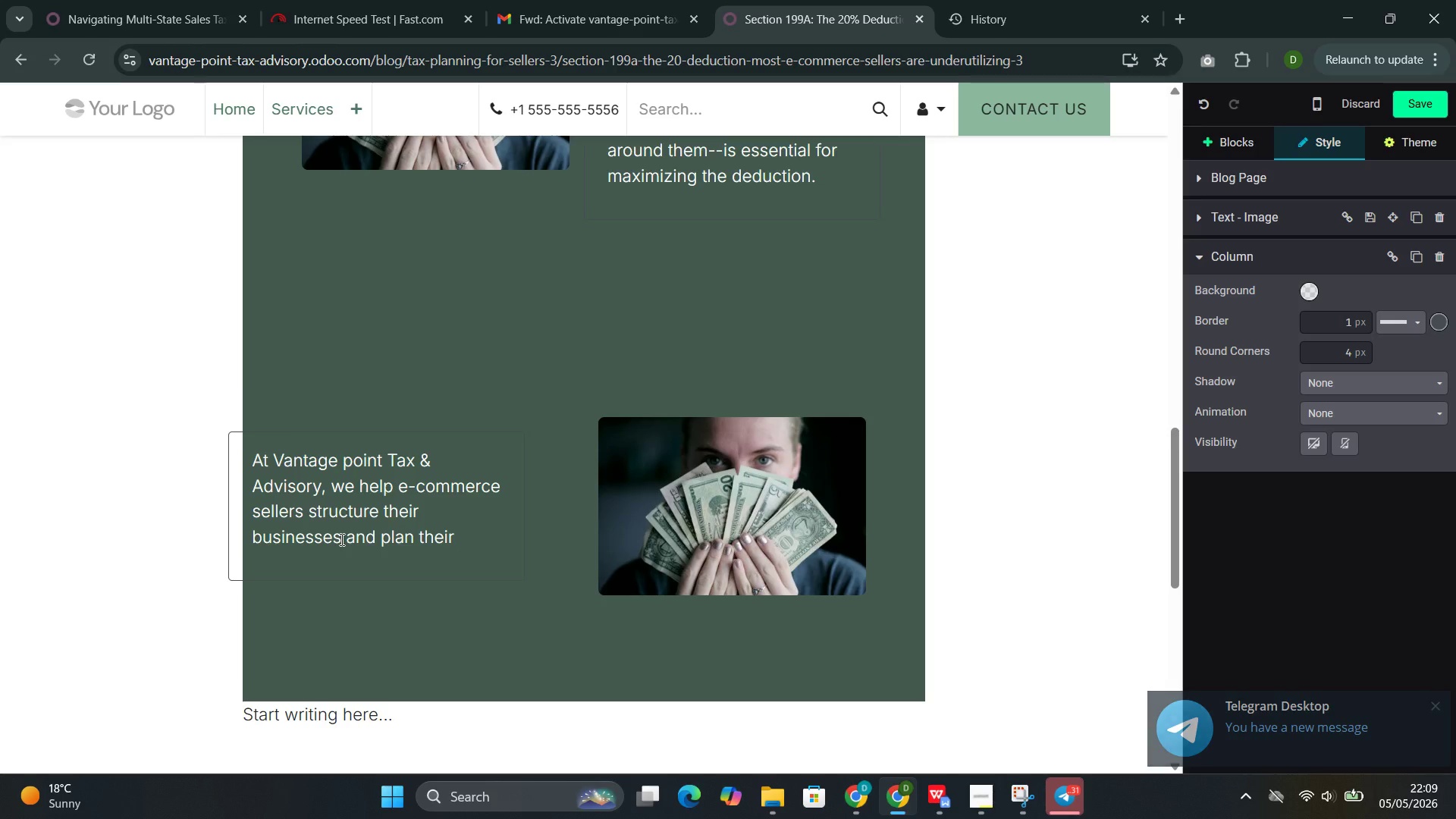 
type(tax strate)
 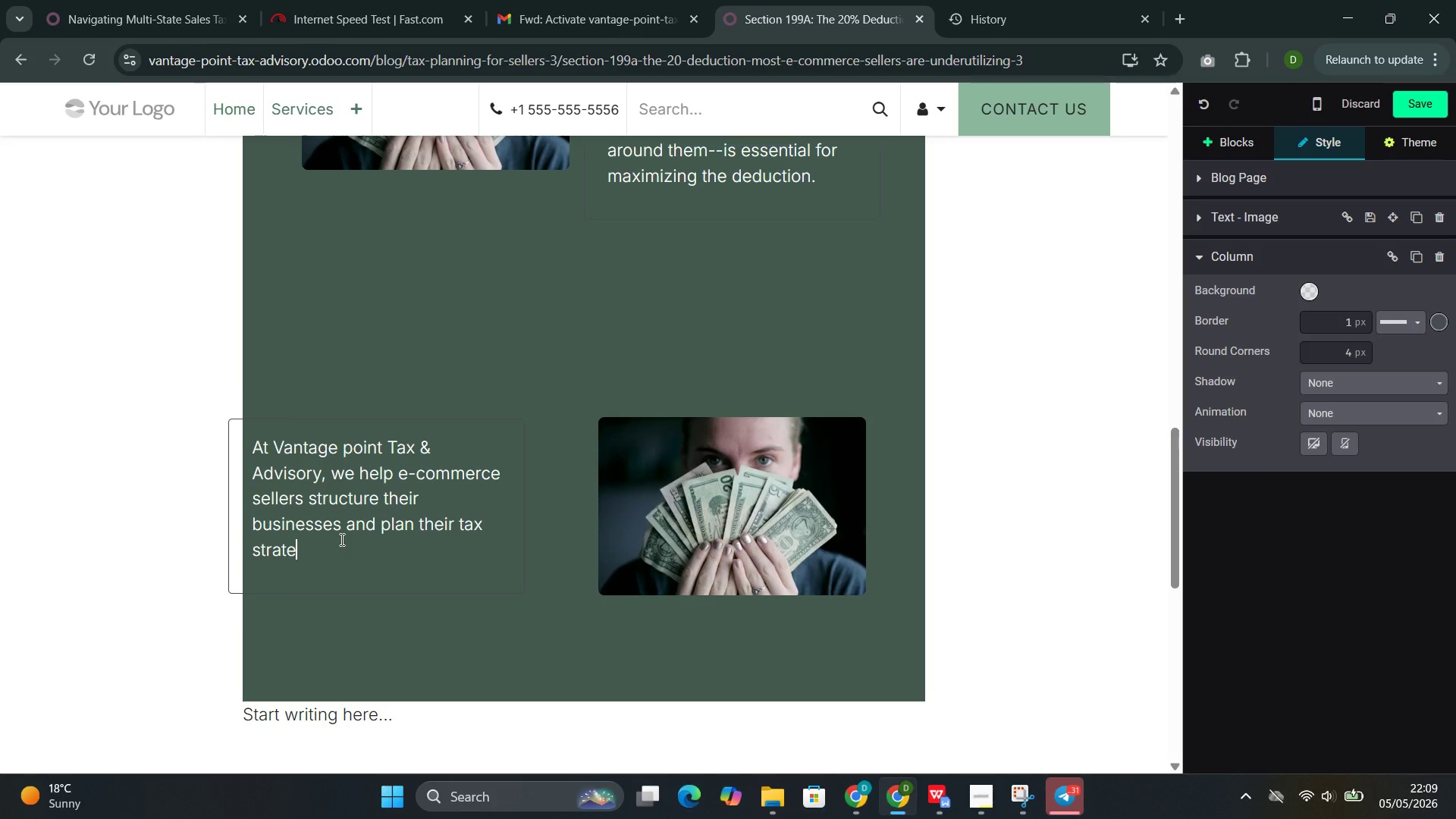 
wait(27.56)
 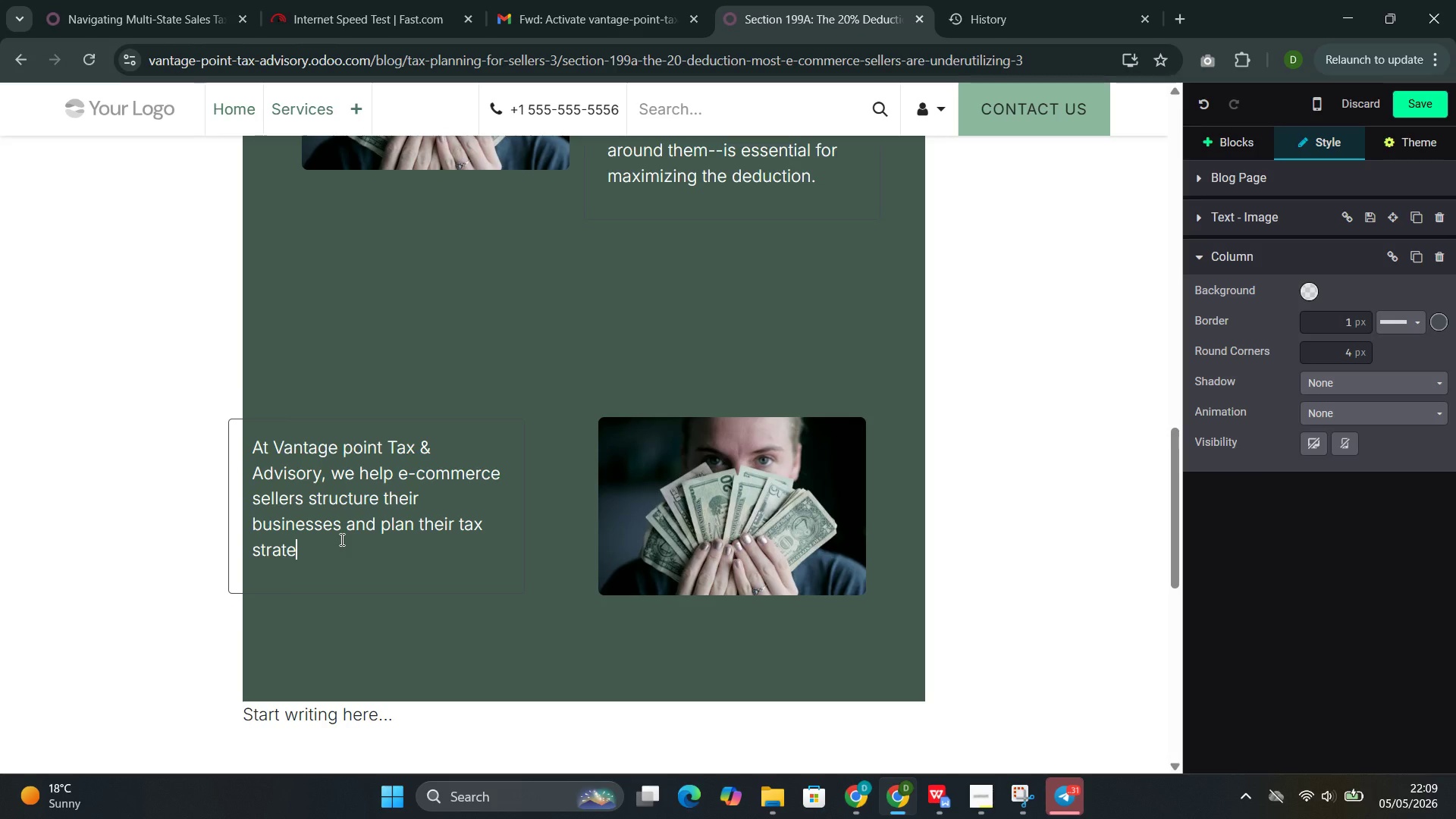 
type(gies to take full advantage of Section 199A. )
 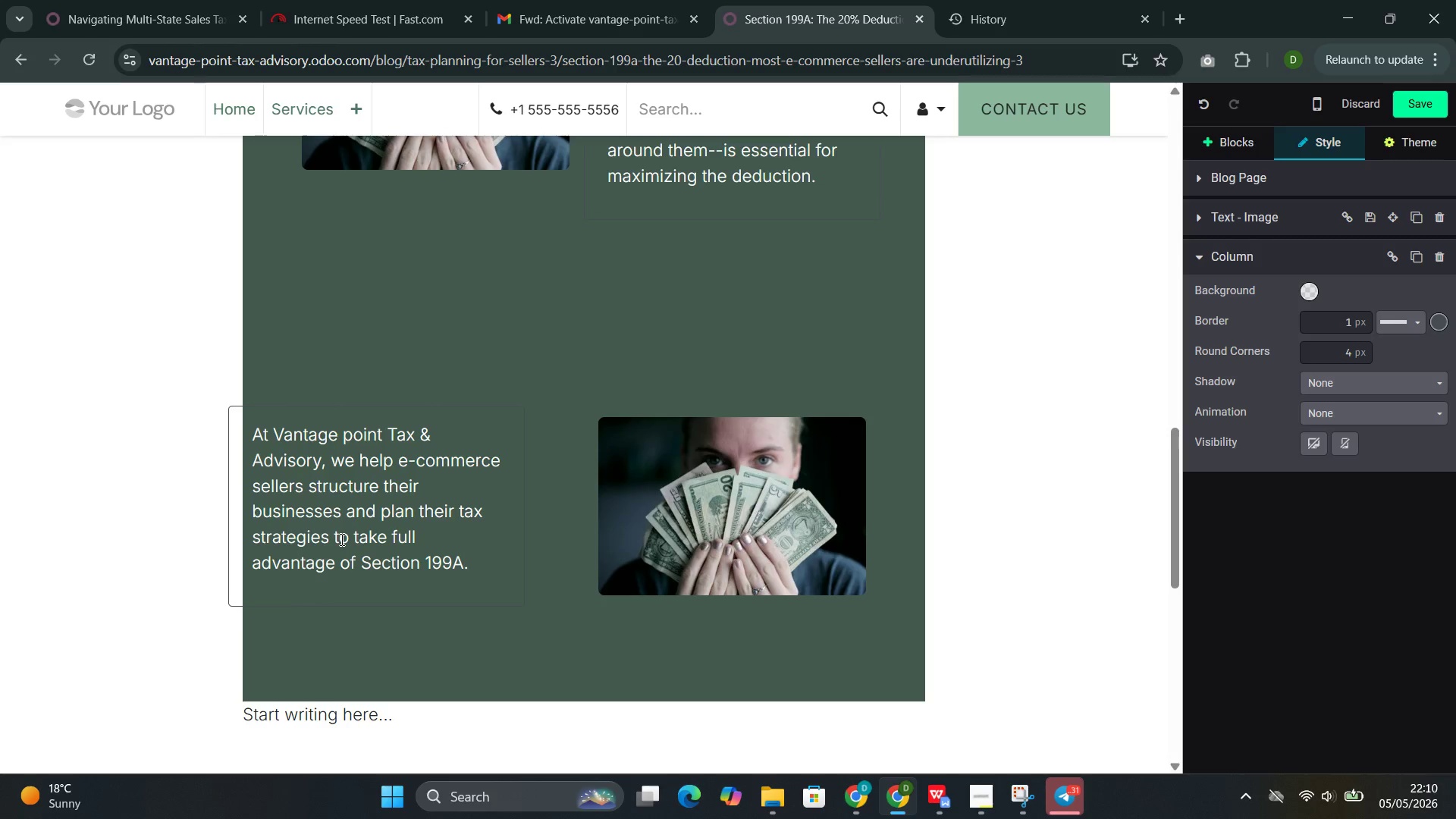 
type(This post explains how the deduction works)
 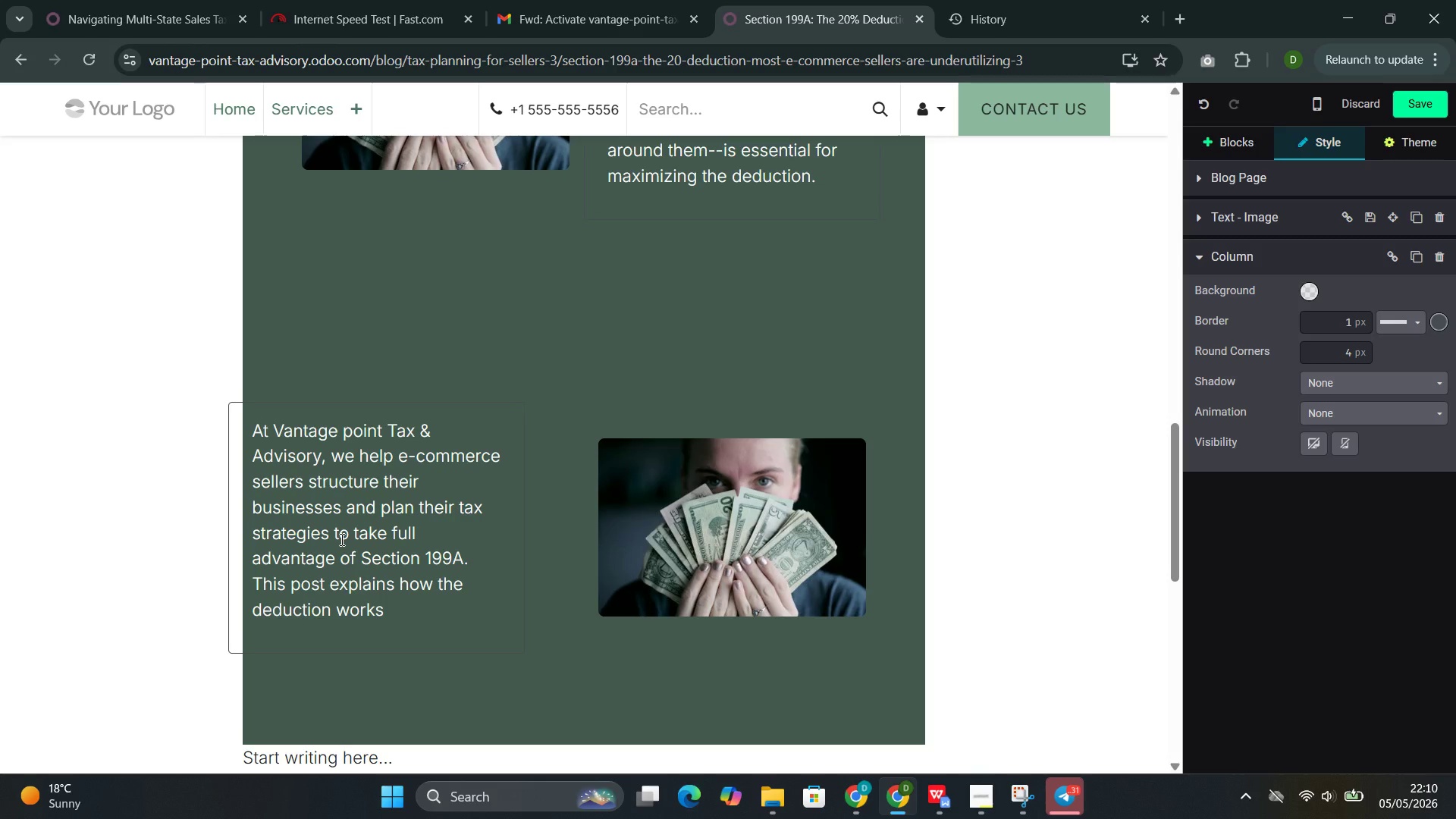 
wait(6.72)
 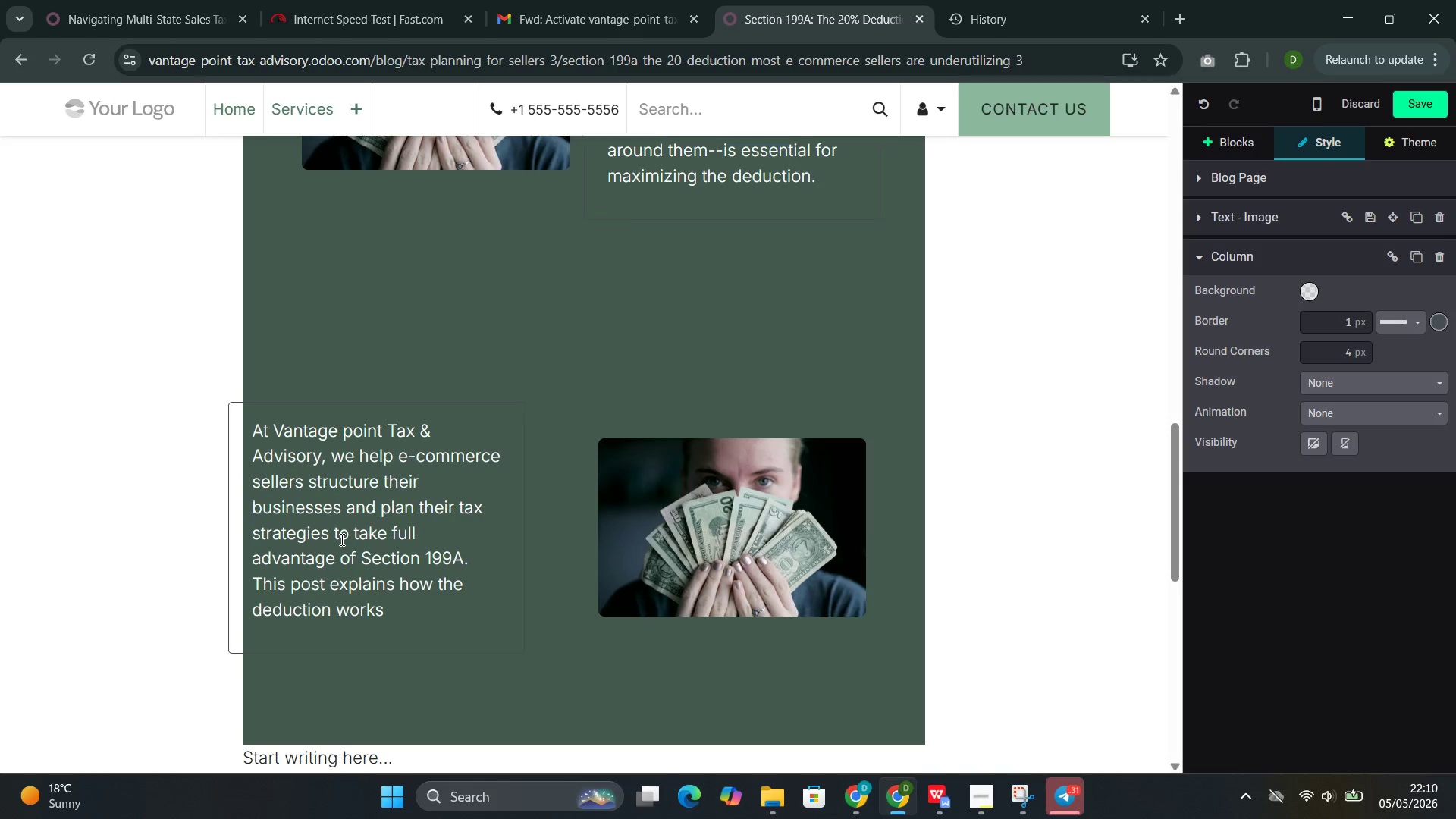 
type(, who qualifies)
key(Backspace)
type(s )
key(Backspace)
type(, and what sellers should consider before)
 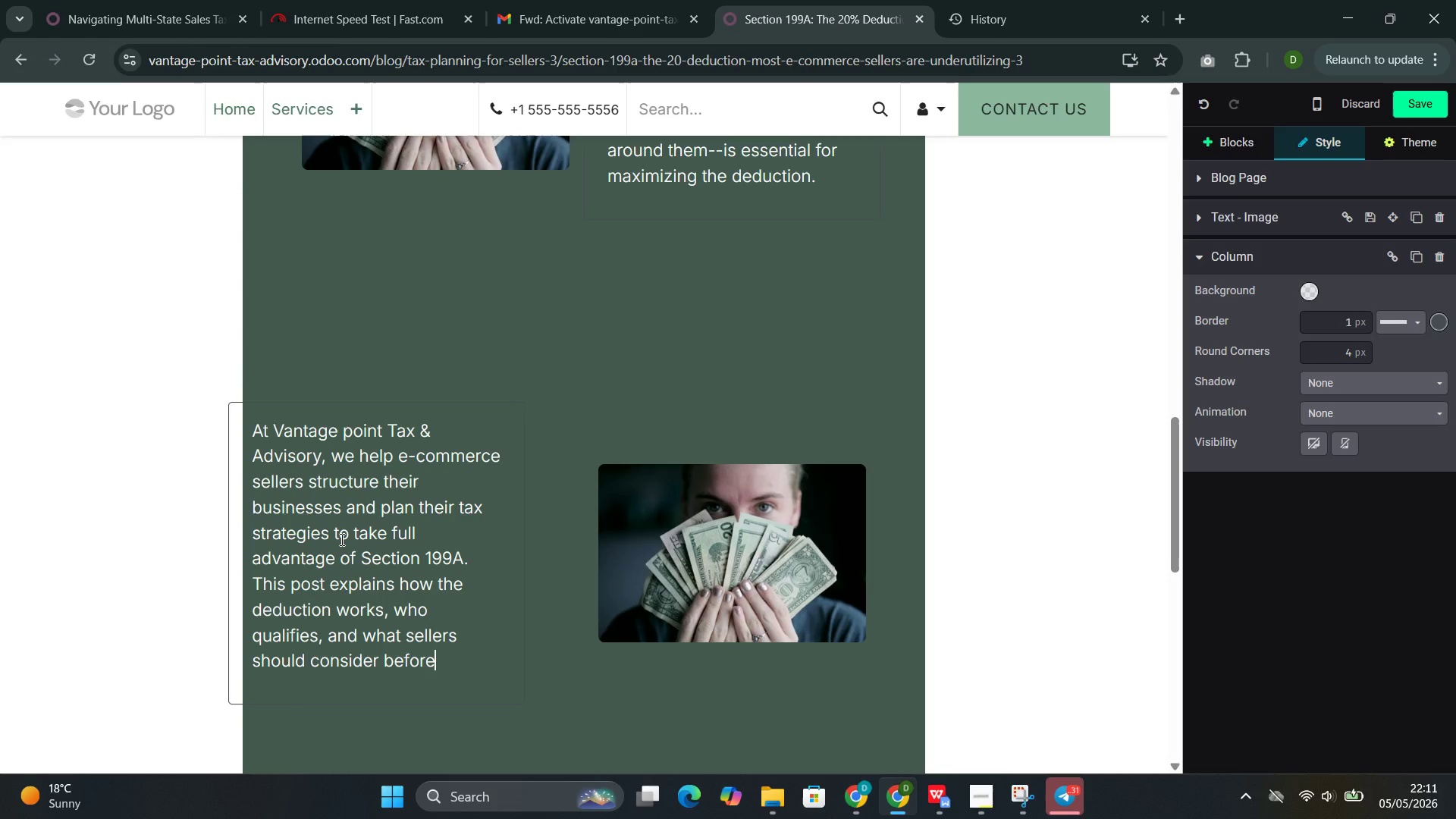 
type( years)
key(Backspace)
type(-end.)
 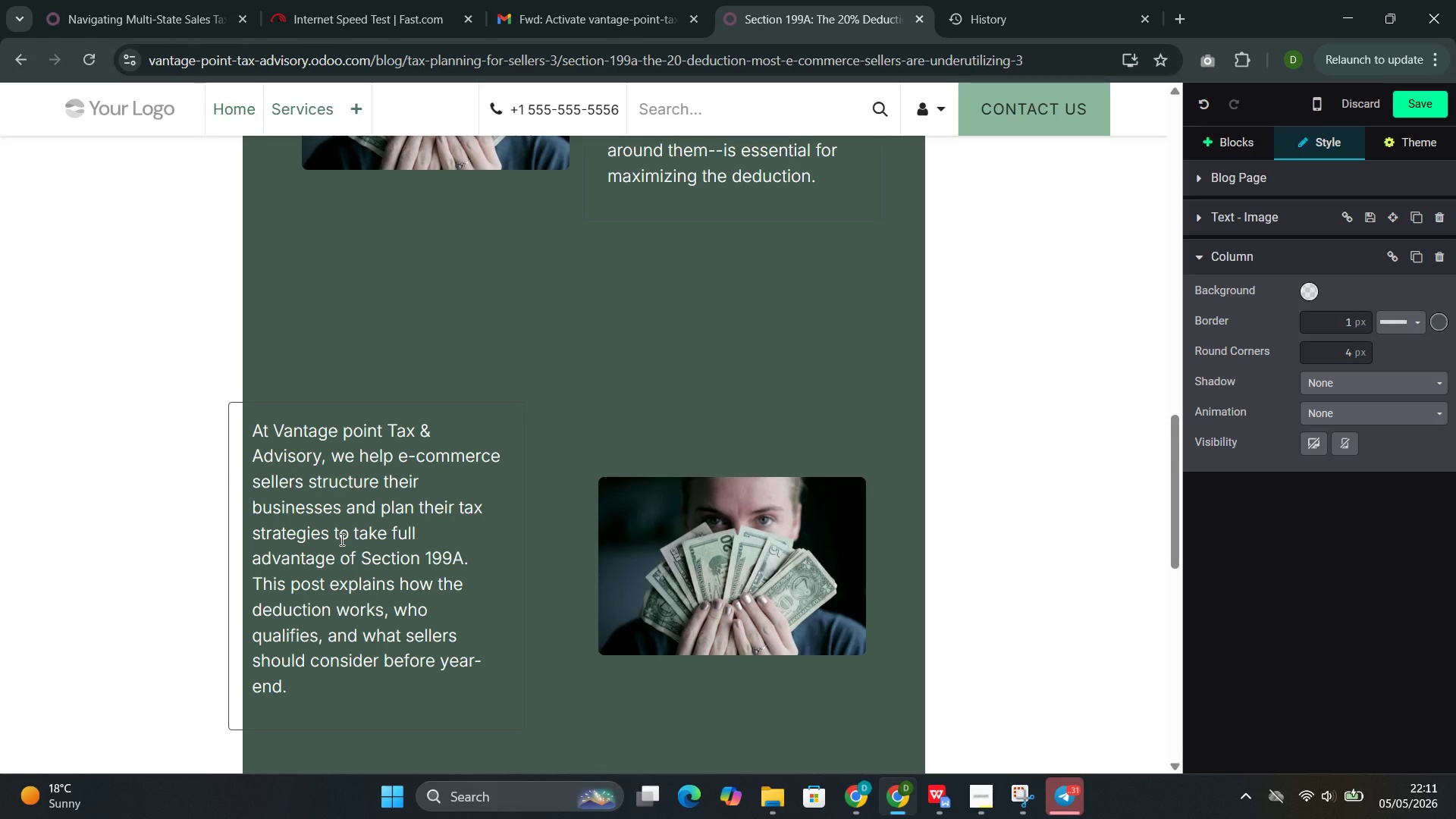 
wait(10.72)
 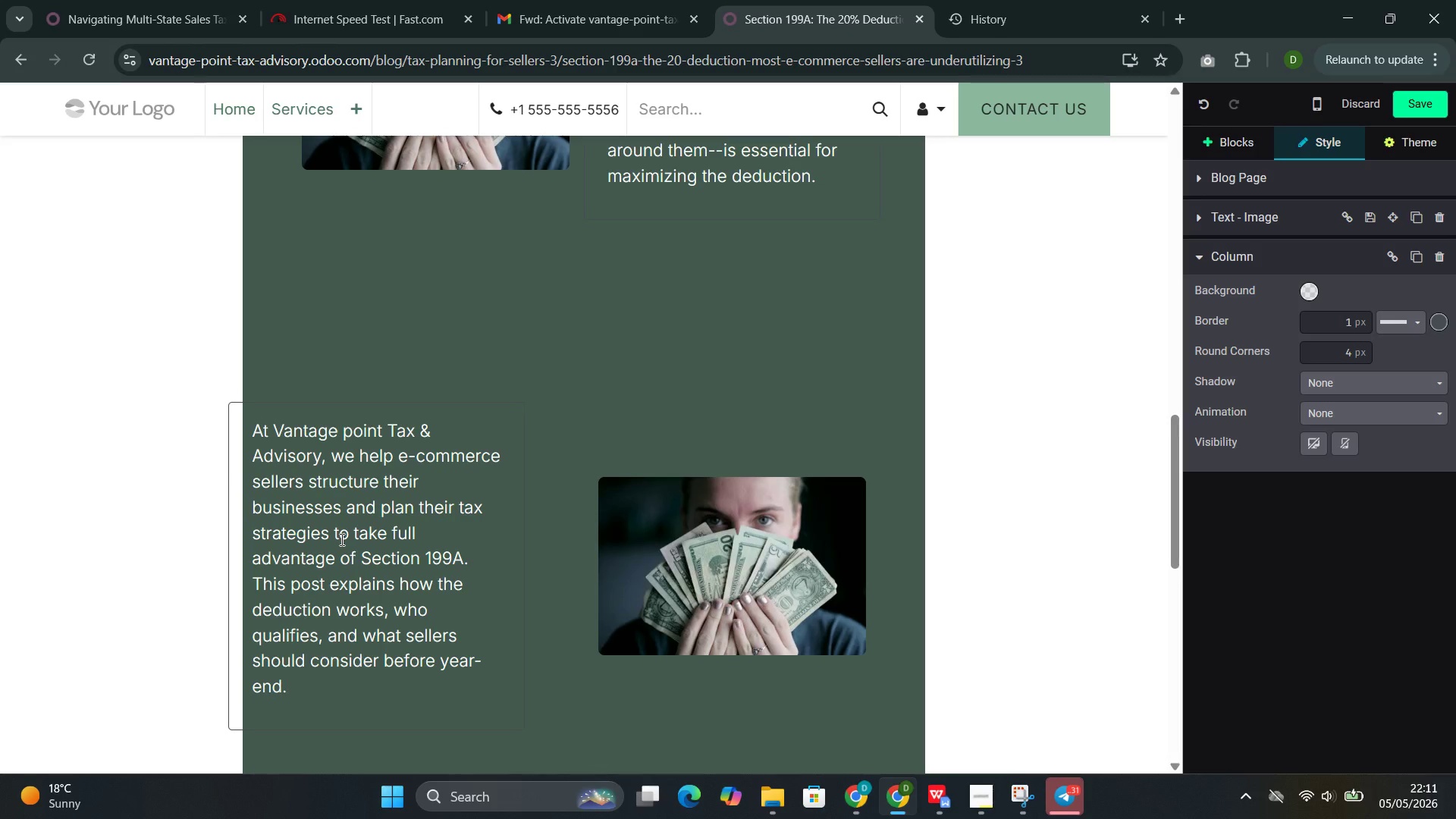 
key(Enter)
 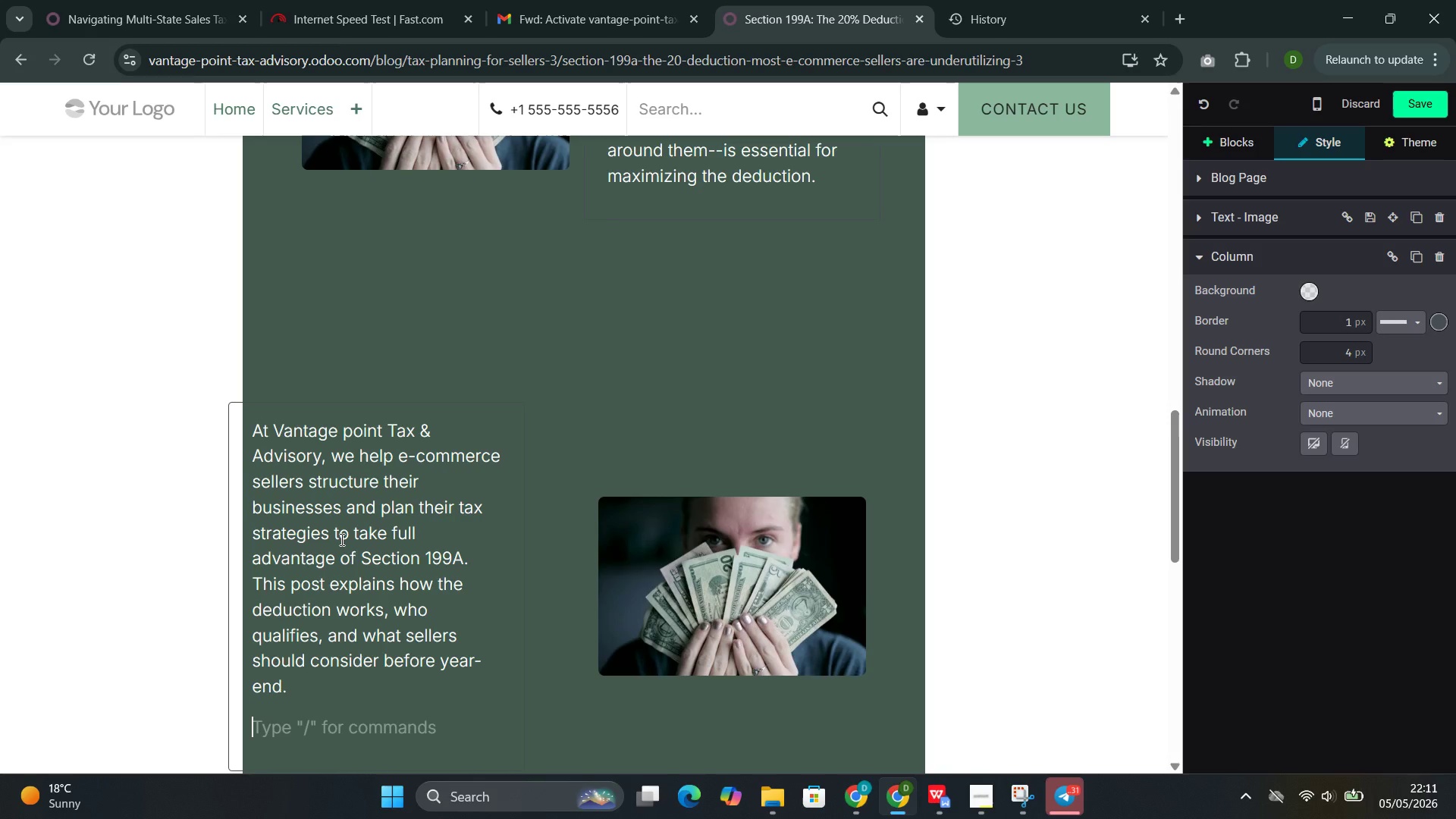 
key(Slash)
 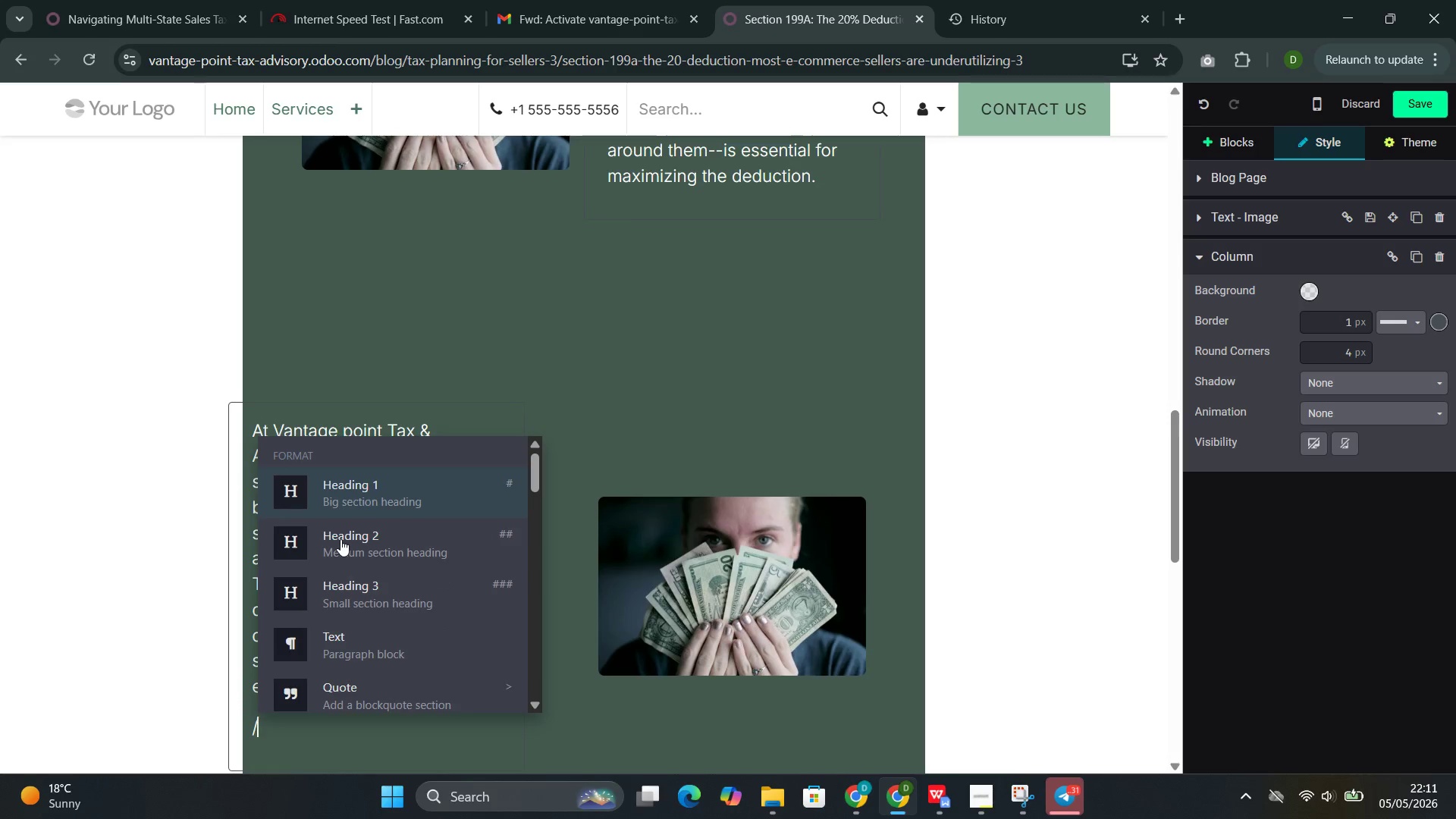 
key(Q)
 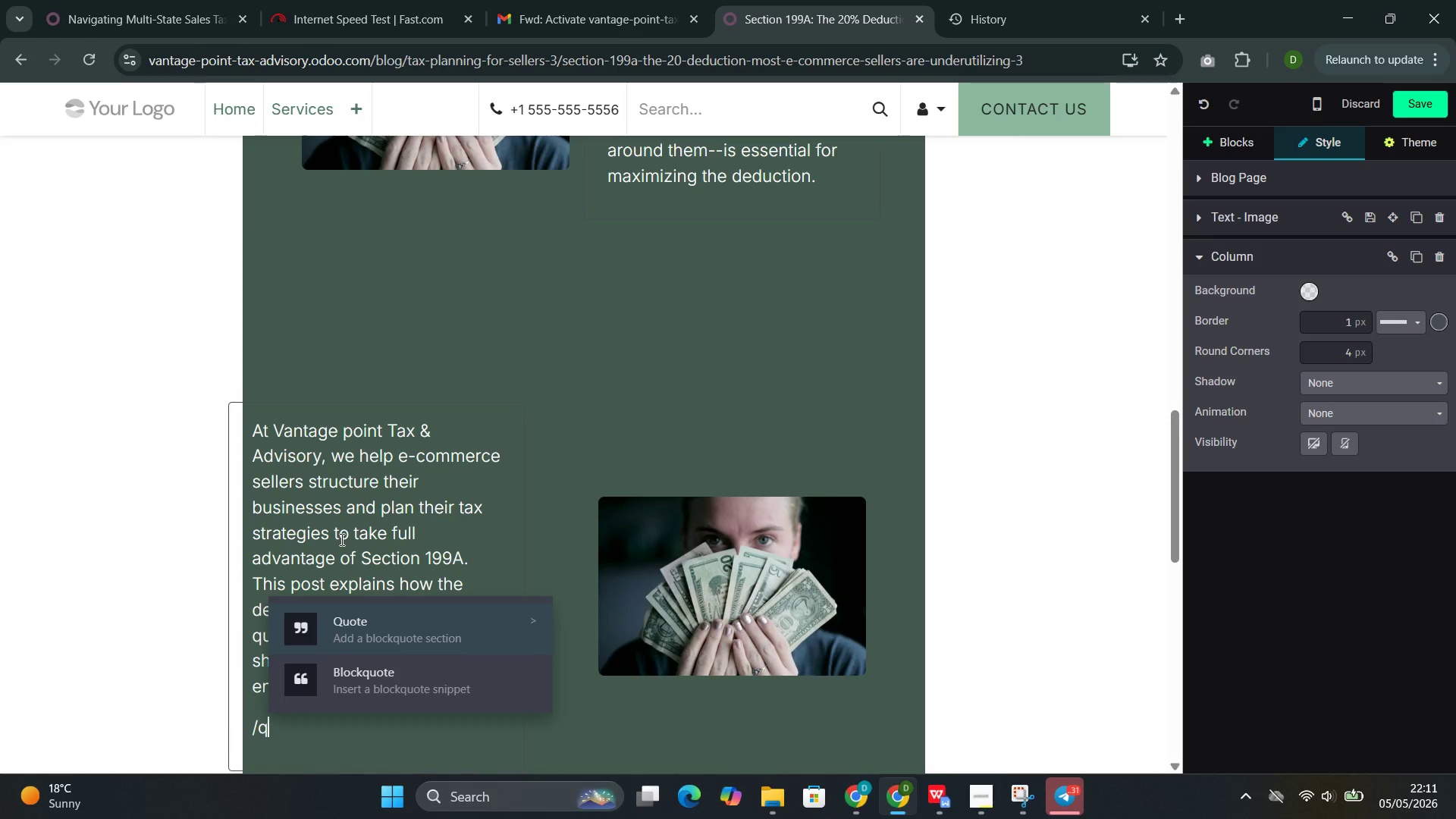 
key(Enter)
 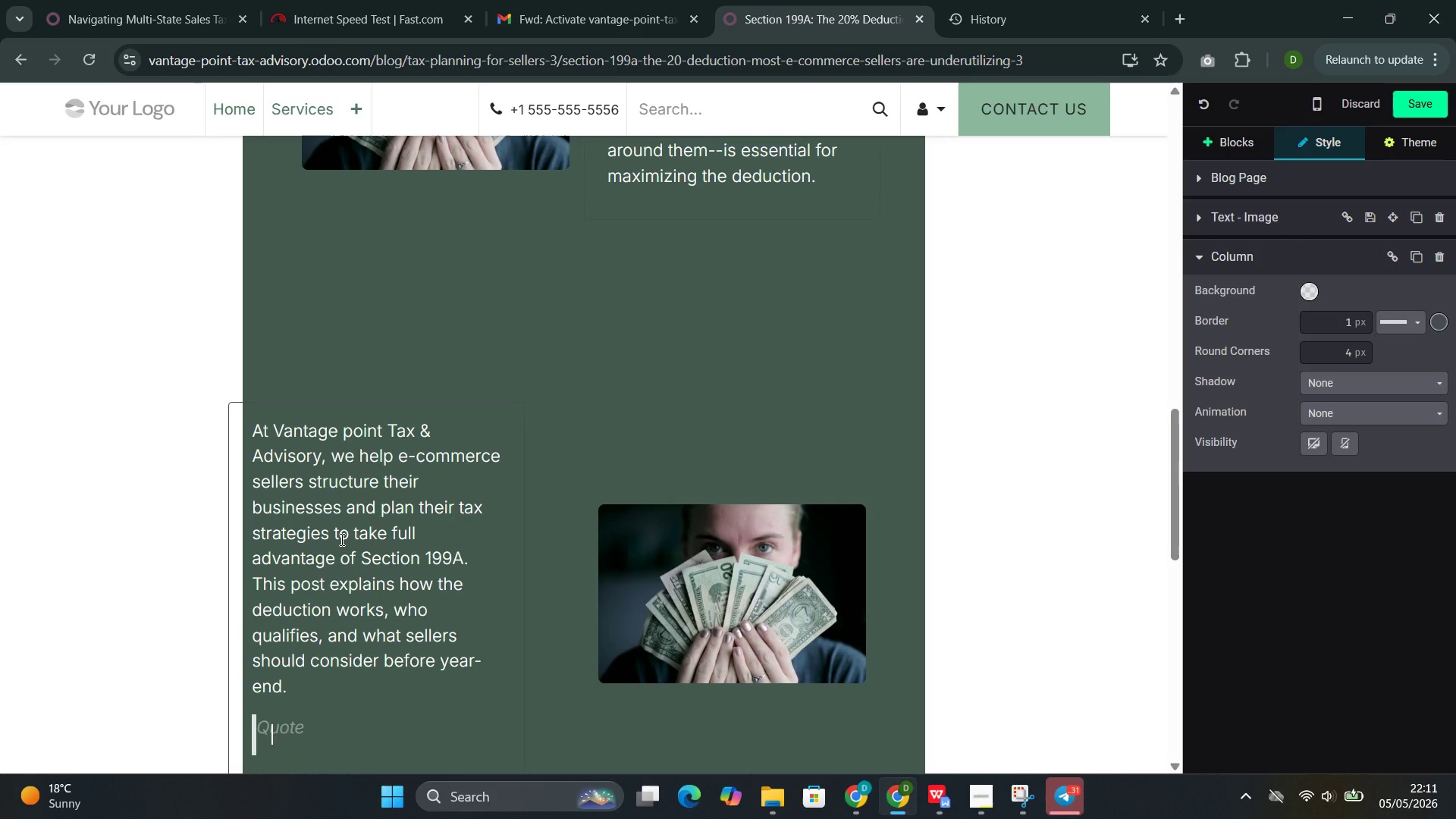 
key(Shift+Quote)
 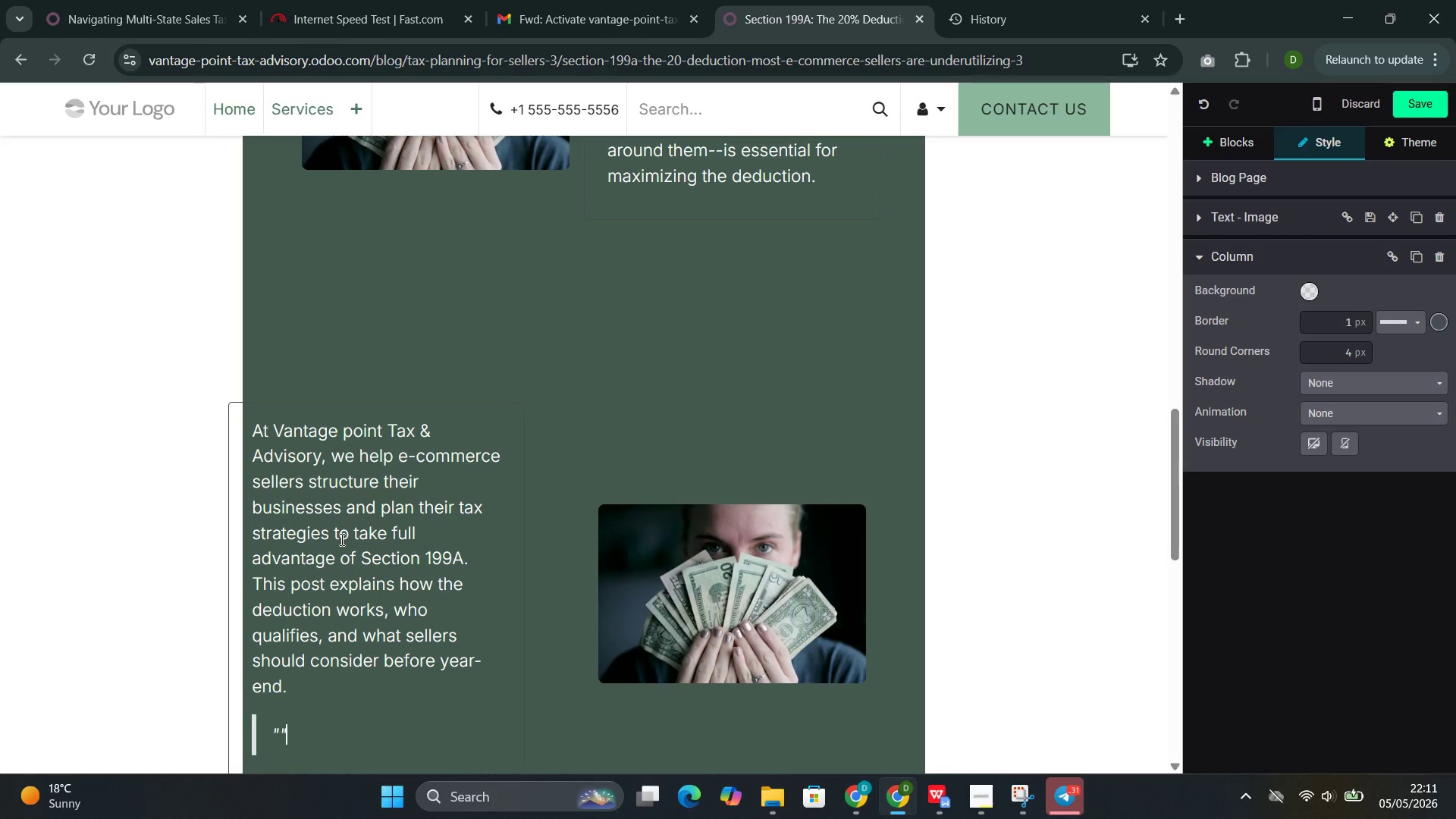 
key(Shift+Quote)
 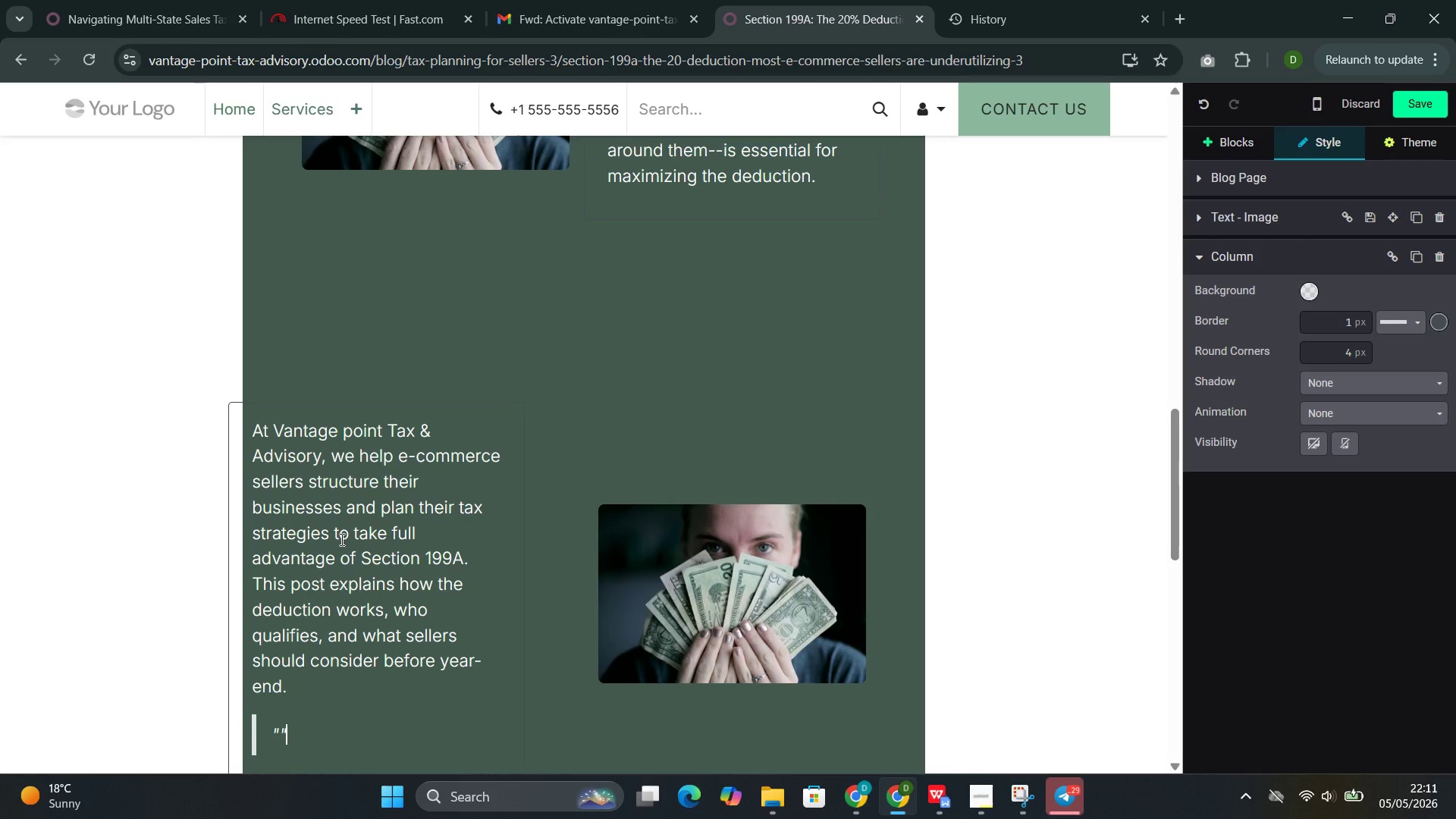 
key(ArrowLeft)
 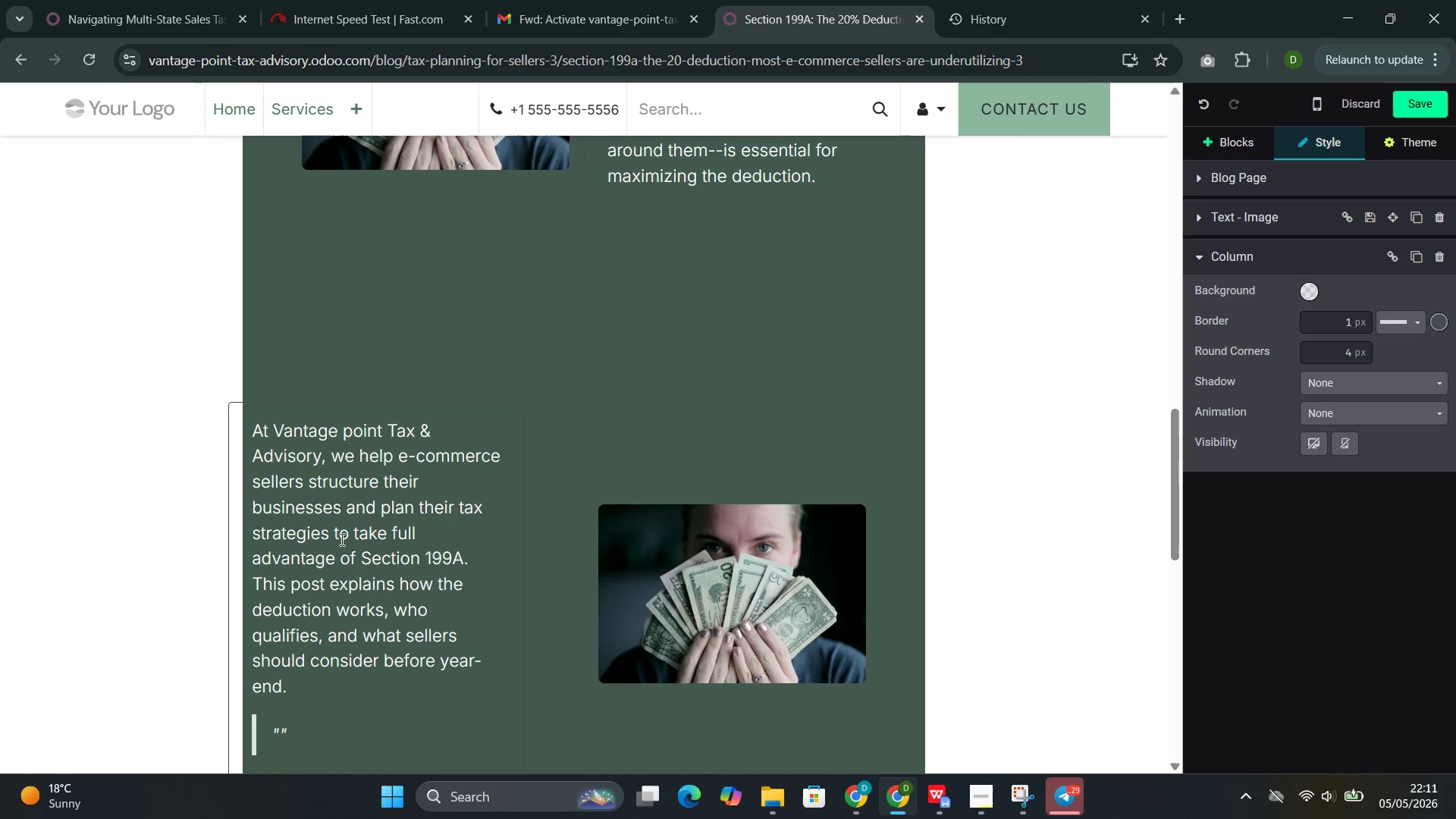 
type(Esction)
 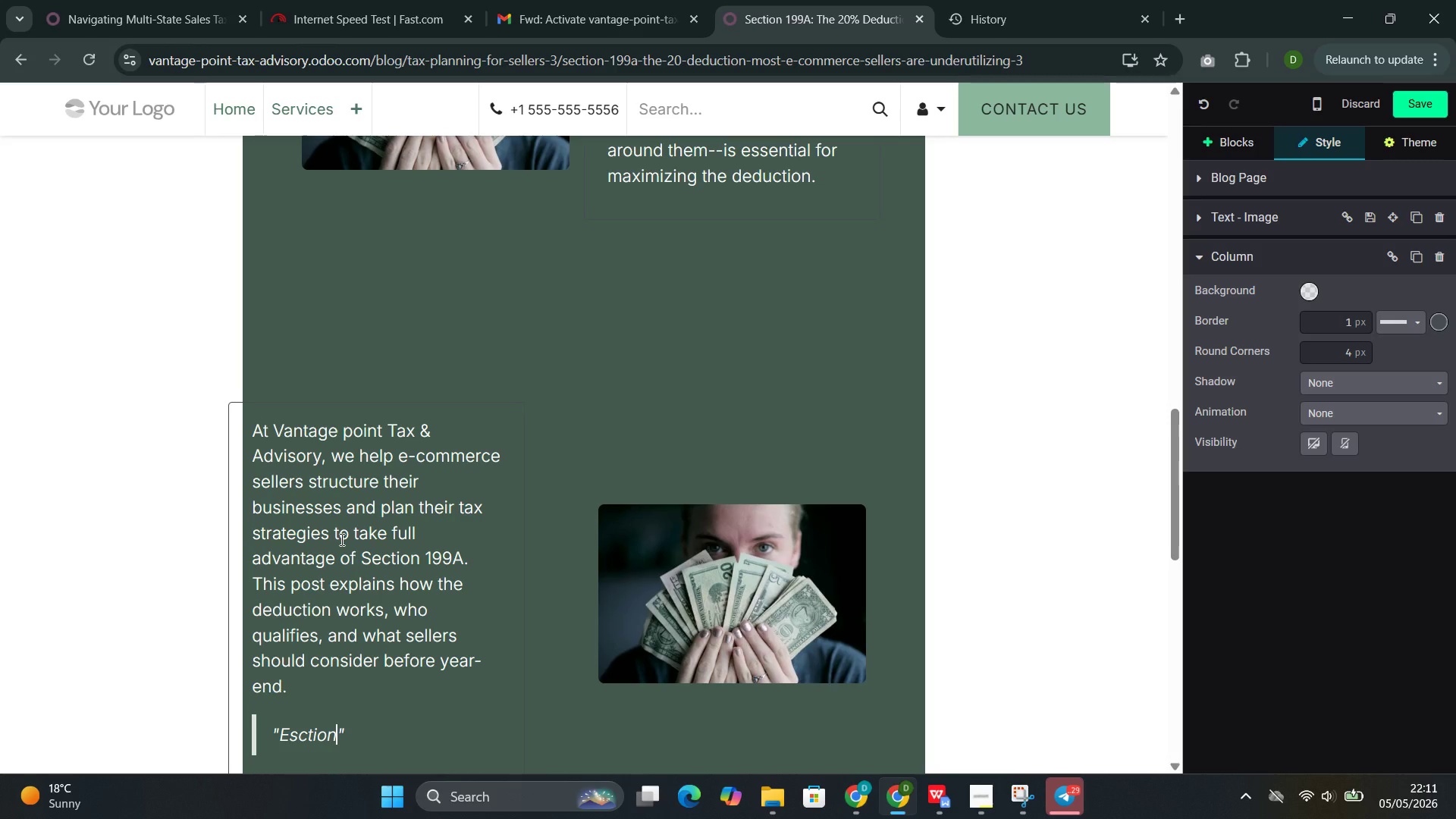 
key(ArrowLeft)
 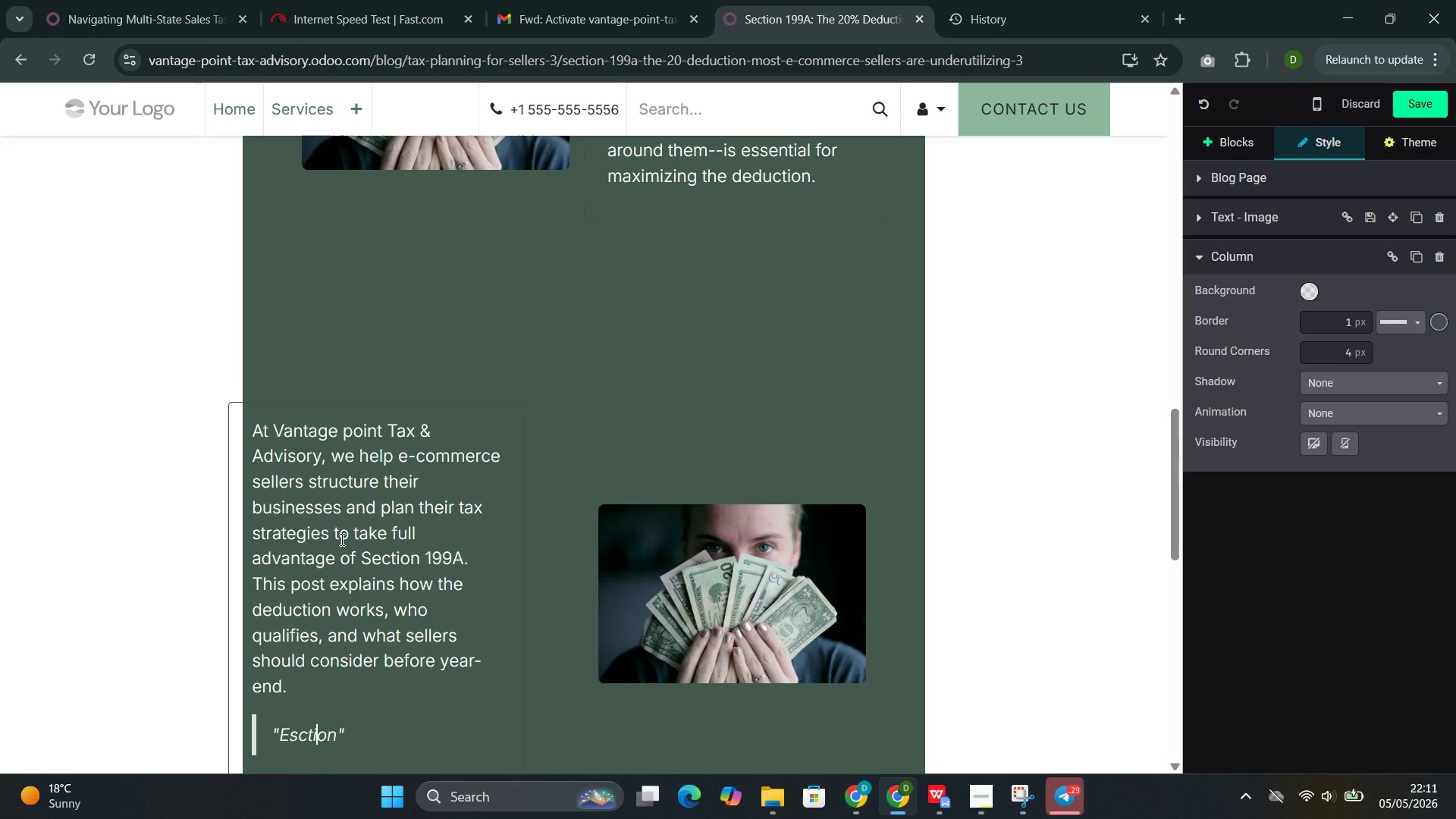 
key(ArrowLeft)
 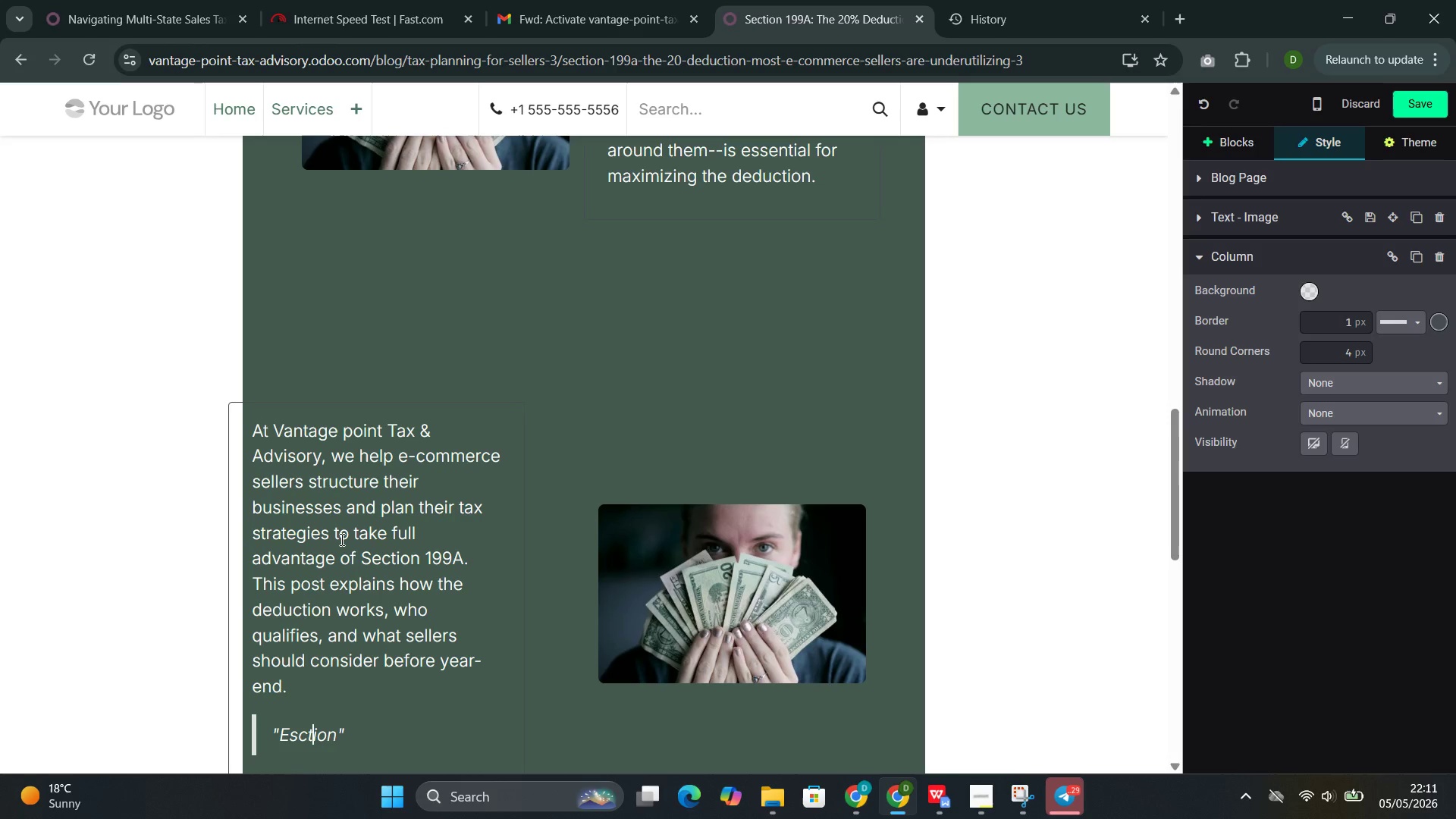 
key(ArrowLeft)
 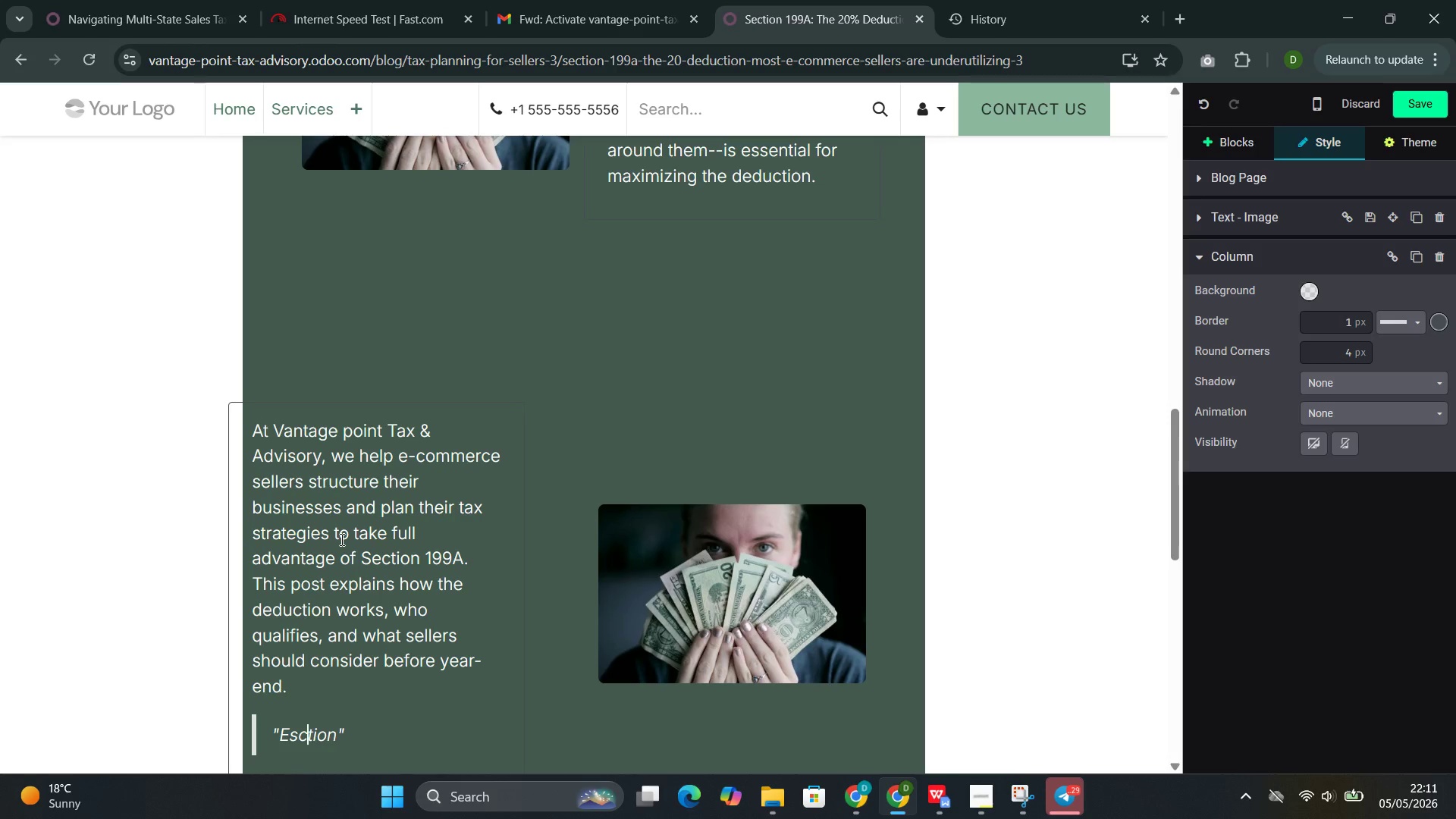 
key(ArrowLeft)
 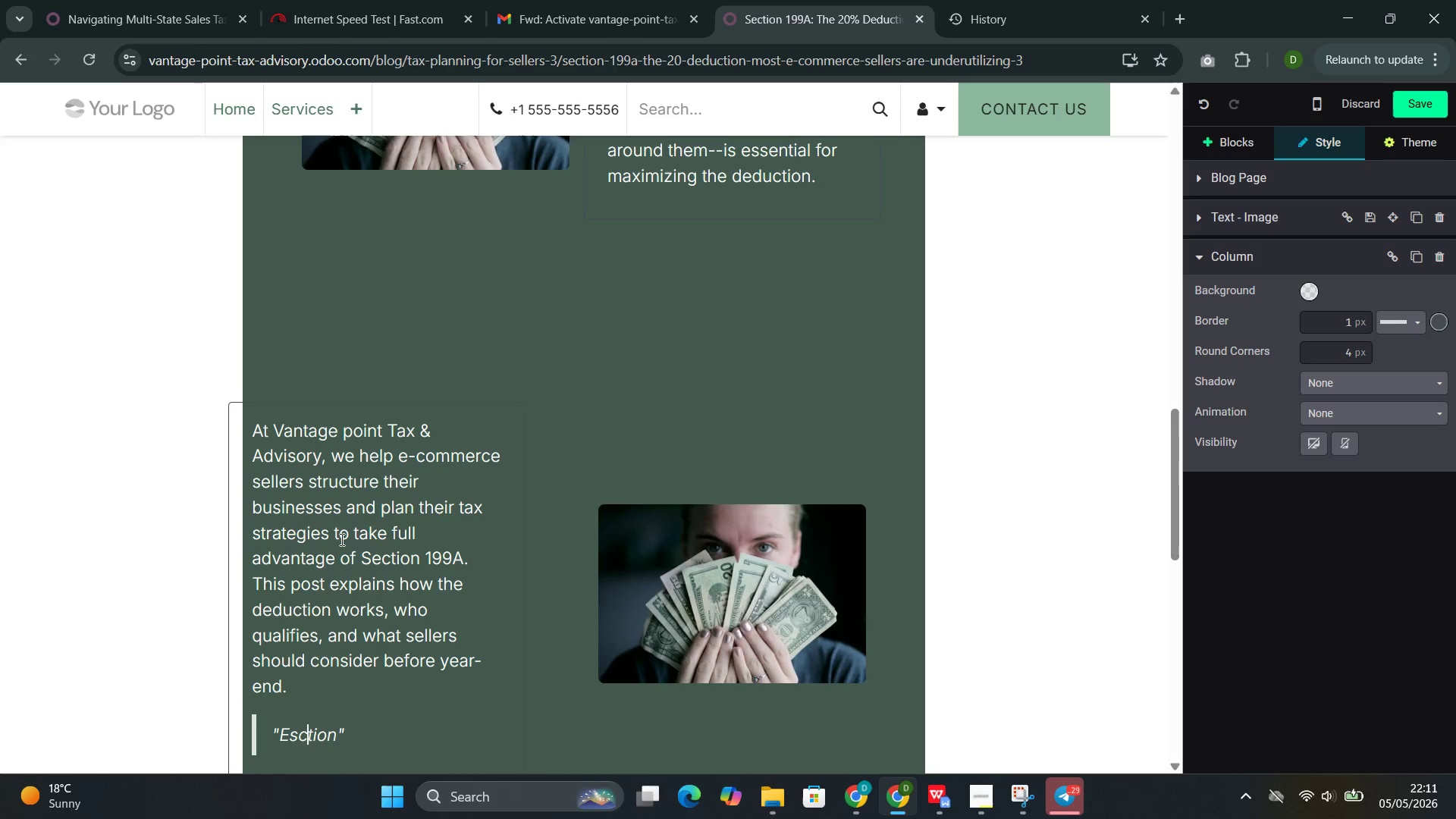 
key(ArrowLeft)
 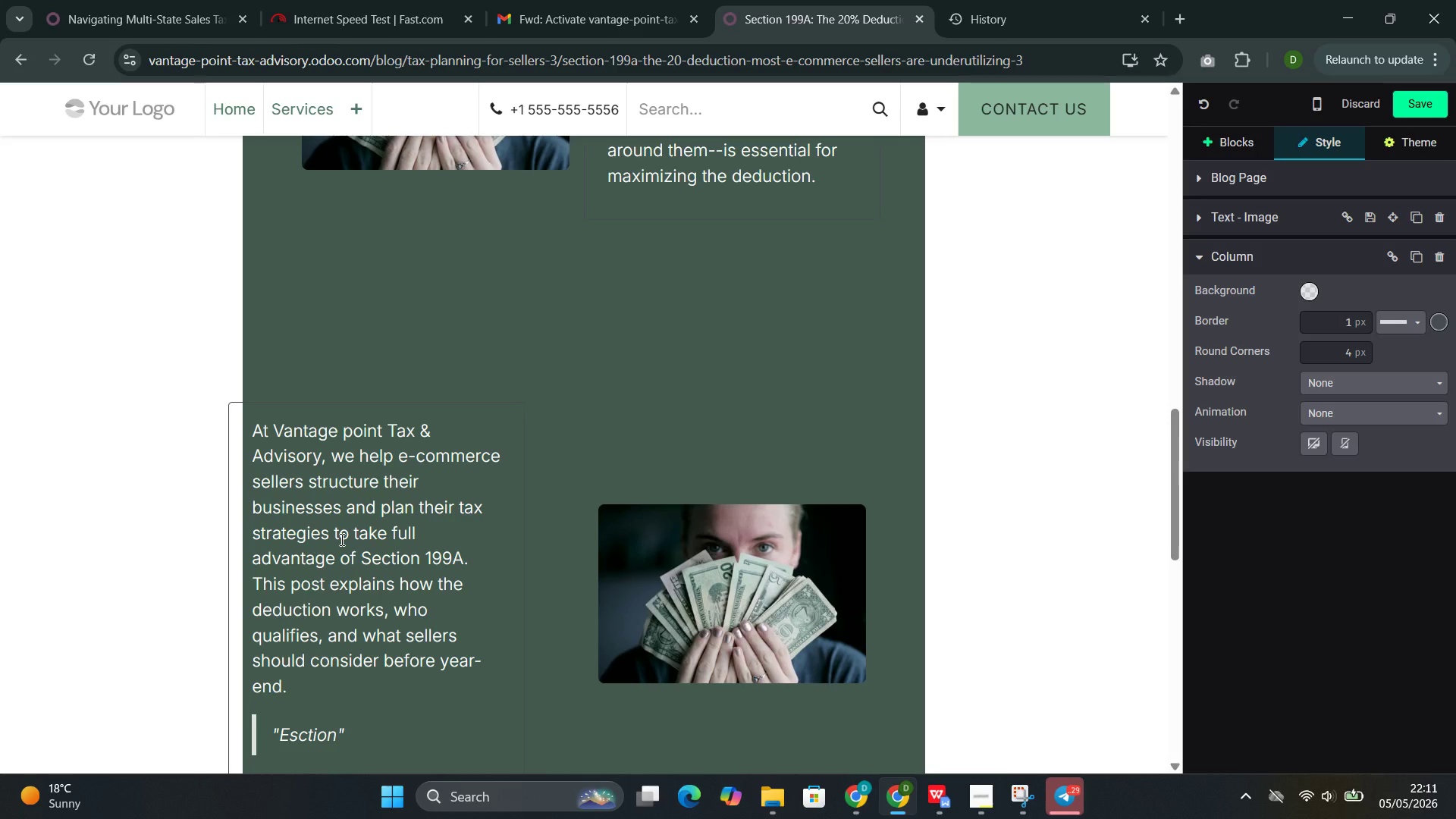 
key(Backspace)
key(Backspace)
type(Se)
 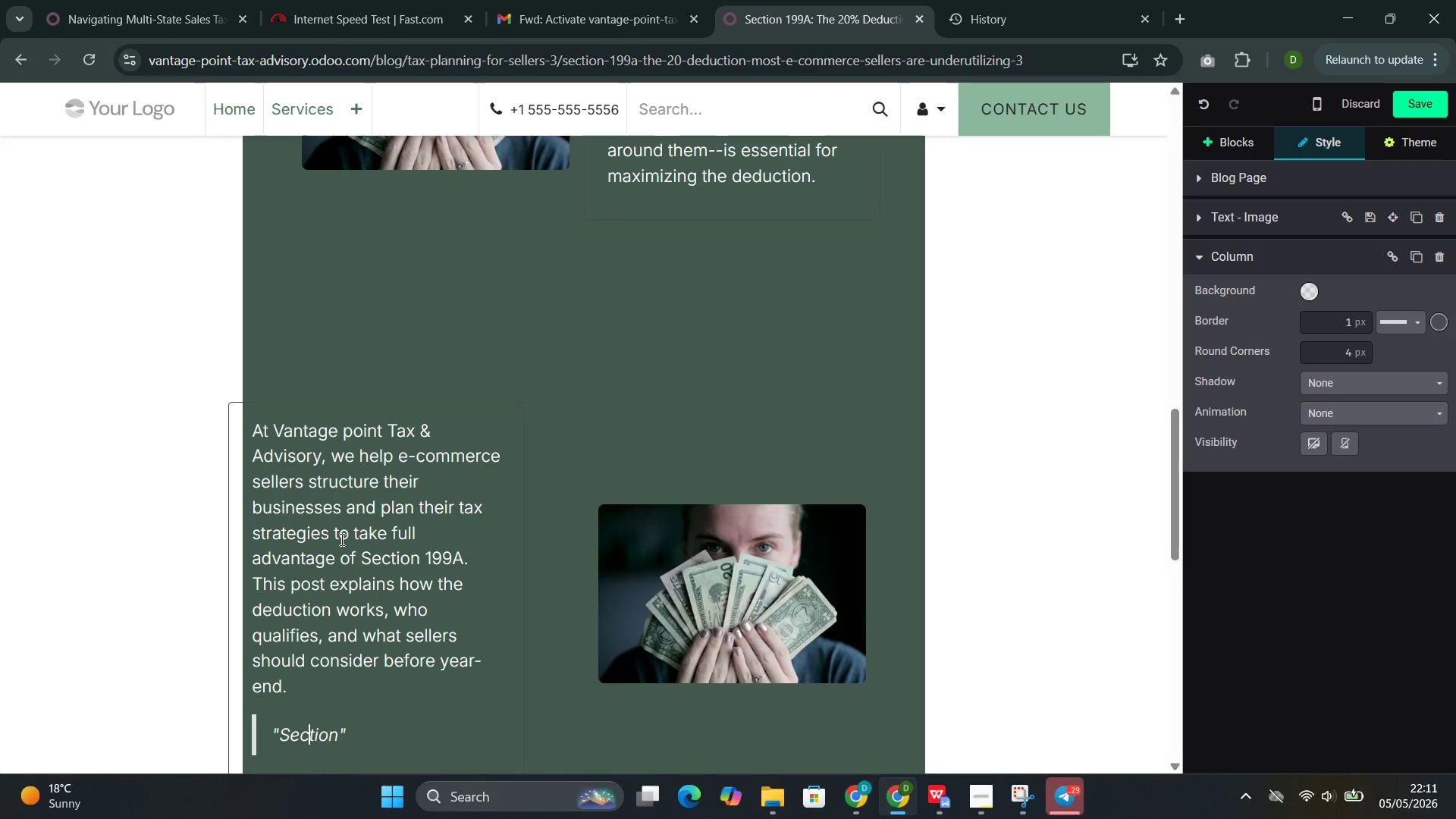 
 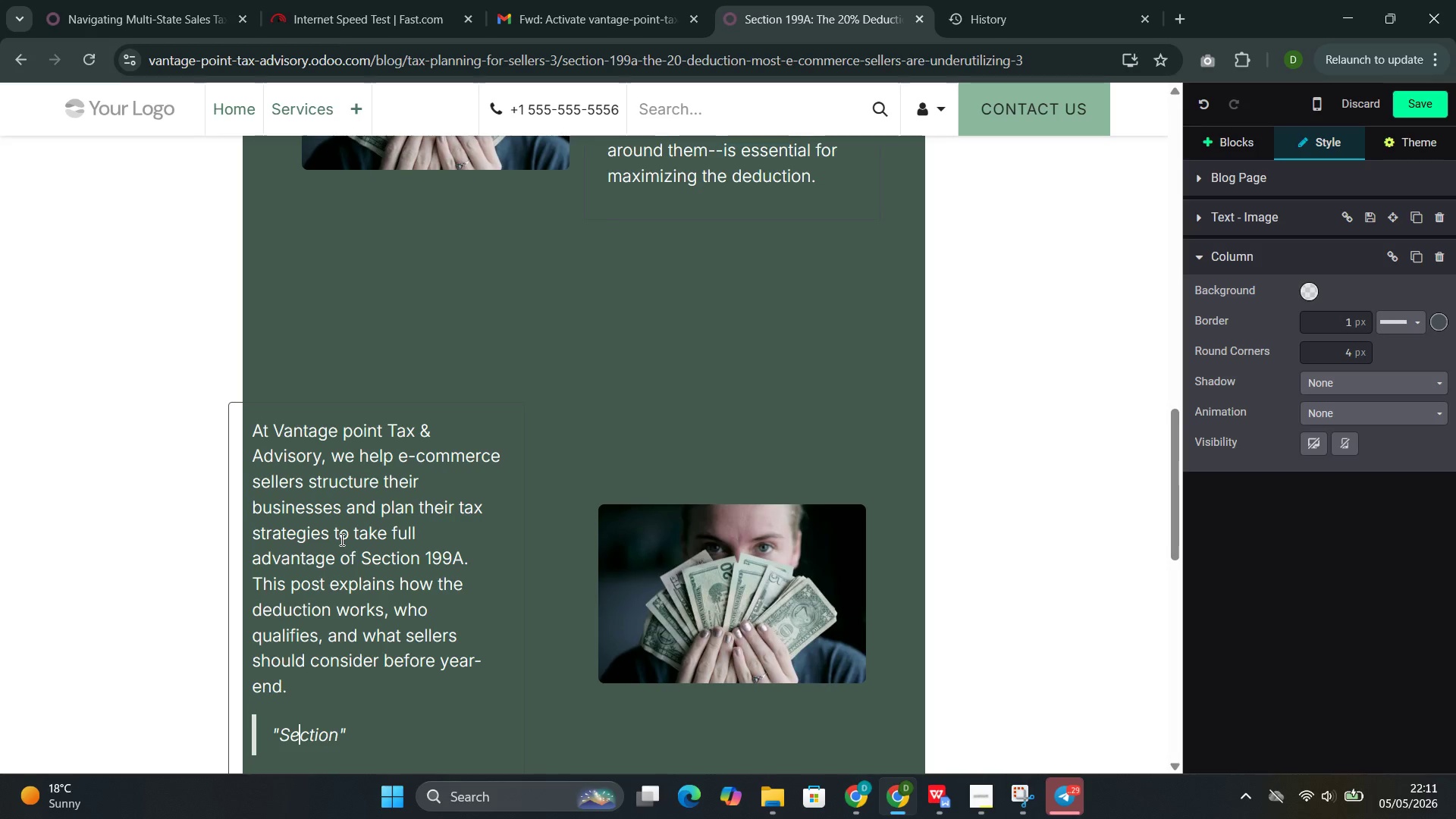 
key(ArrowRight)
 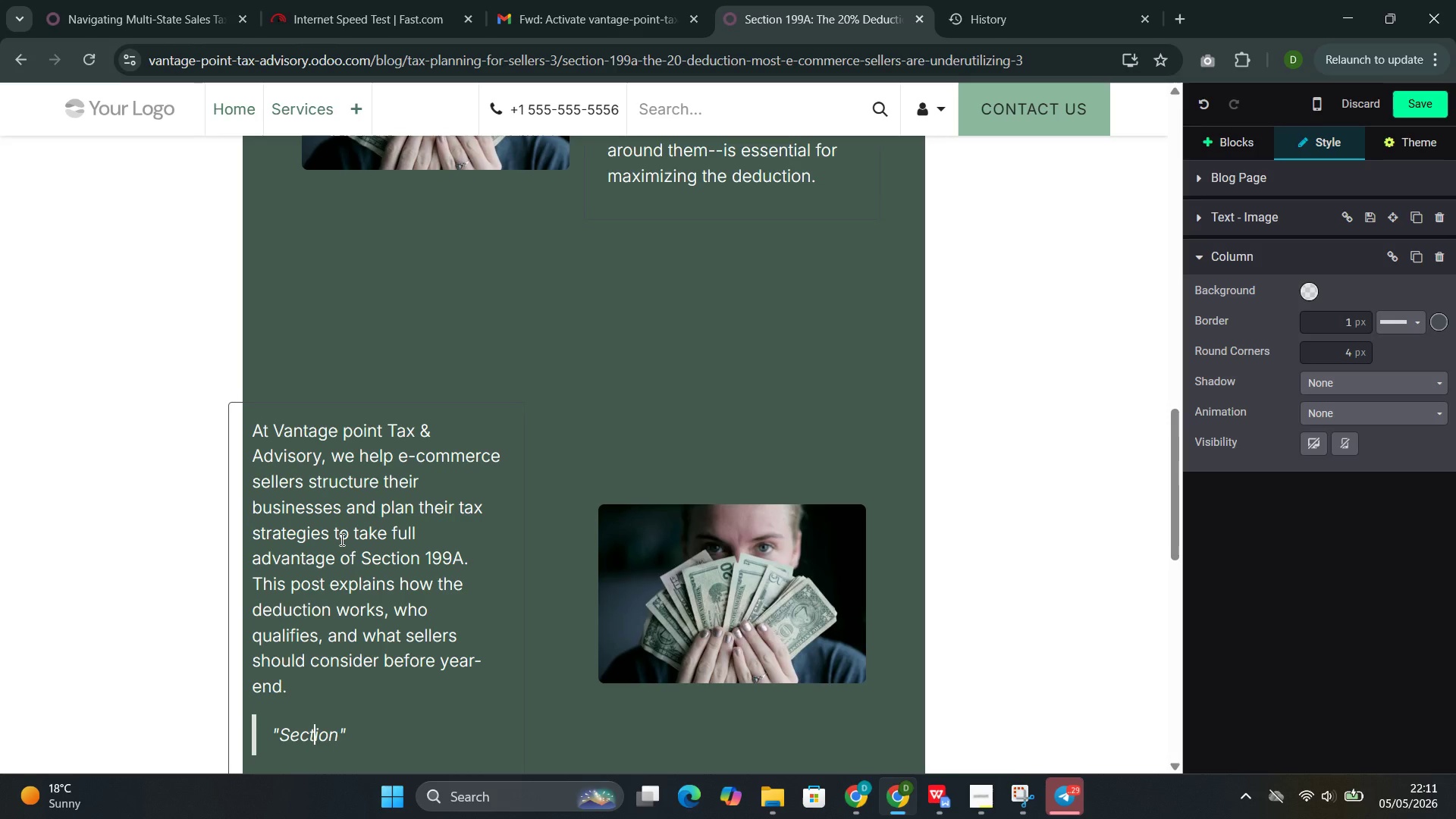 
key(ArrowRight)
 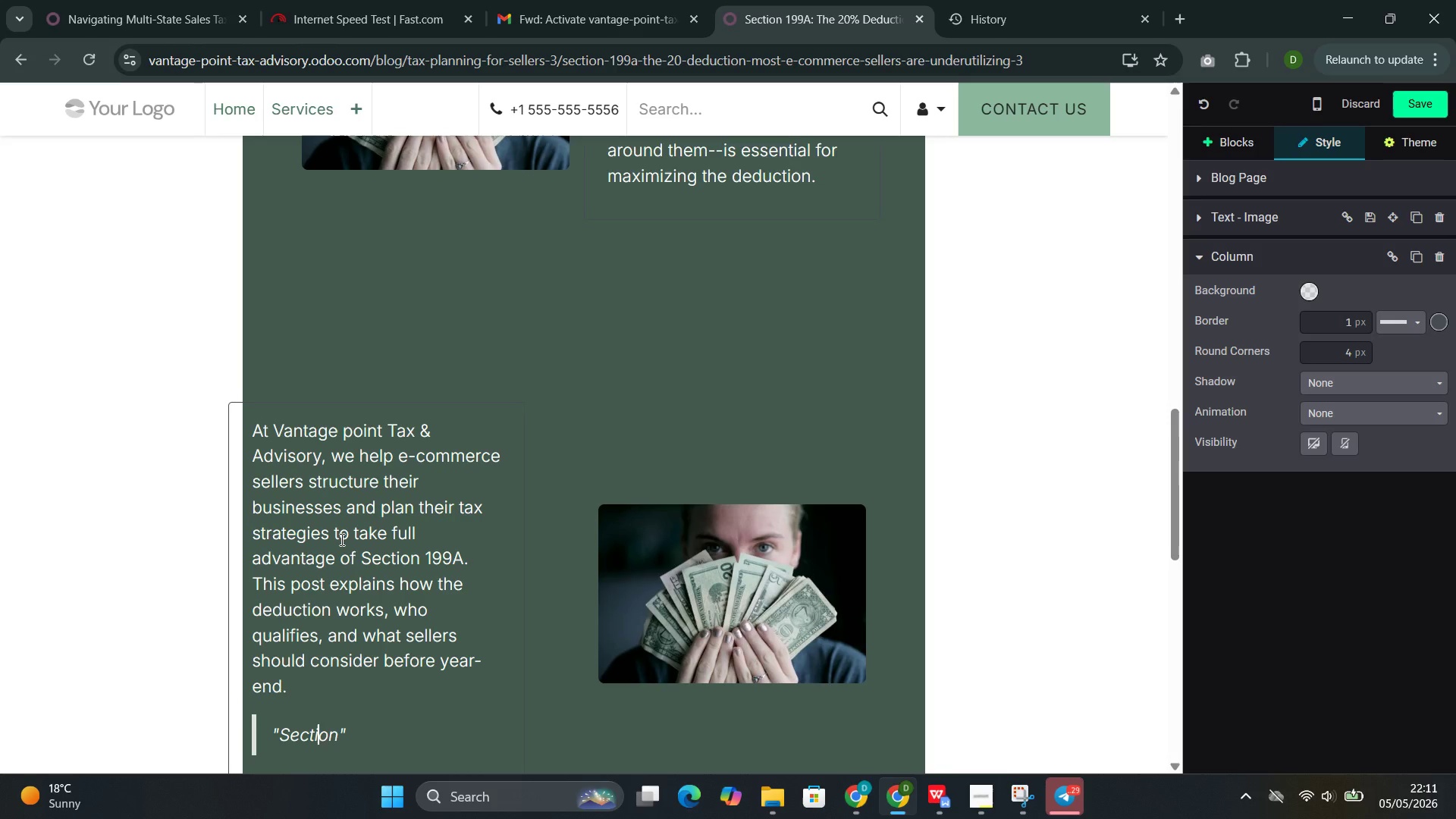 
key(ArrowRight)
 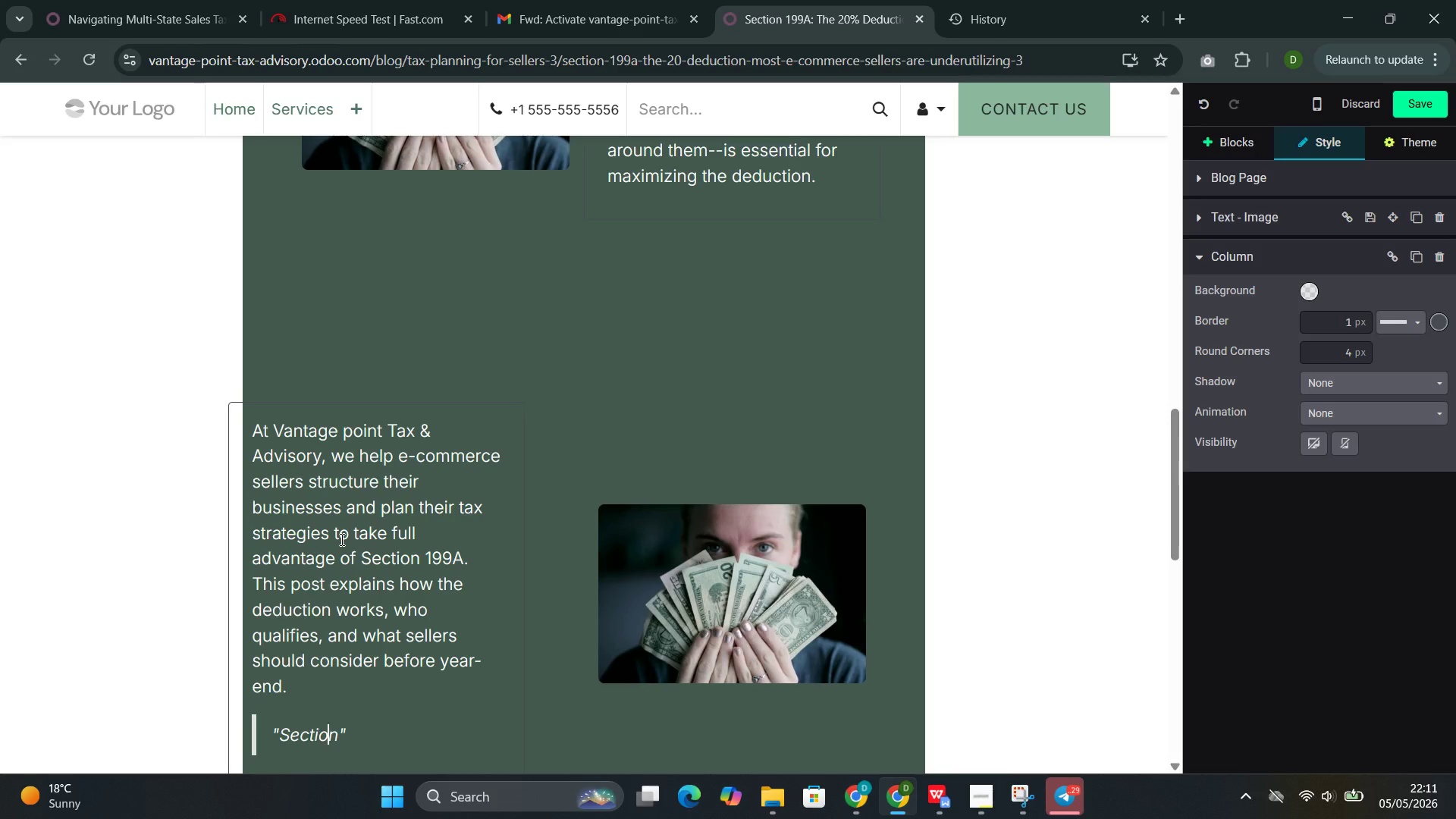 
key(ArrowRight)
 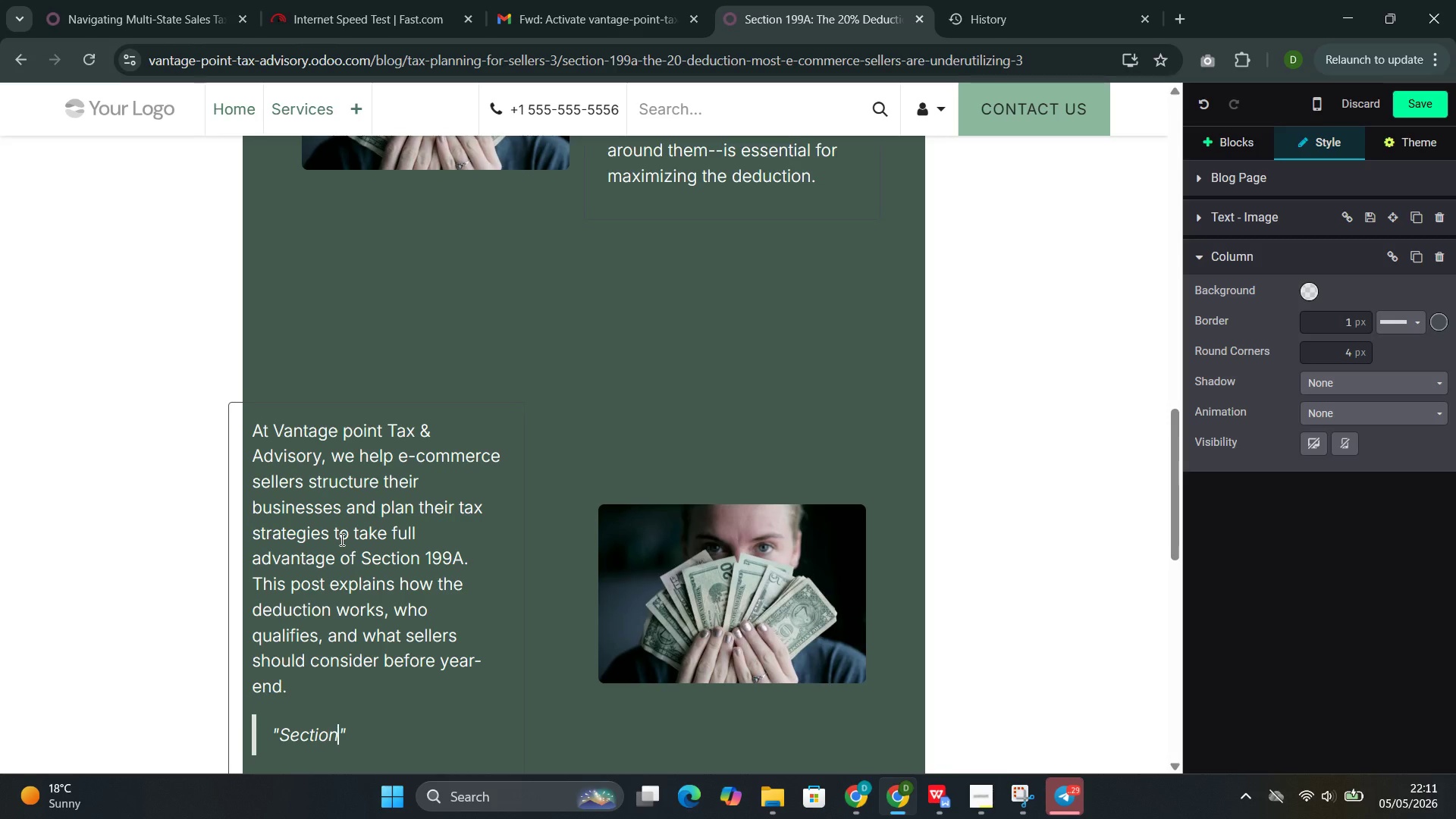 
key(ArrowRight)
 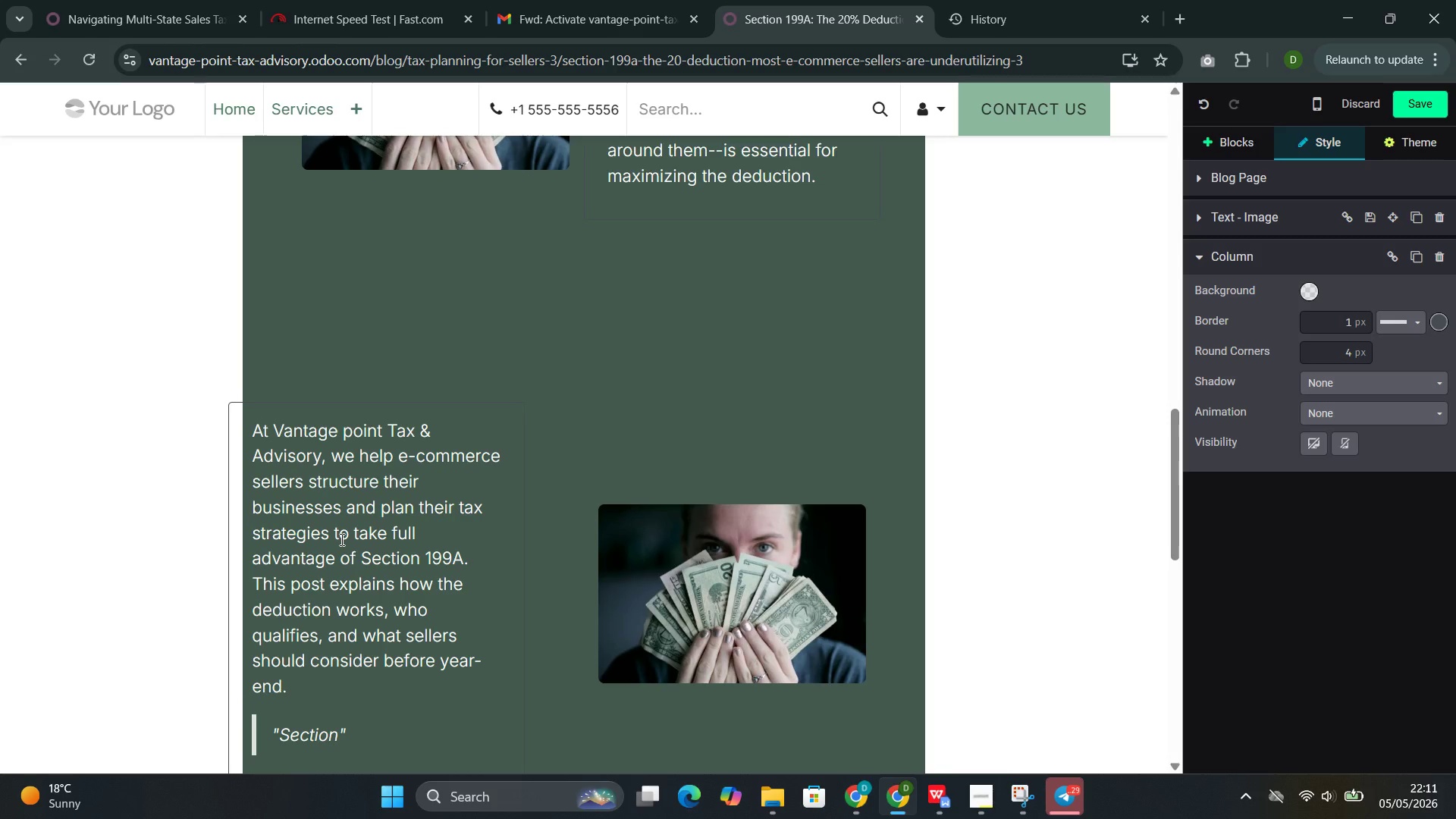 
type( 199A)
 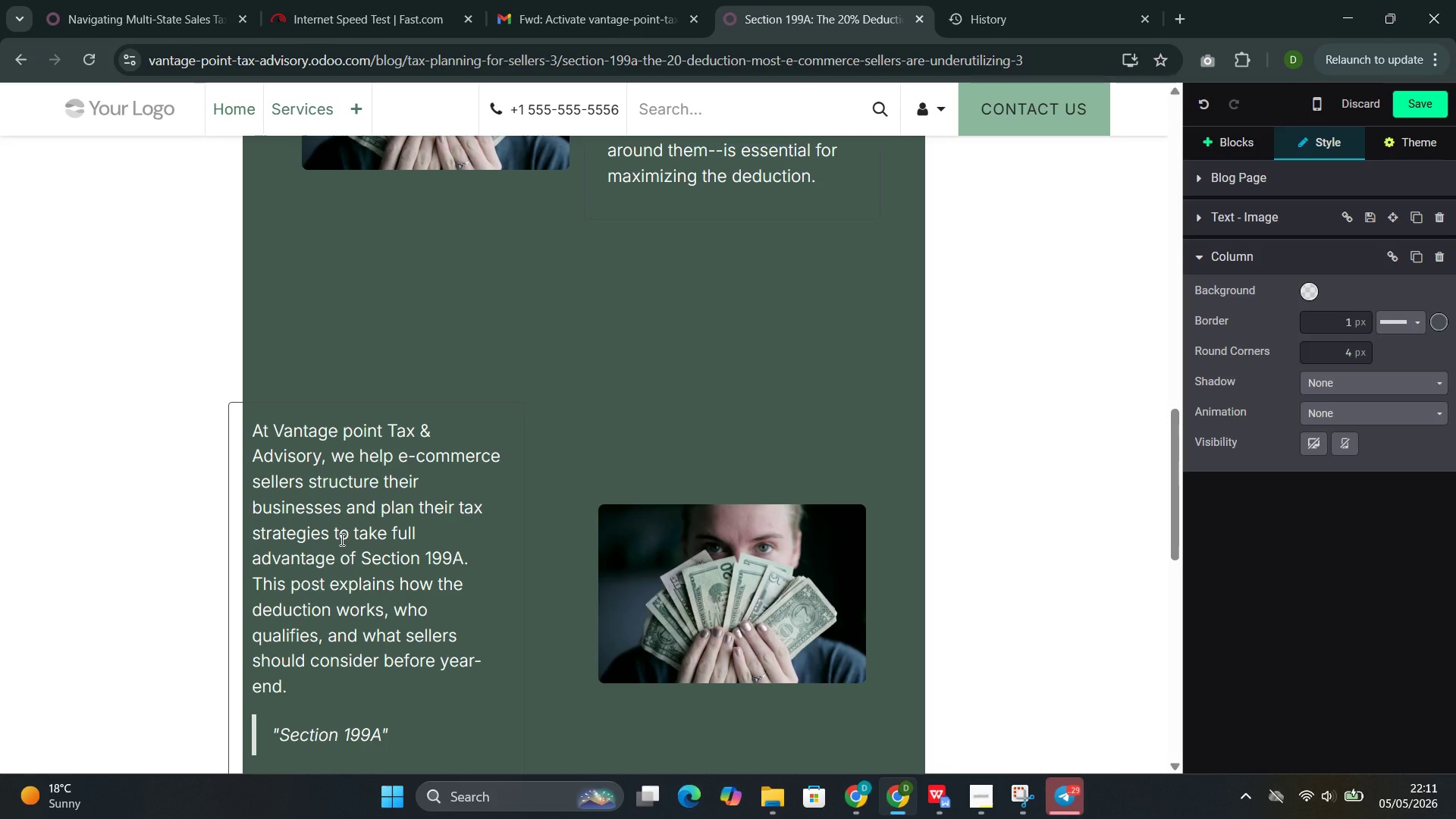 
type( is not )
 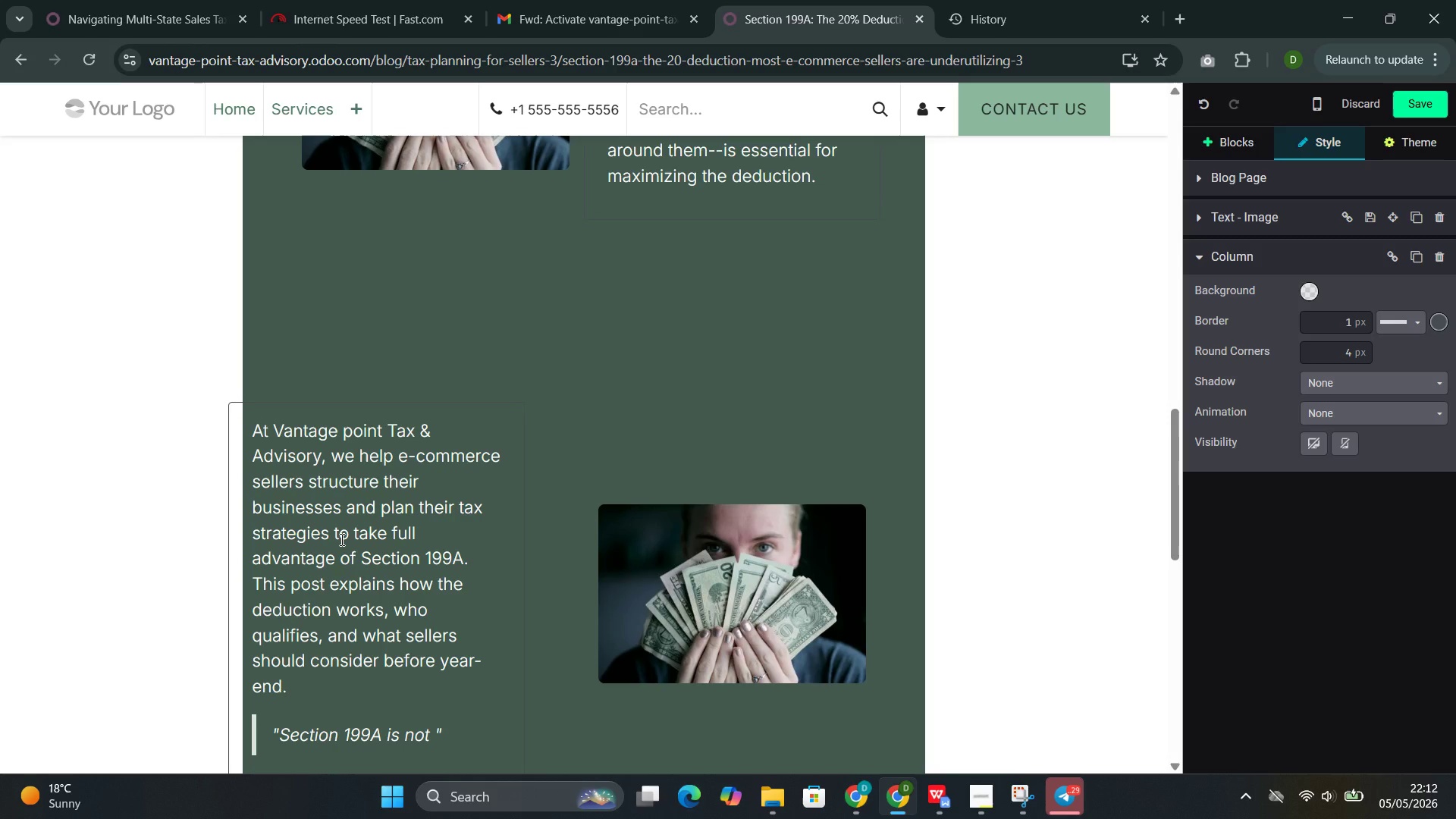 
wait(25.81)
 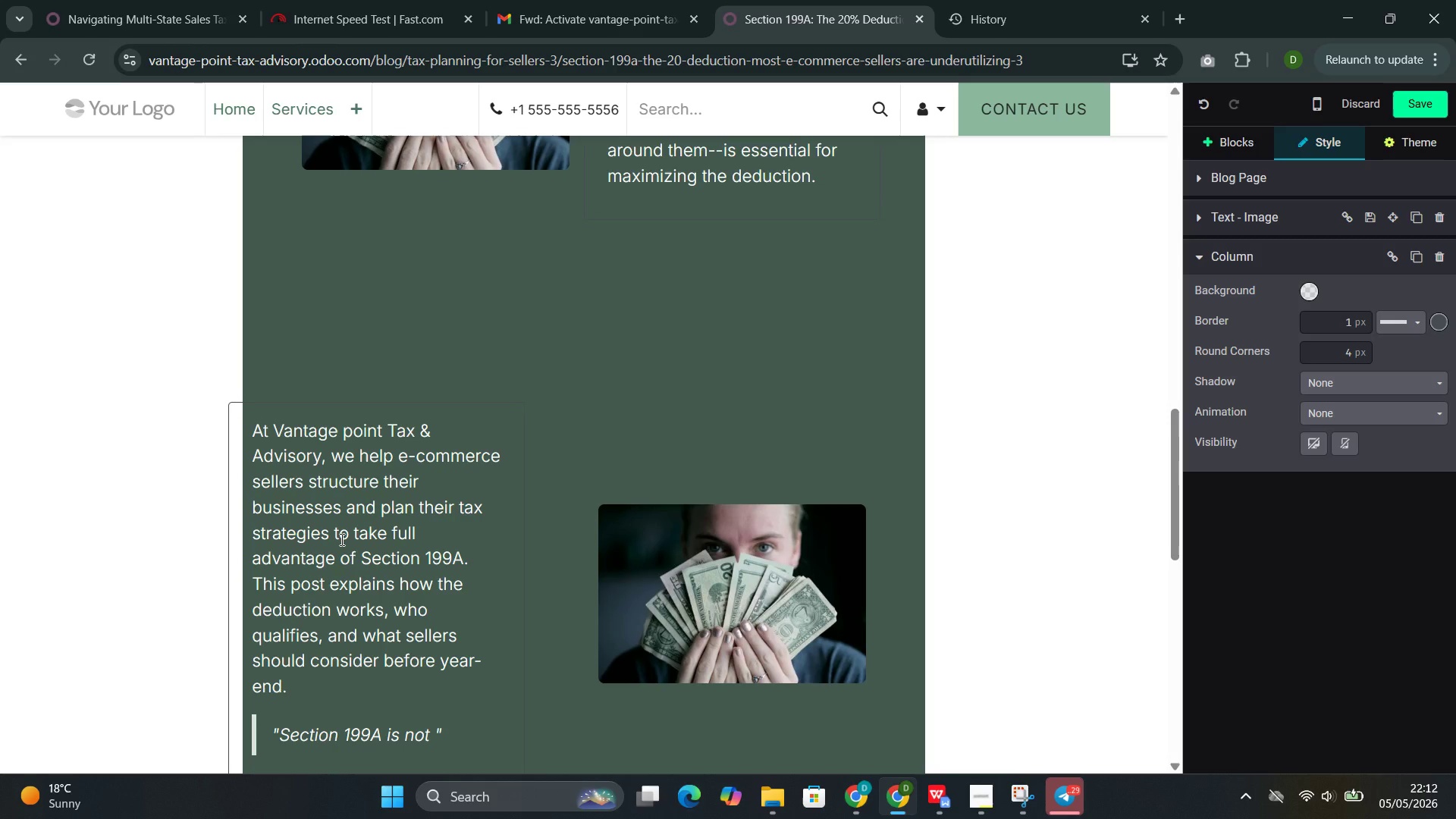 
type(a deduction you  cla)
 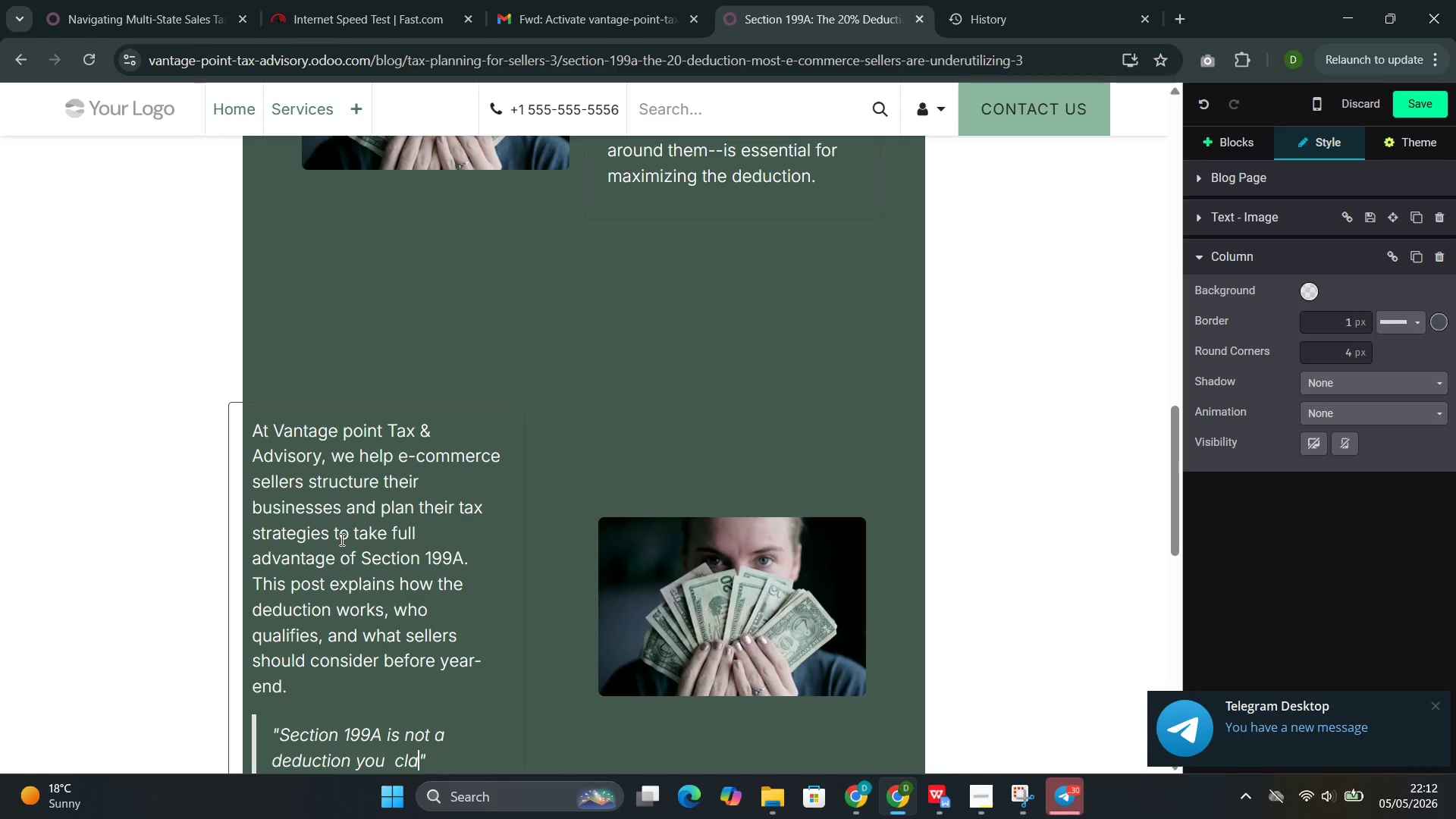 
key(ArrowLeft)
 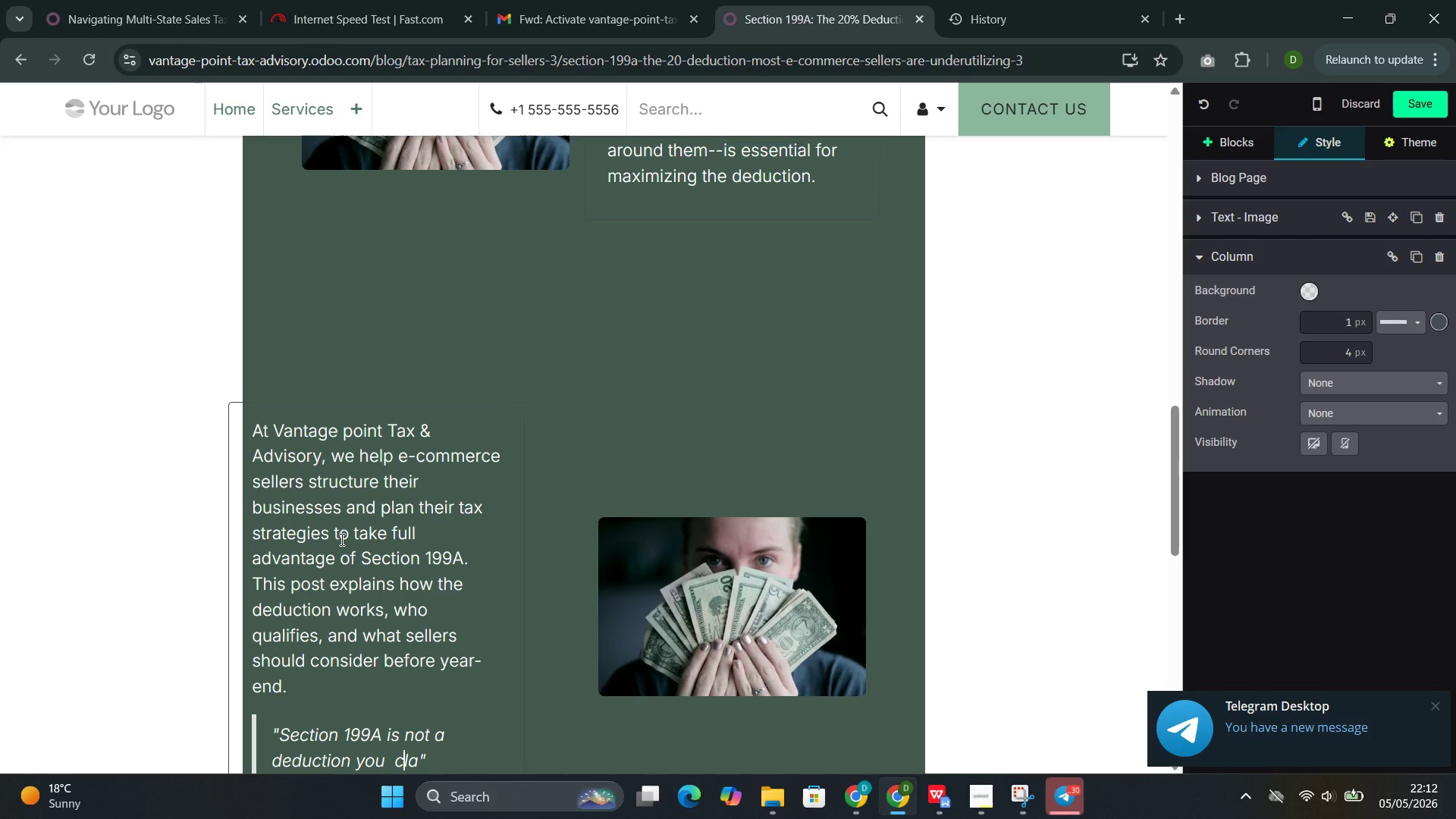 
key(ArrowLeft)
 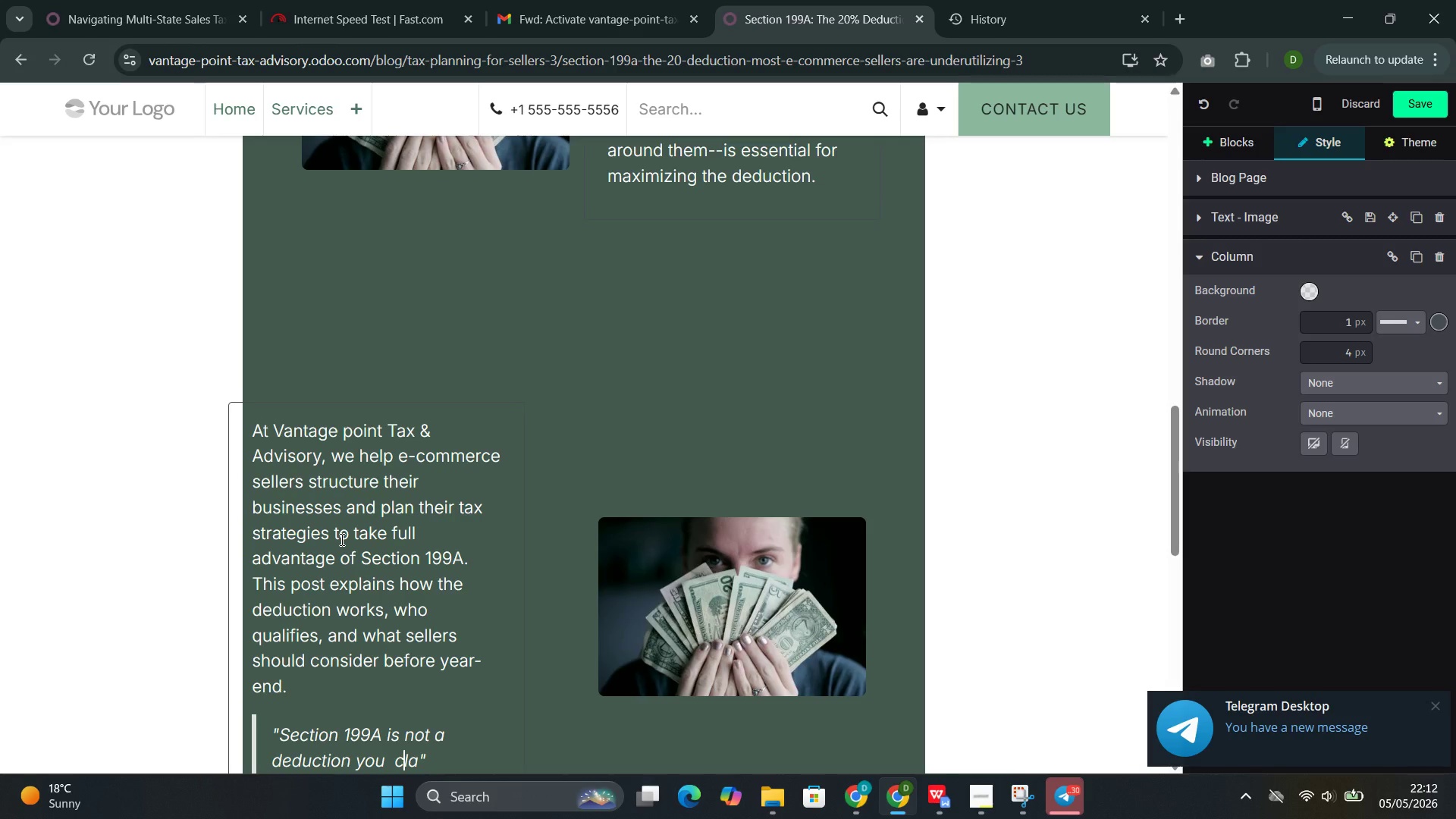 
key(ArrowLeft)
 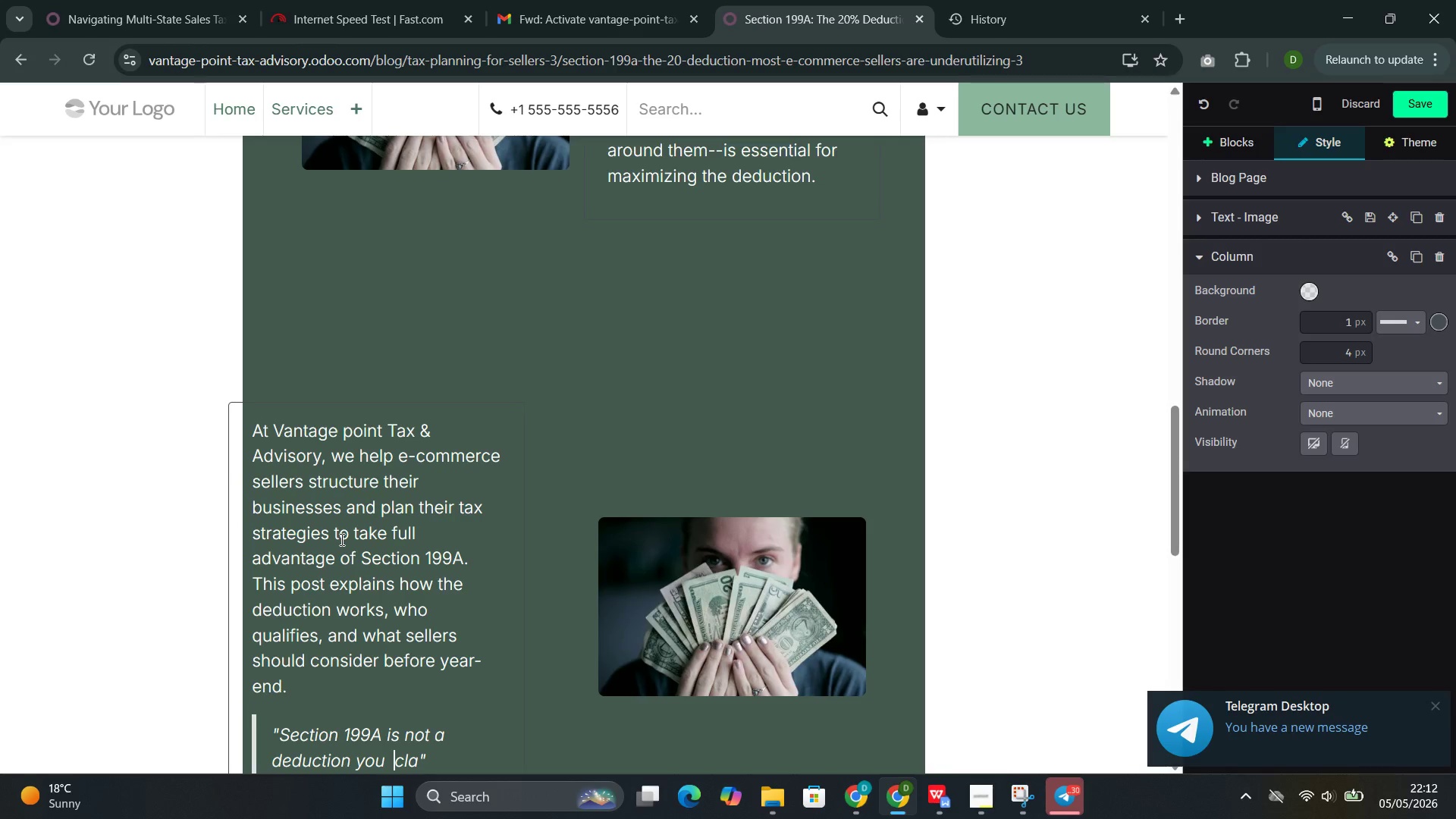 
key(Backspace)
 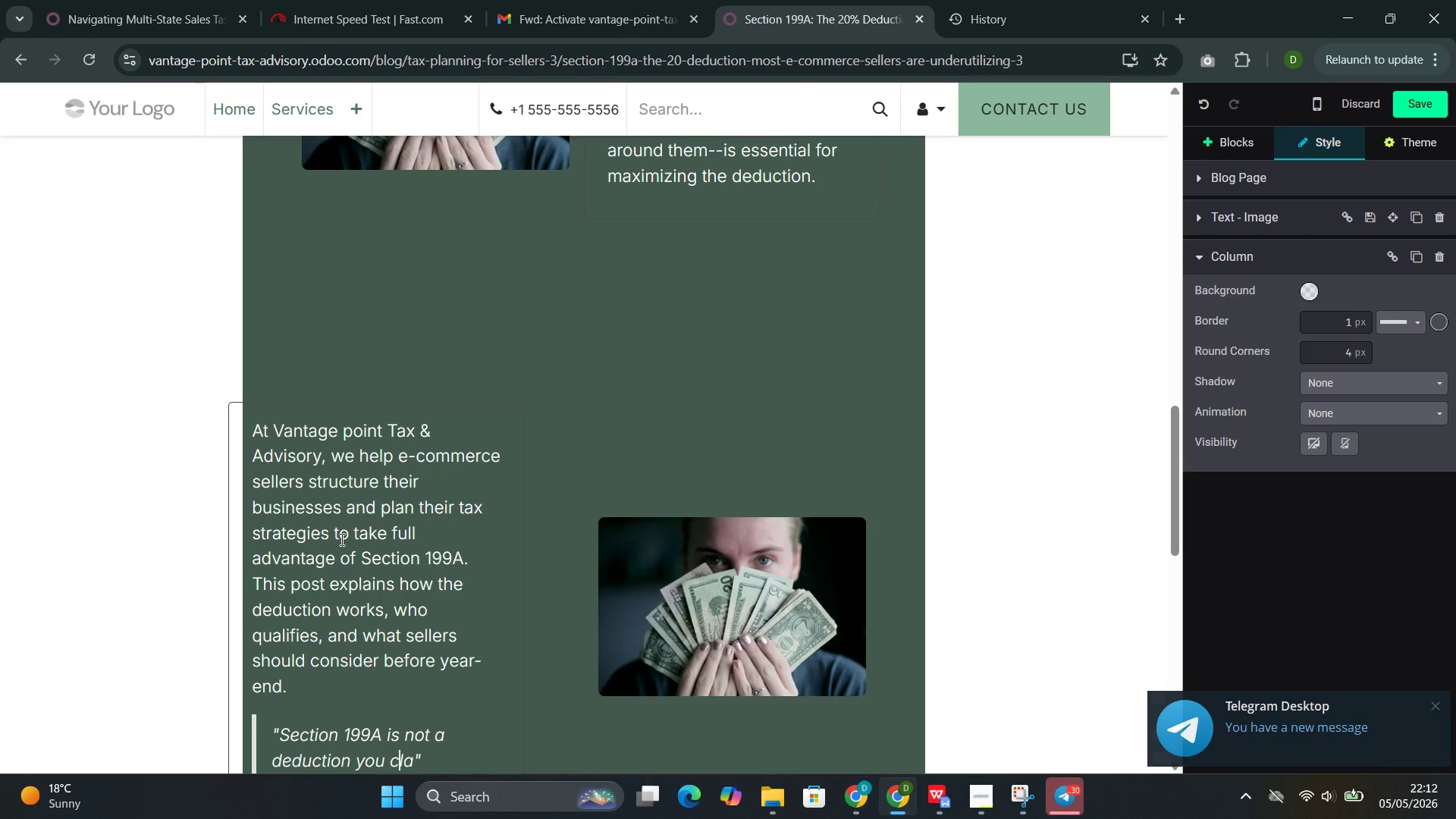 
key(ArrowRight)
 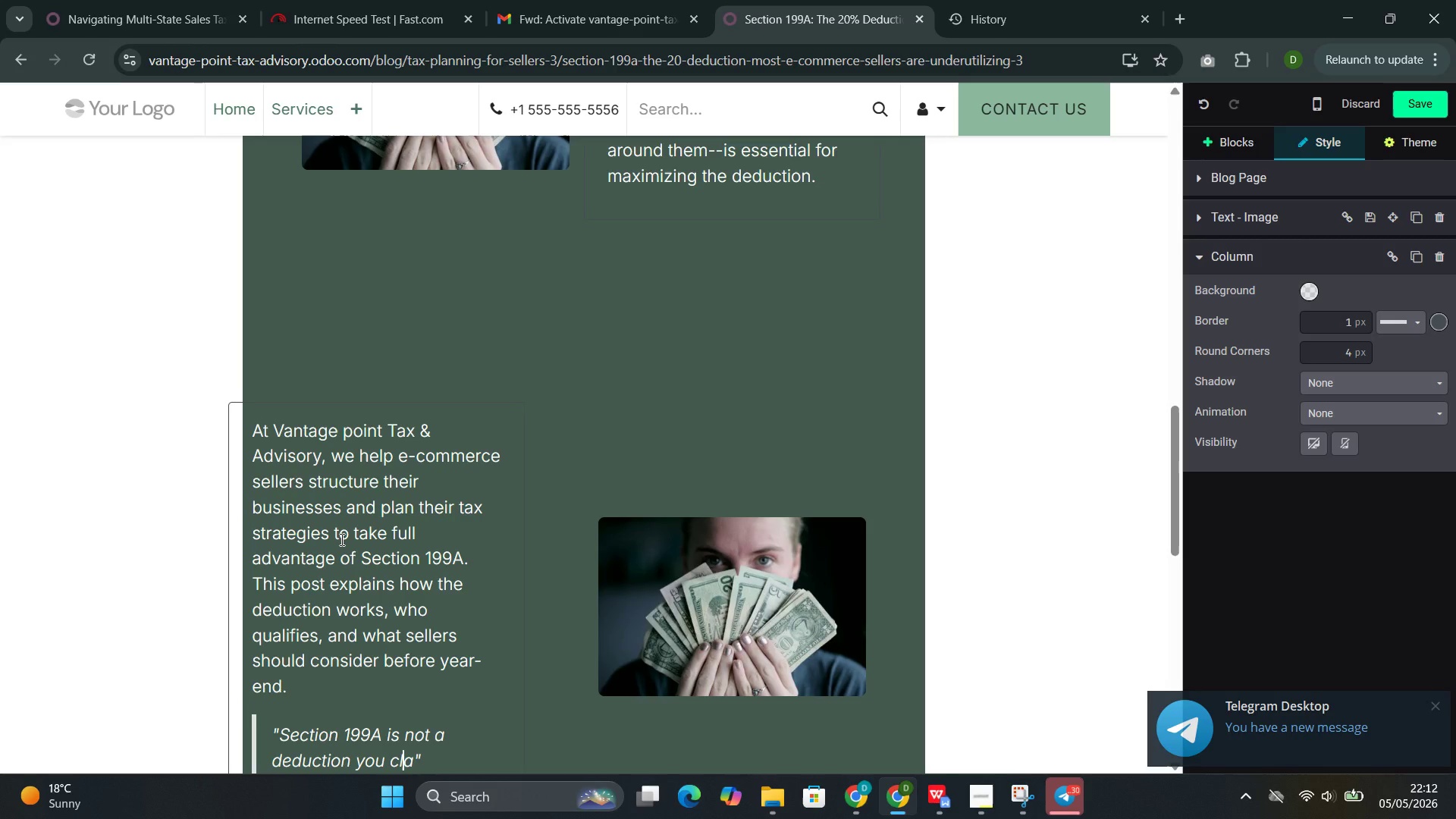 
key(ArrowRight)
 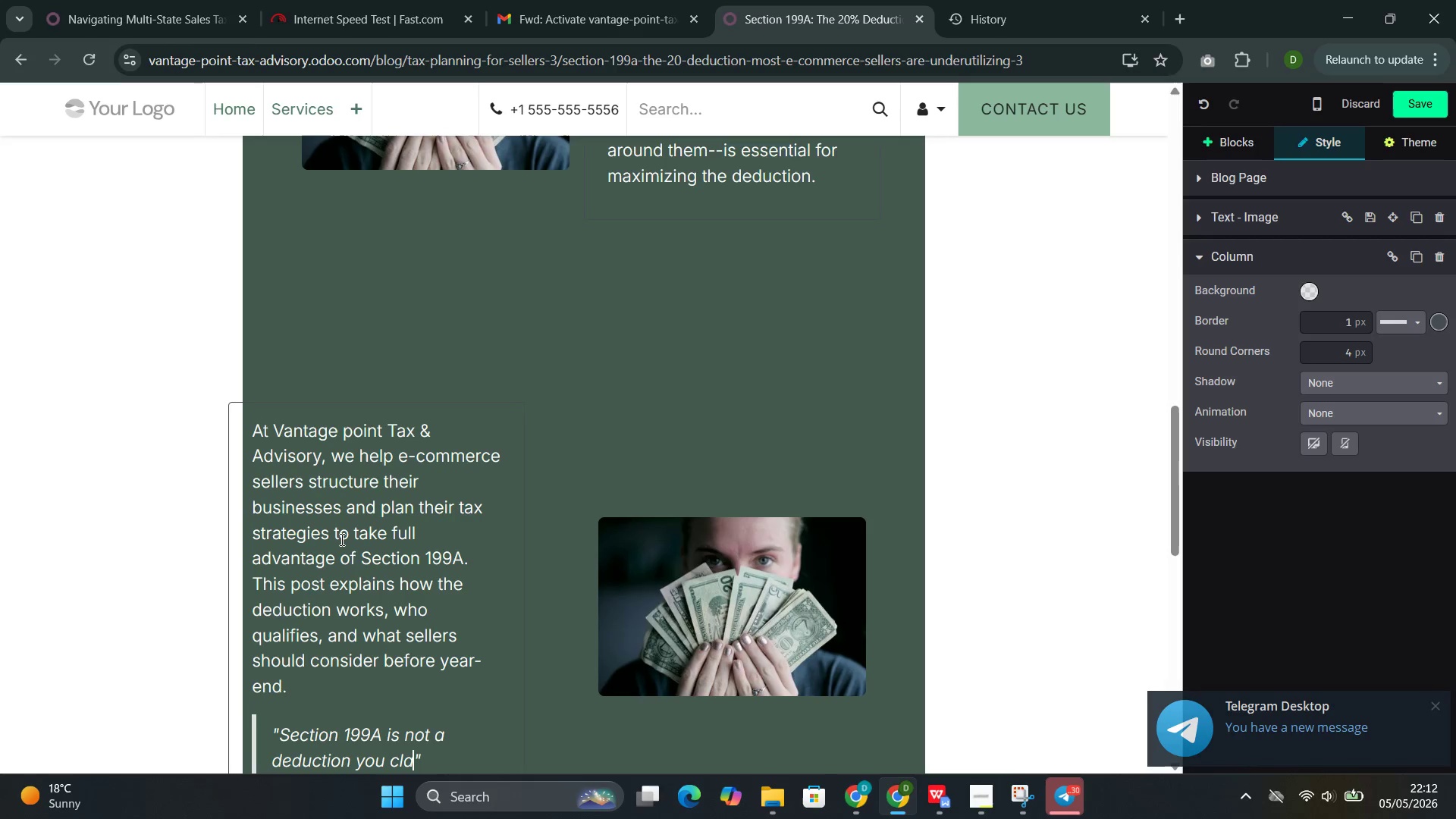 
key(ArrowRight)
 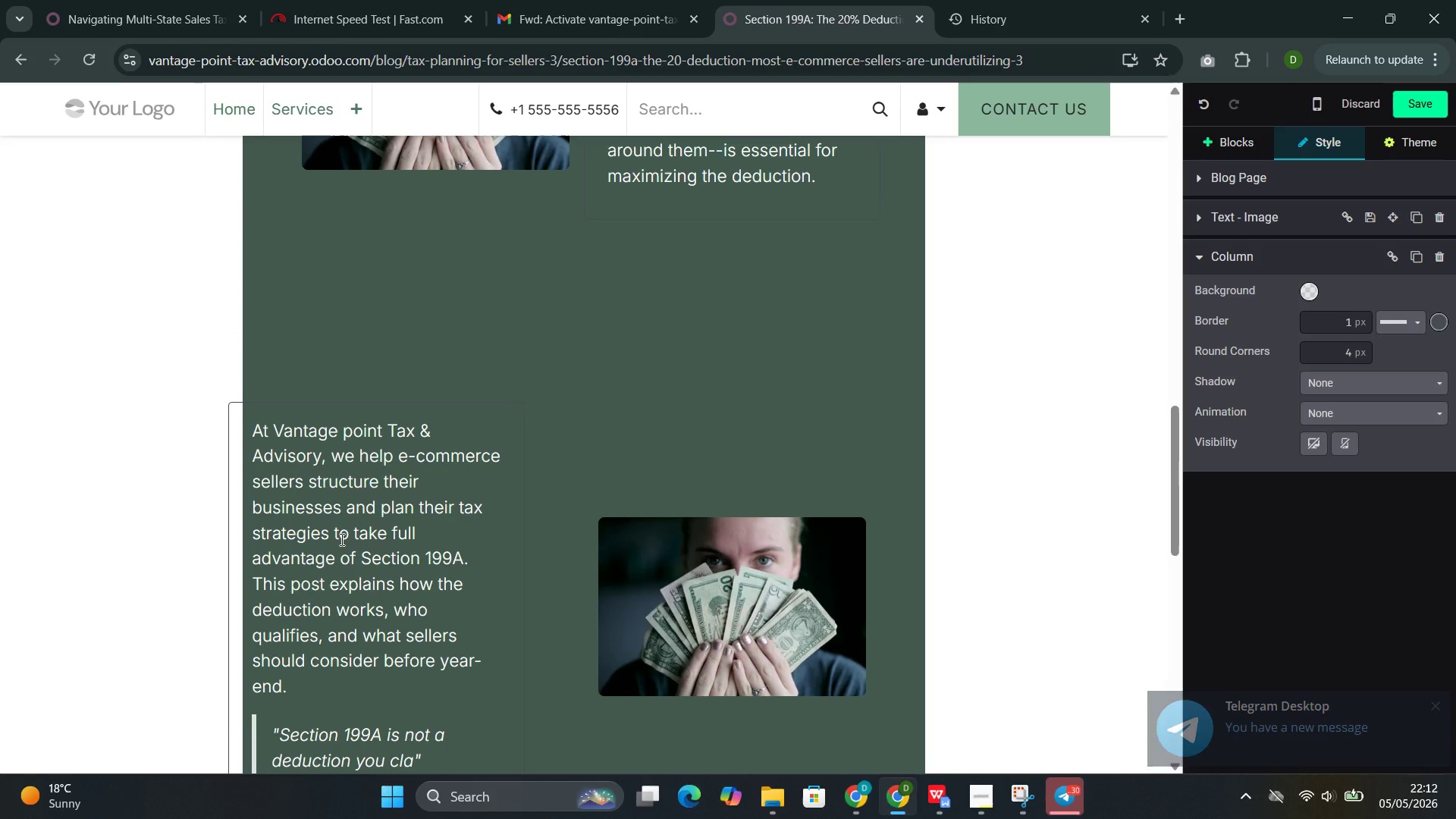 
type(im. It is a deduction you plan for )
key(Backspace)
type(--ideally )
key(Backspace)
type(, twelve months before the tax yo)
key(Backspace)
type(ear ends)
 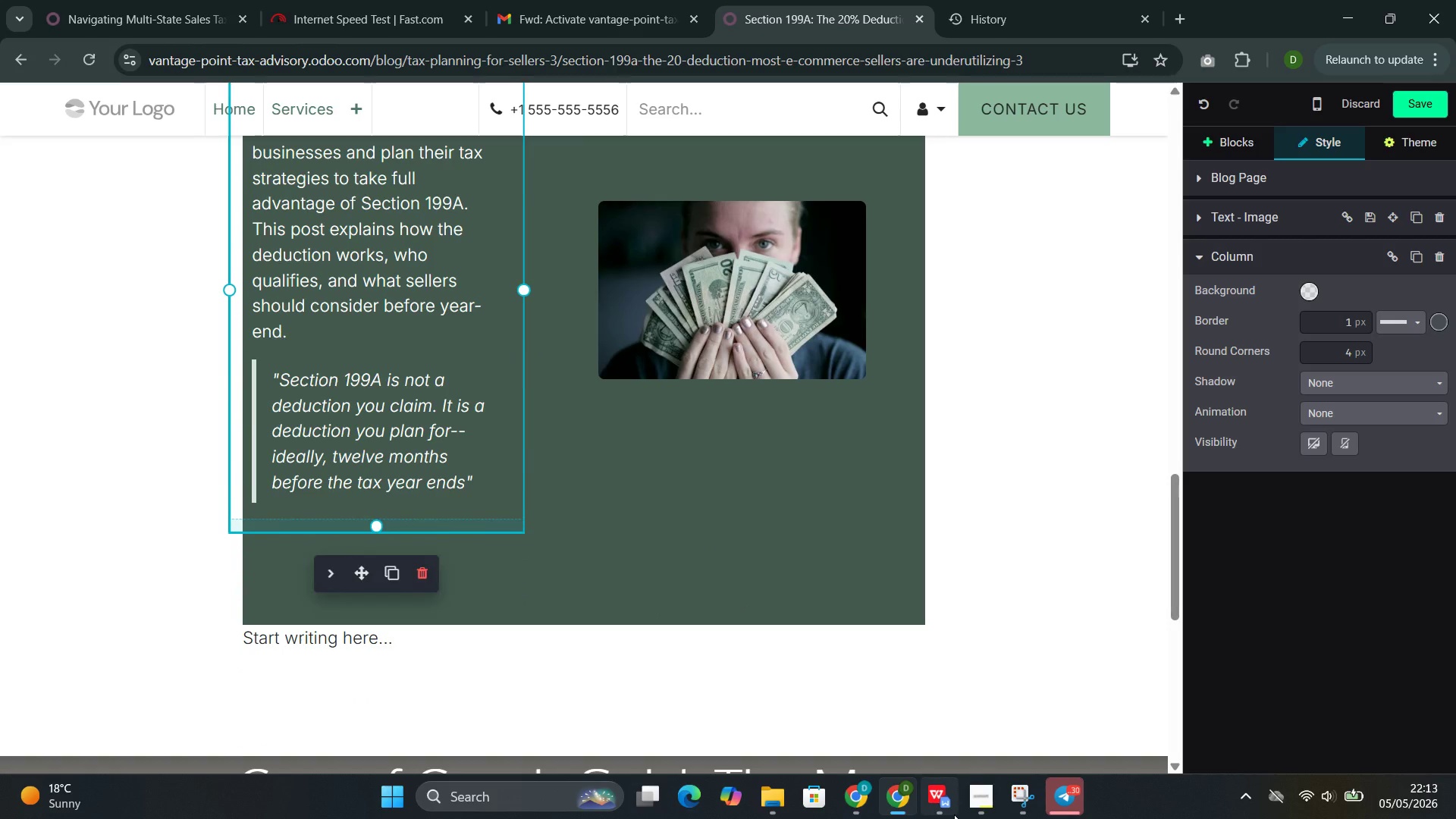 
wait(5.16)
 